 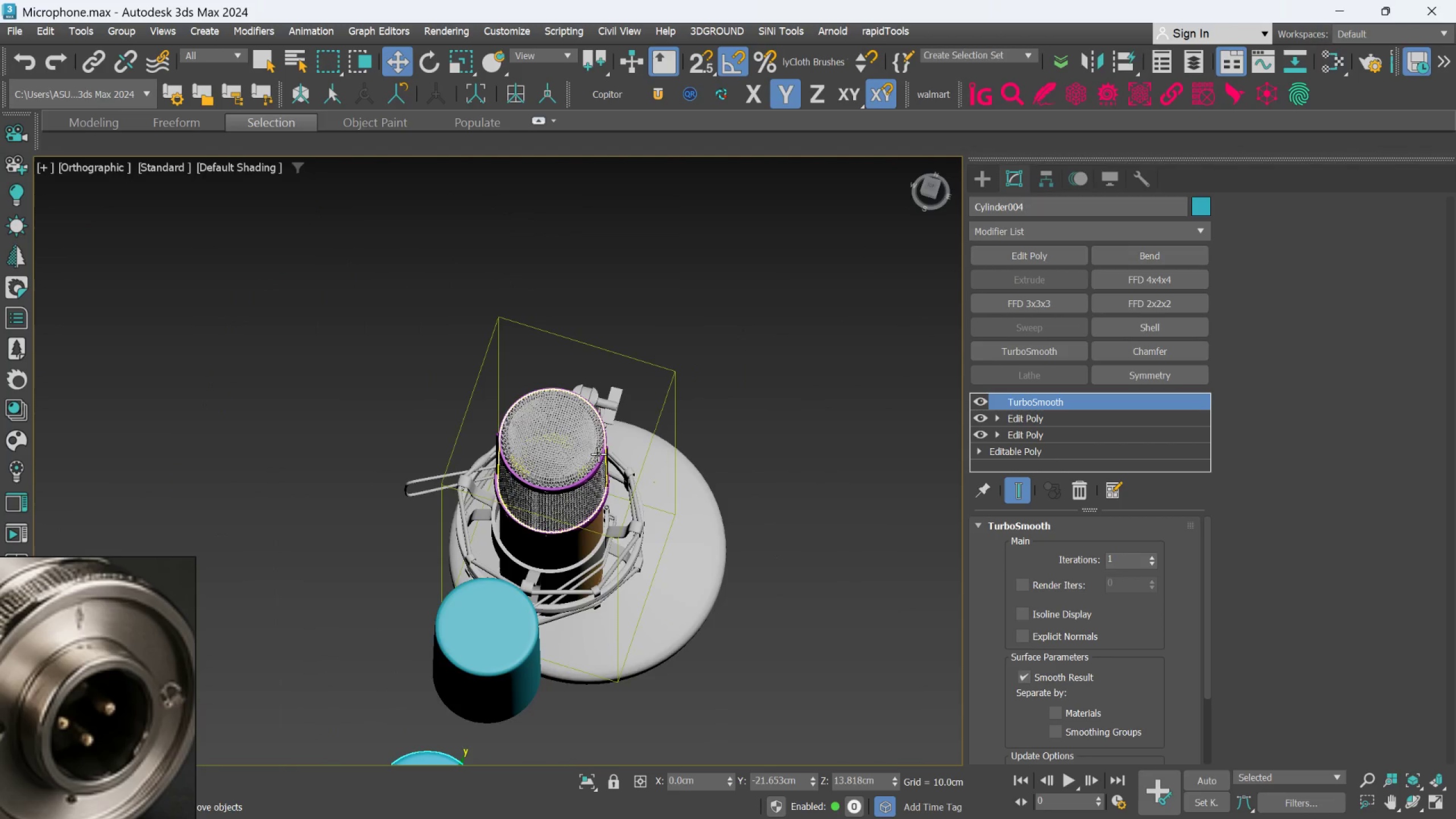 
hold_key(key=AltLeft, duration=0.47)
 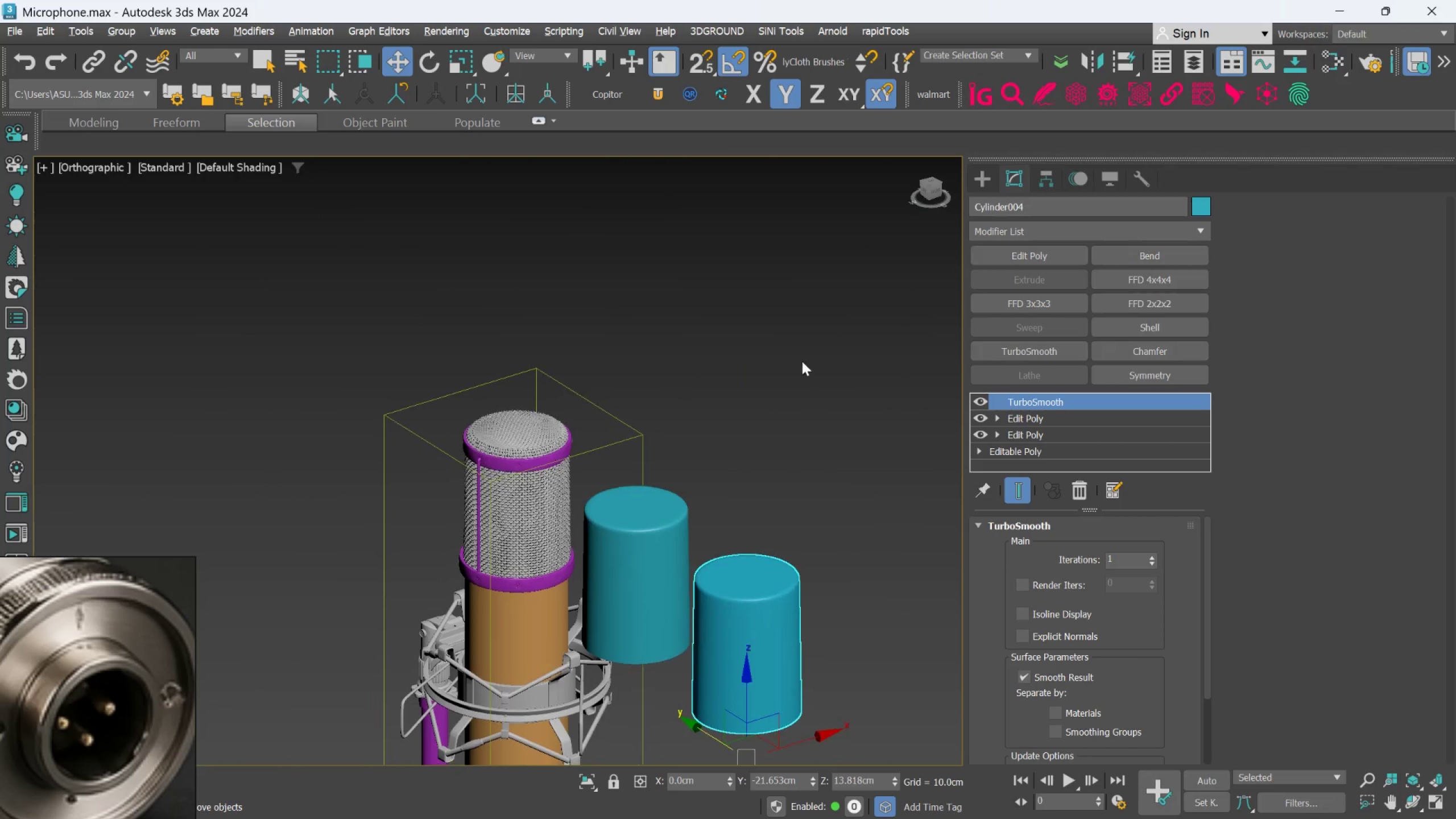 
scroll: coordinate [476, 635], scroll_direction: up, amount: 3.0
 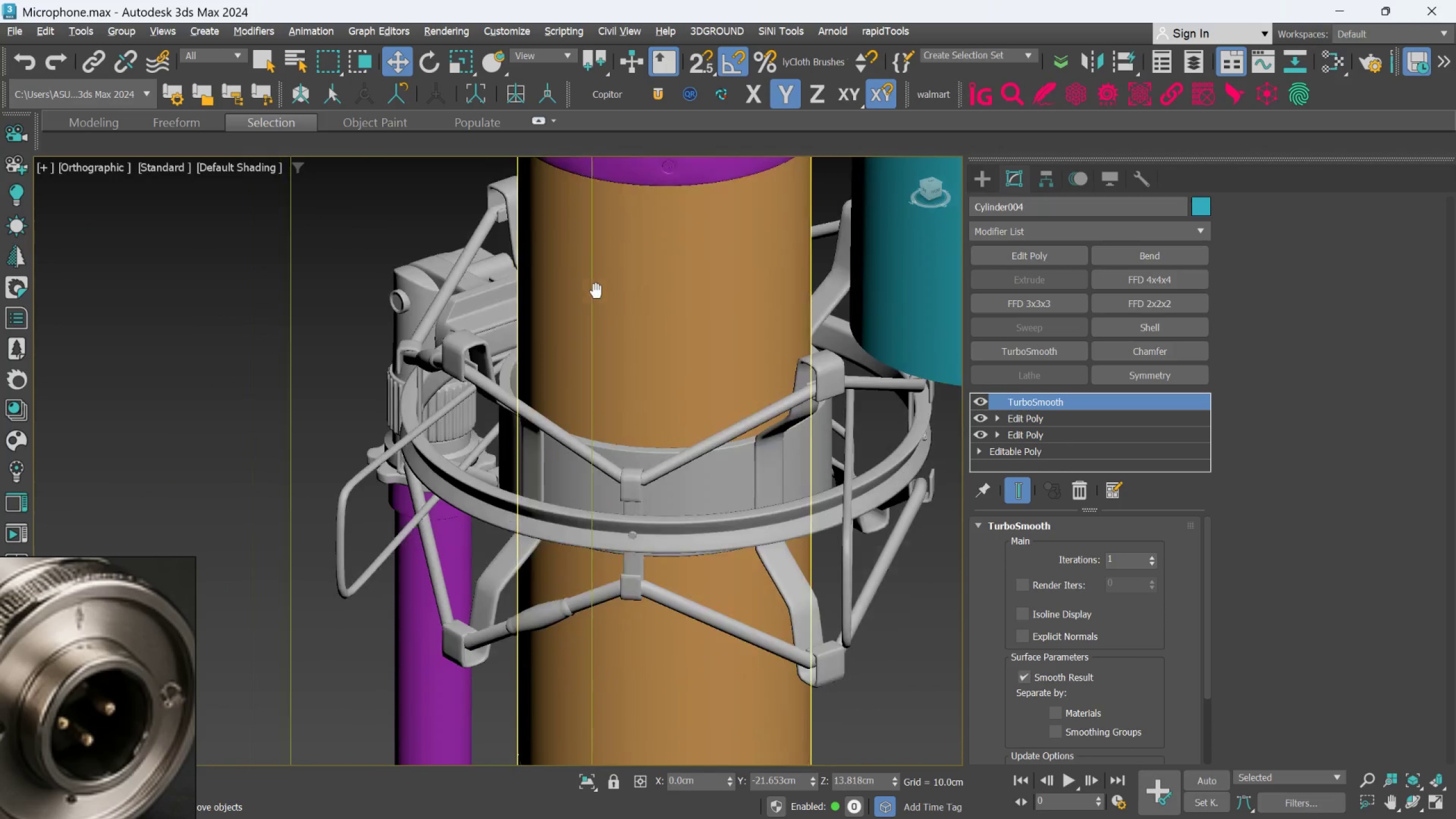 
scroll: coordinate [615, 483], scroll_direction: down, amount: 3.0
 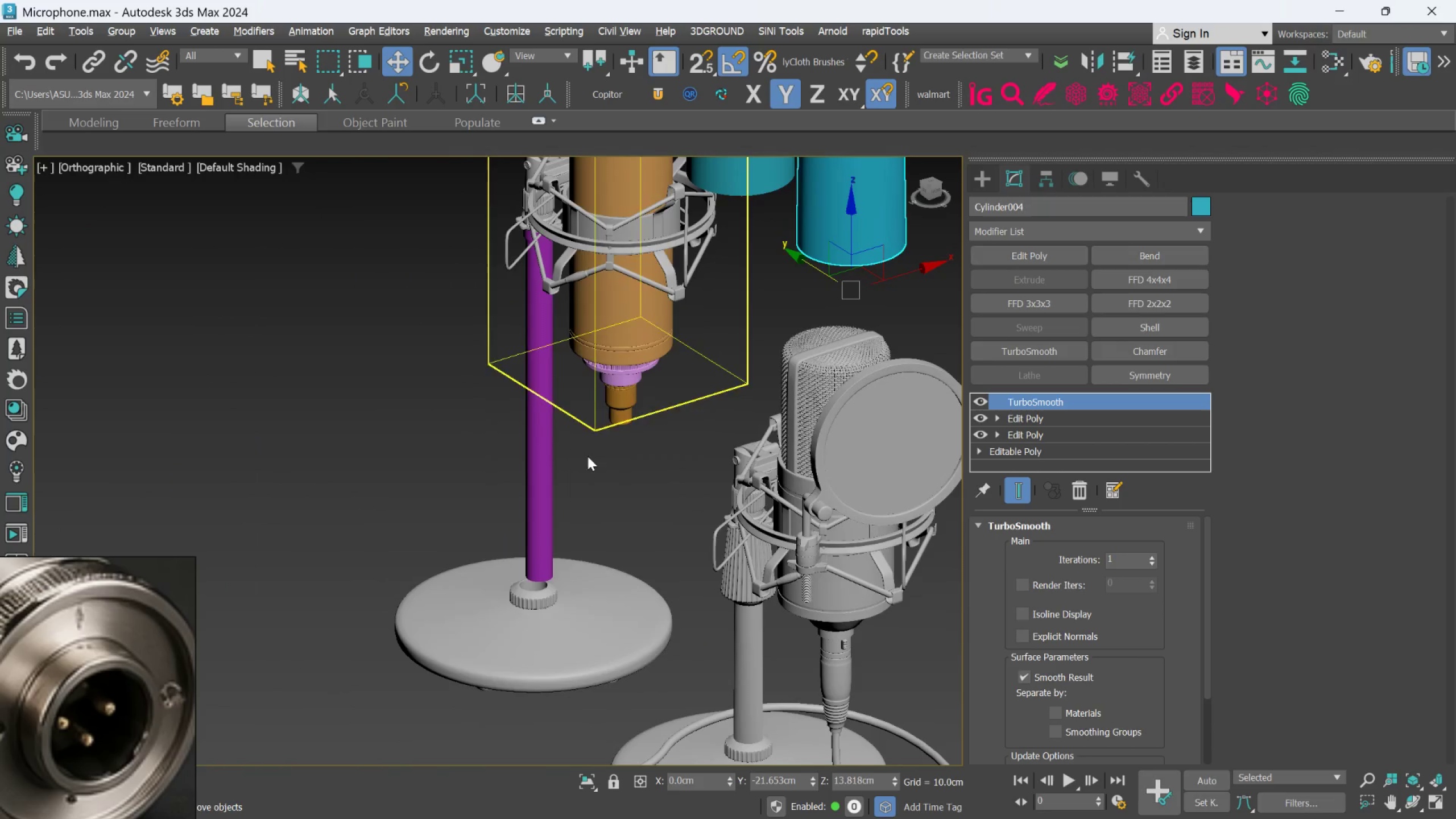 
scroll: coordinate [552, 549], scroll_direction: up, amount: 3.0
 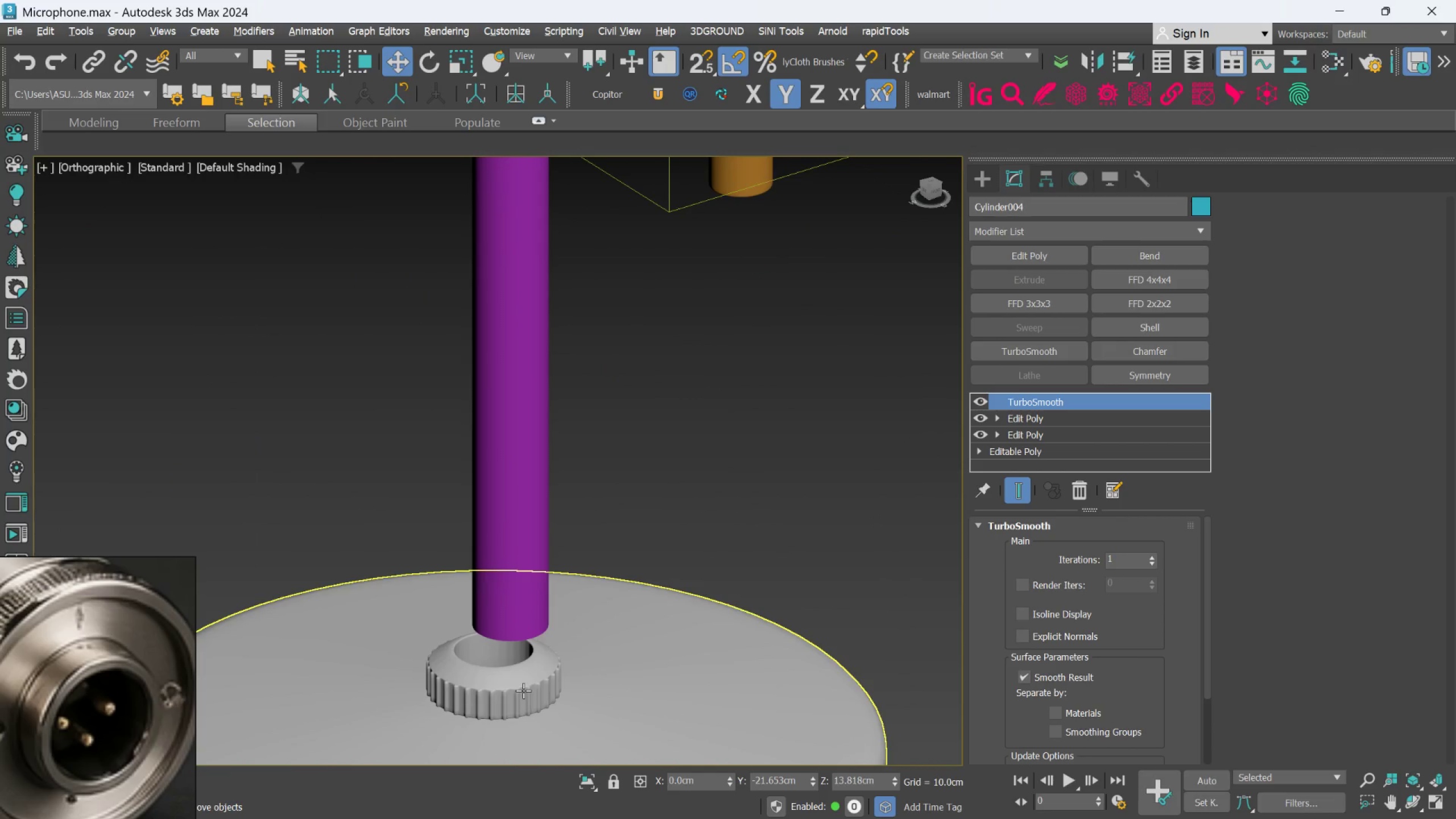 
scroll: coordinate [523, 684], scroll_direction: down, amount: 3.0
 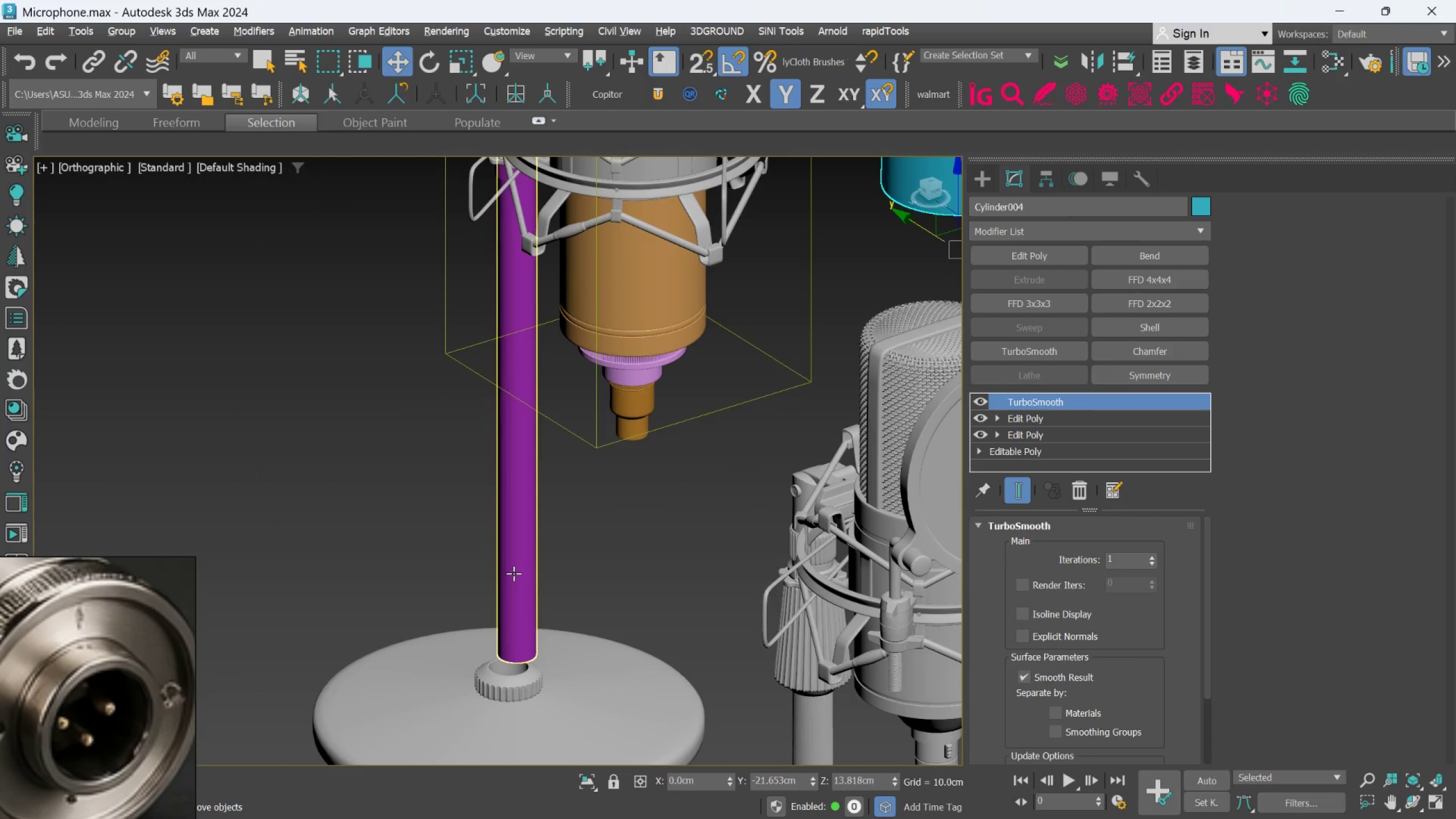 
left_click([515, 570])
 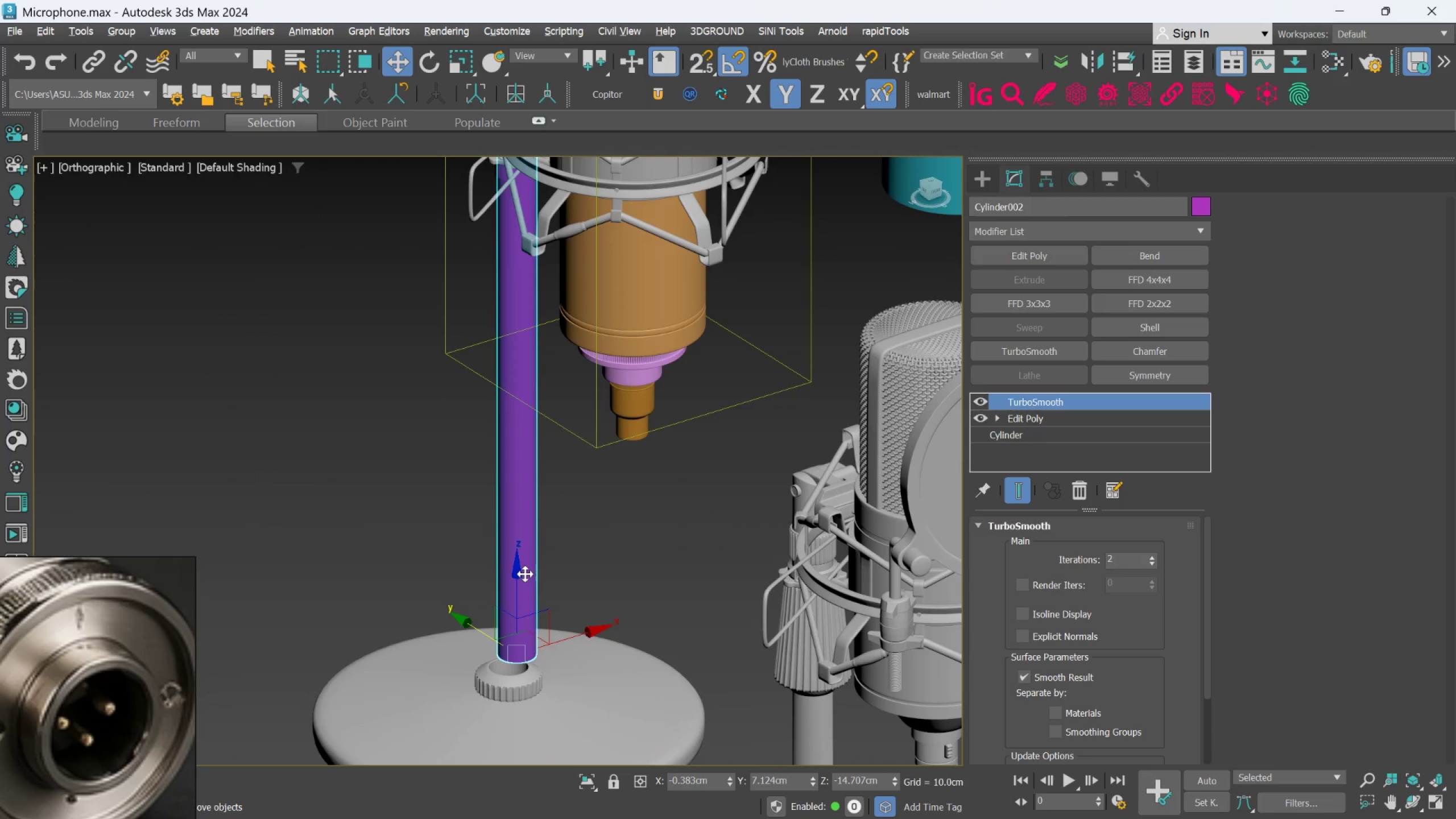 
scroll: coordinate [527, 574], scroll_direction: down, amount: 2.0
 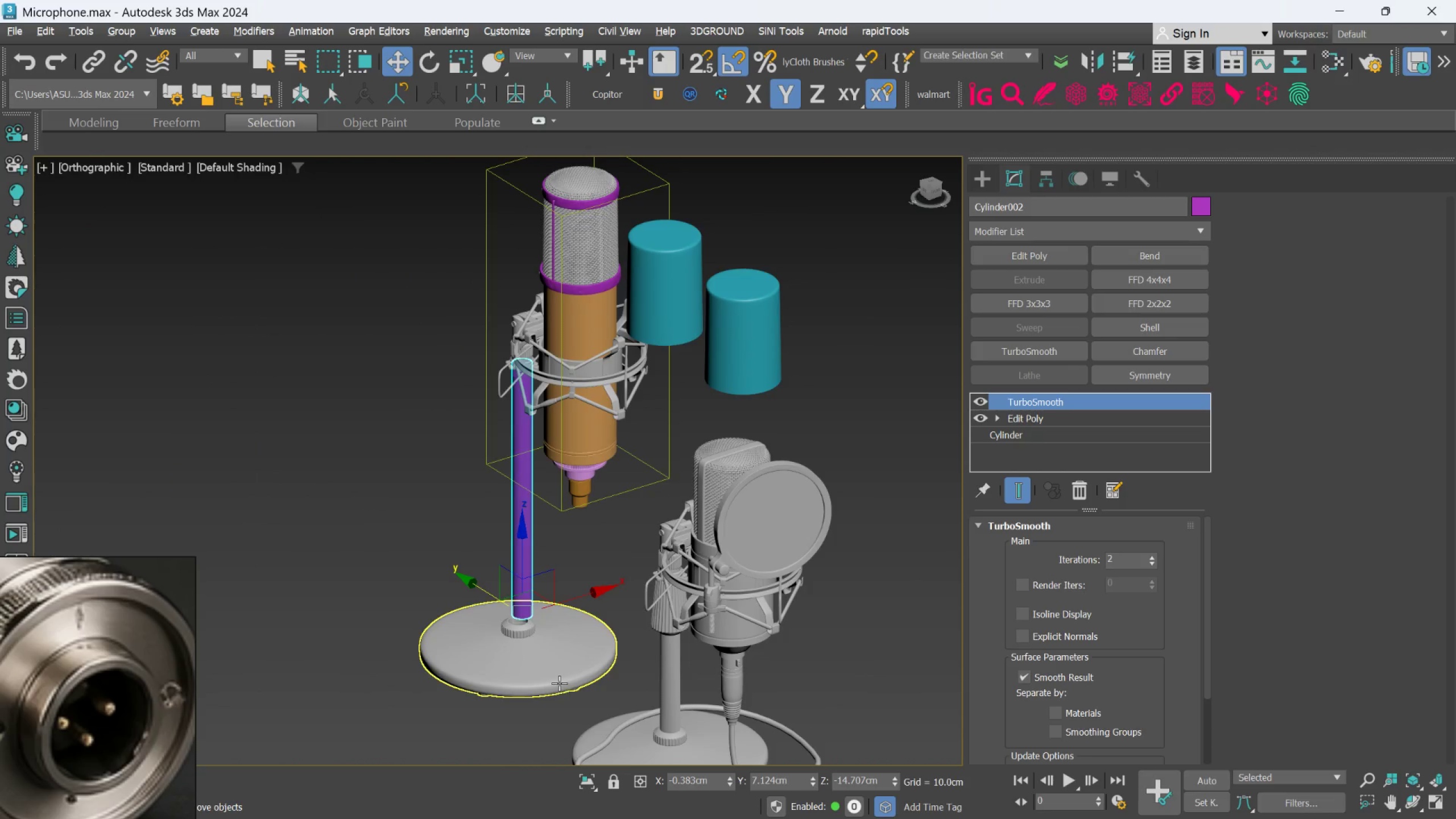 
left_click([557, 681])
 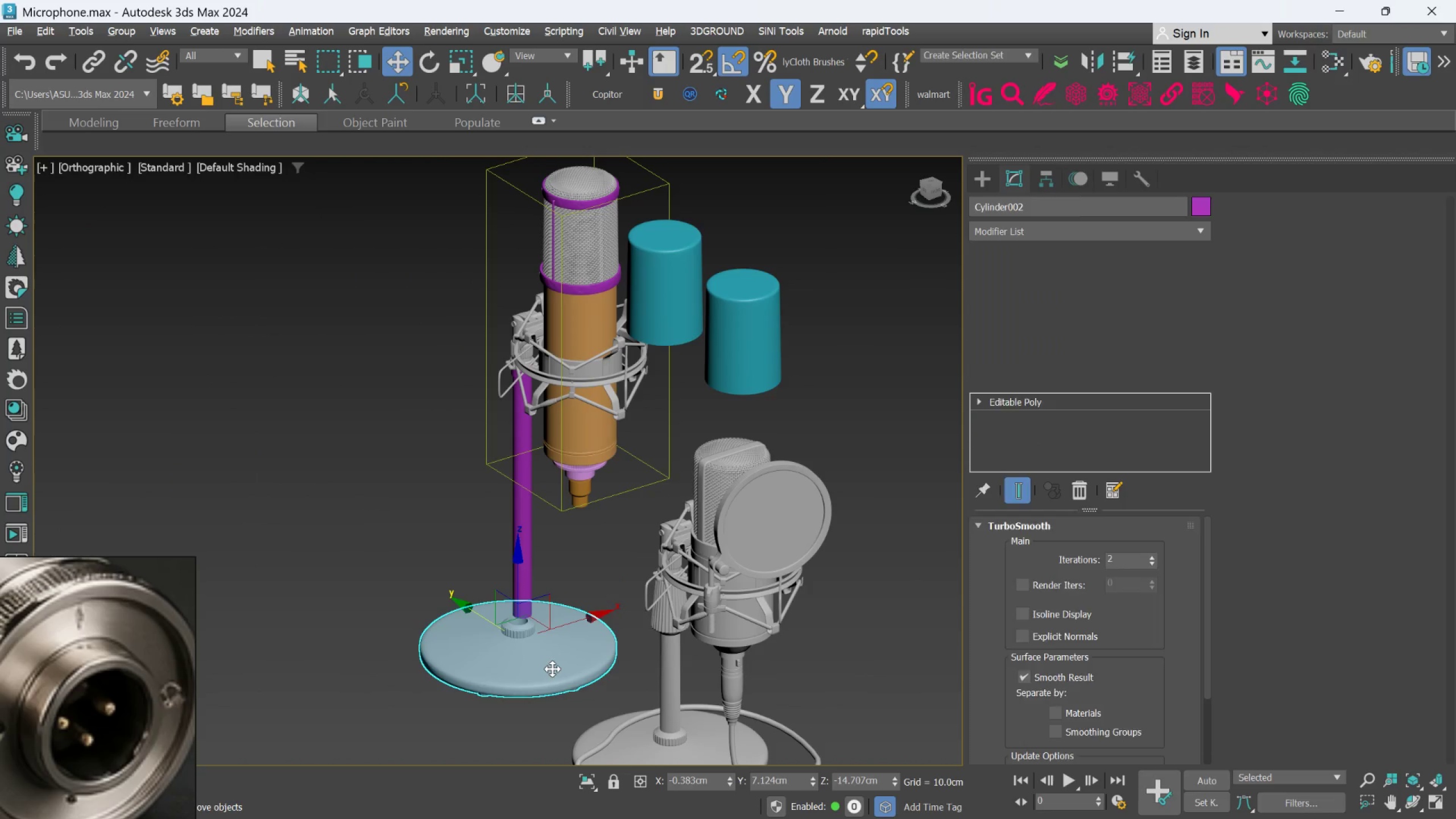 
scroll: coordinate [441, 652], scroll_direction: up, amount: 8.0
 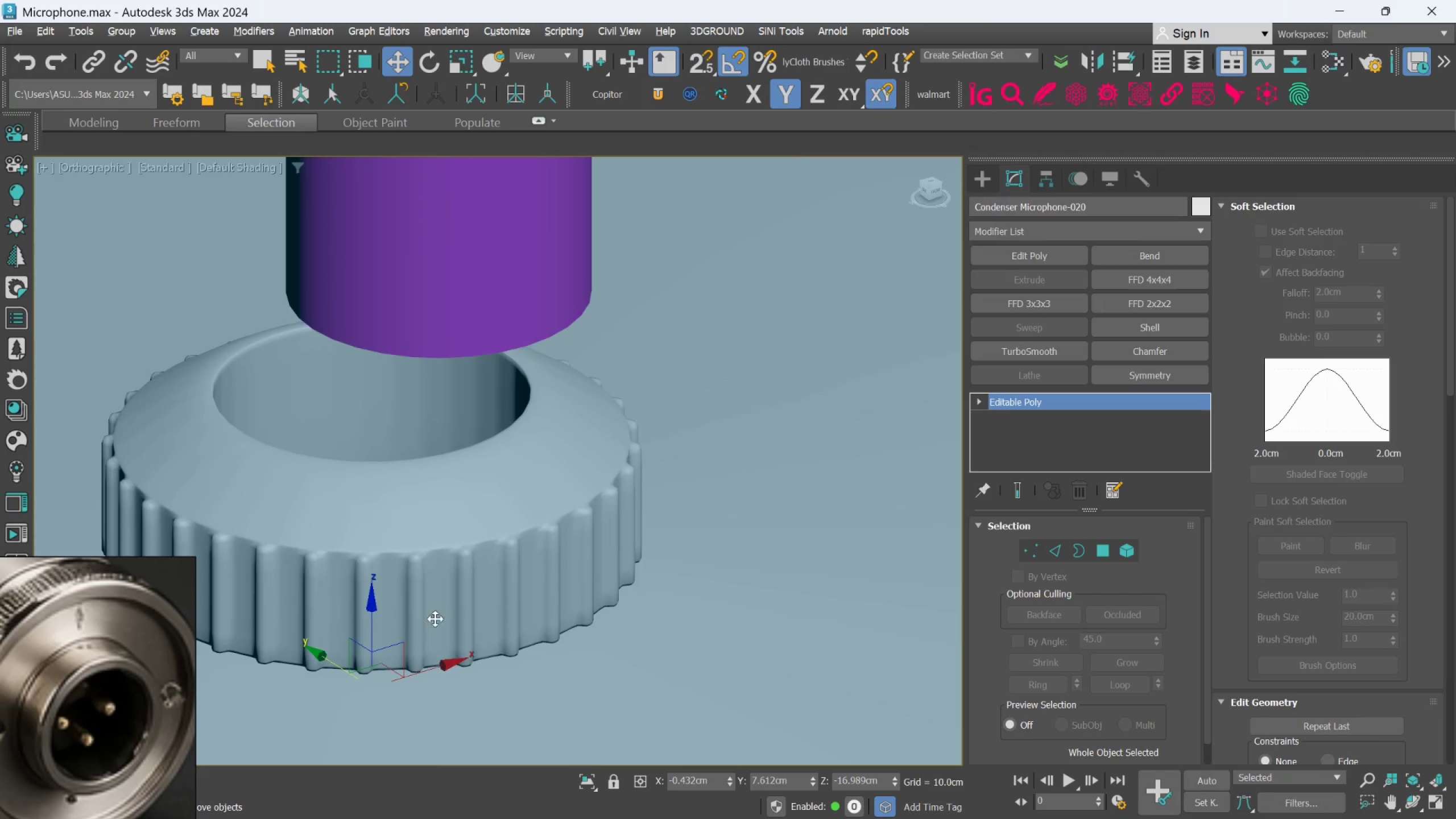 
scroll: coordinate [552, 688], scroll_direction: down, amount: 10.0
 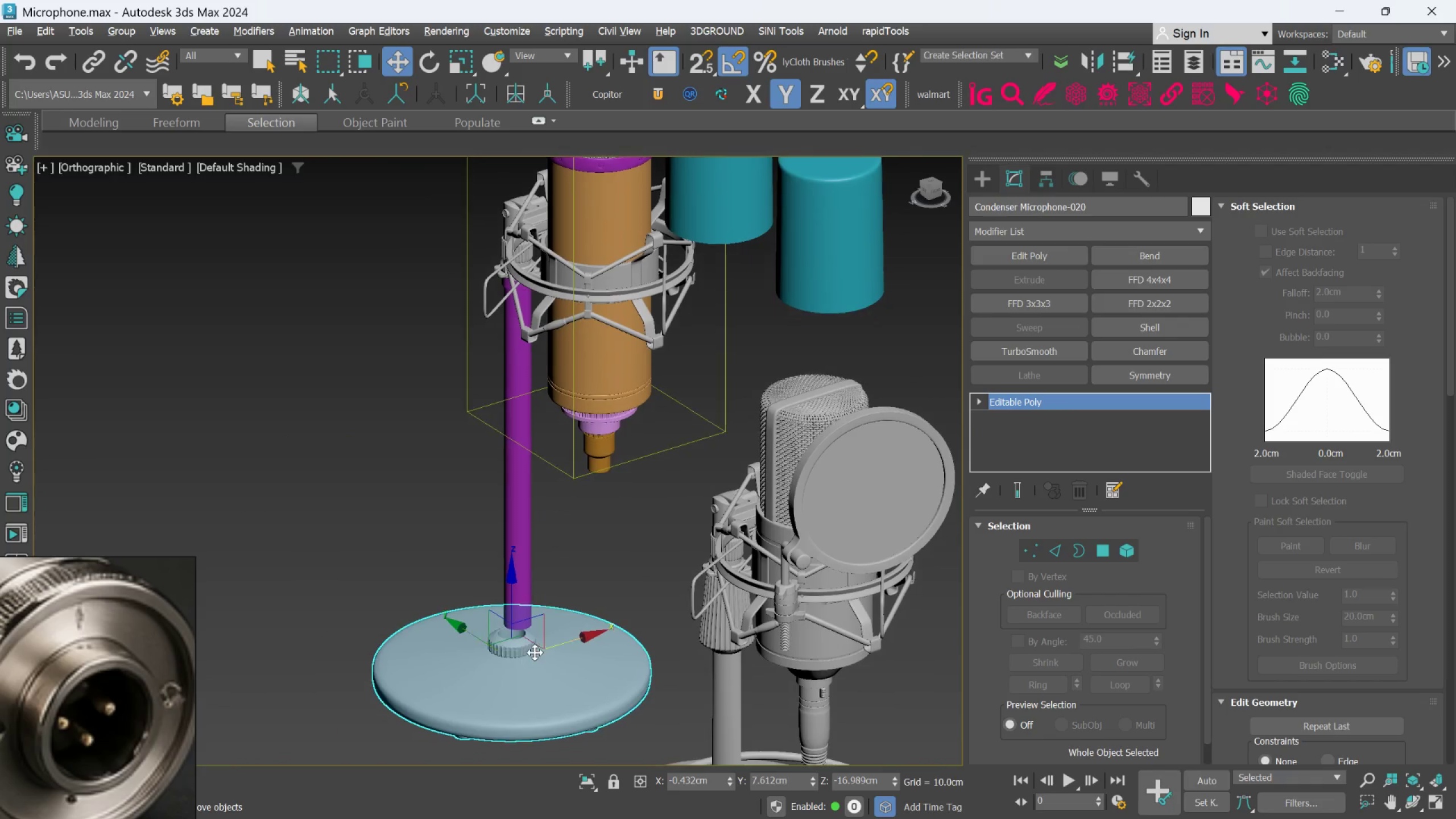 
scroll: coordinate [520, 627], scroll_direction: none, amount: 0.0
 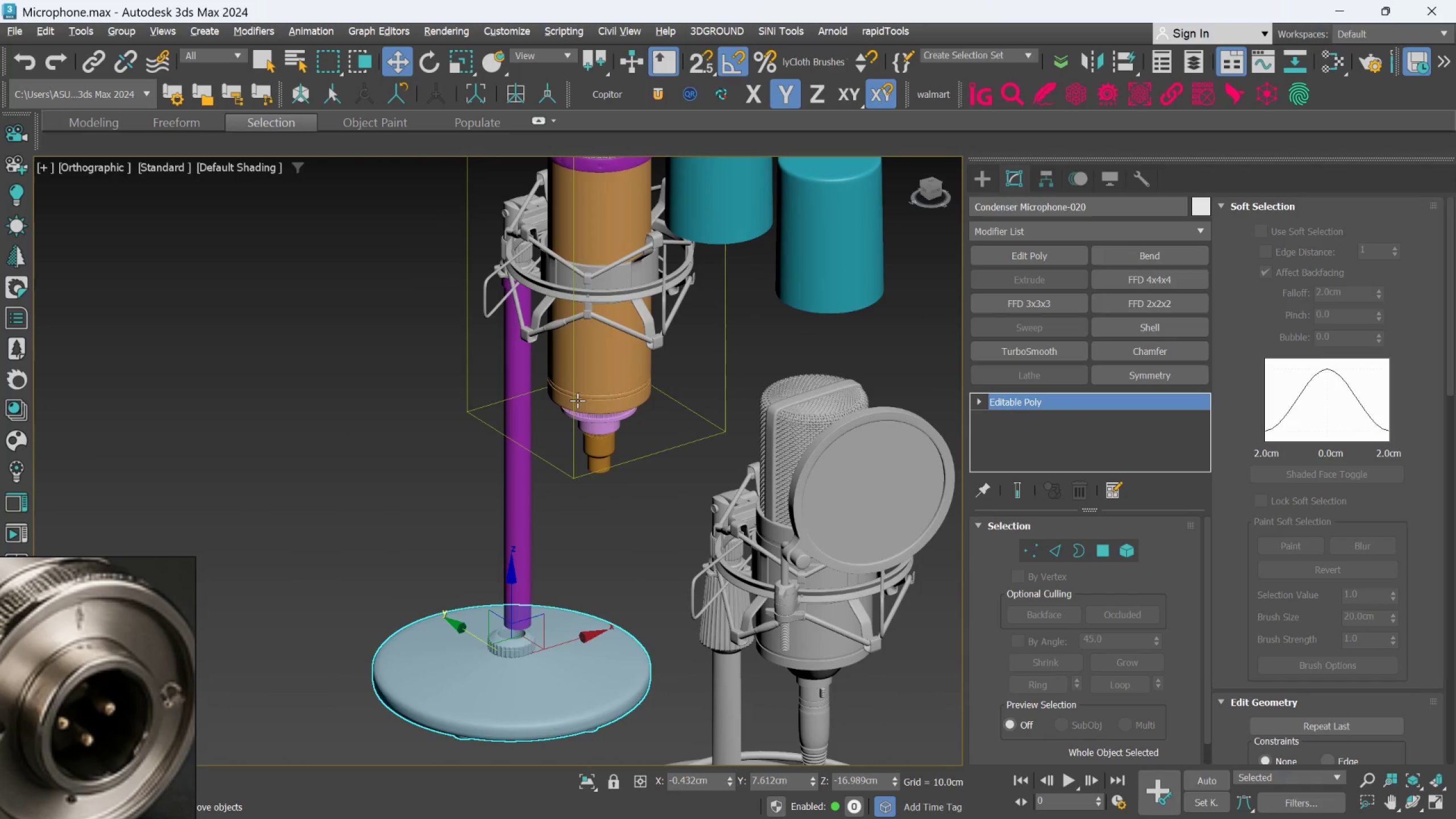 
scroll: coordinate [613, 482], scroll_direction: up, amount: 5.0
 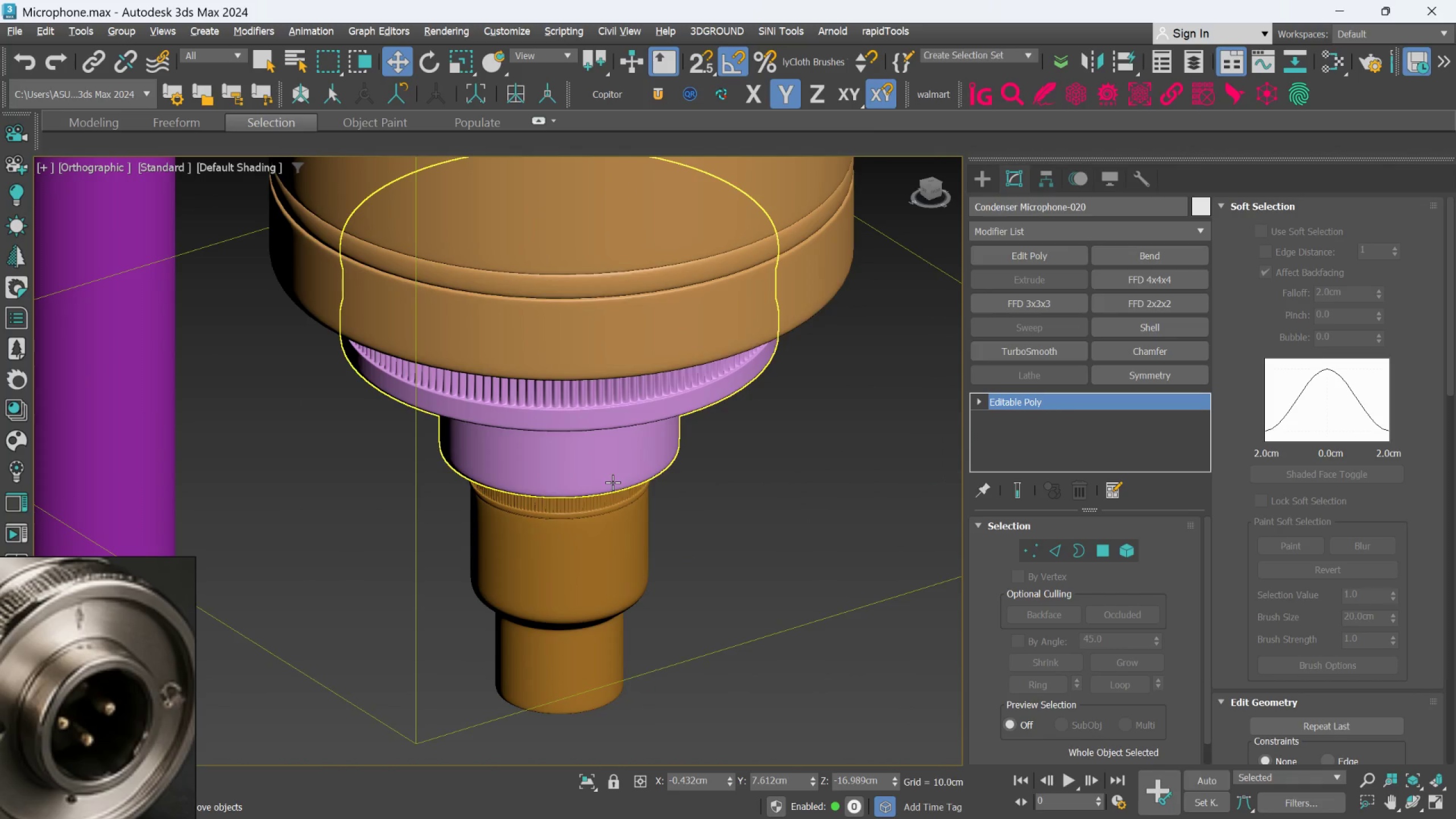 
scroll: coordinate [611, 483], scroll_direction: down, amount: 4.0
 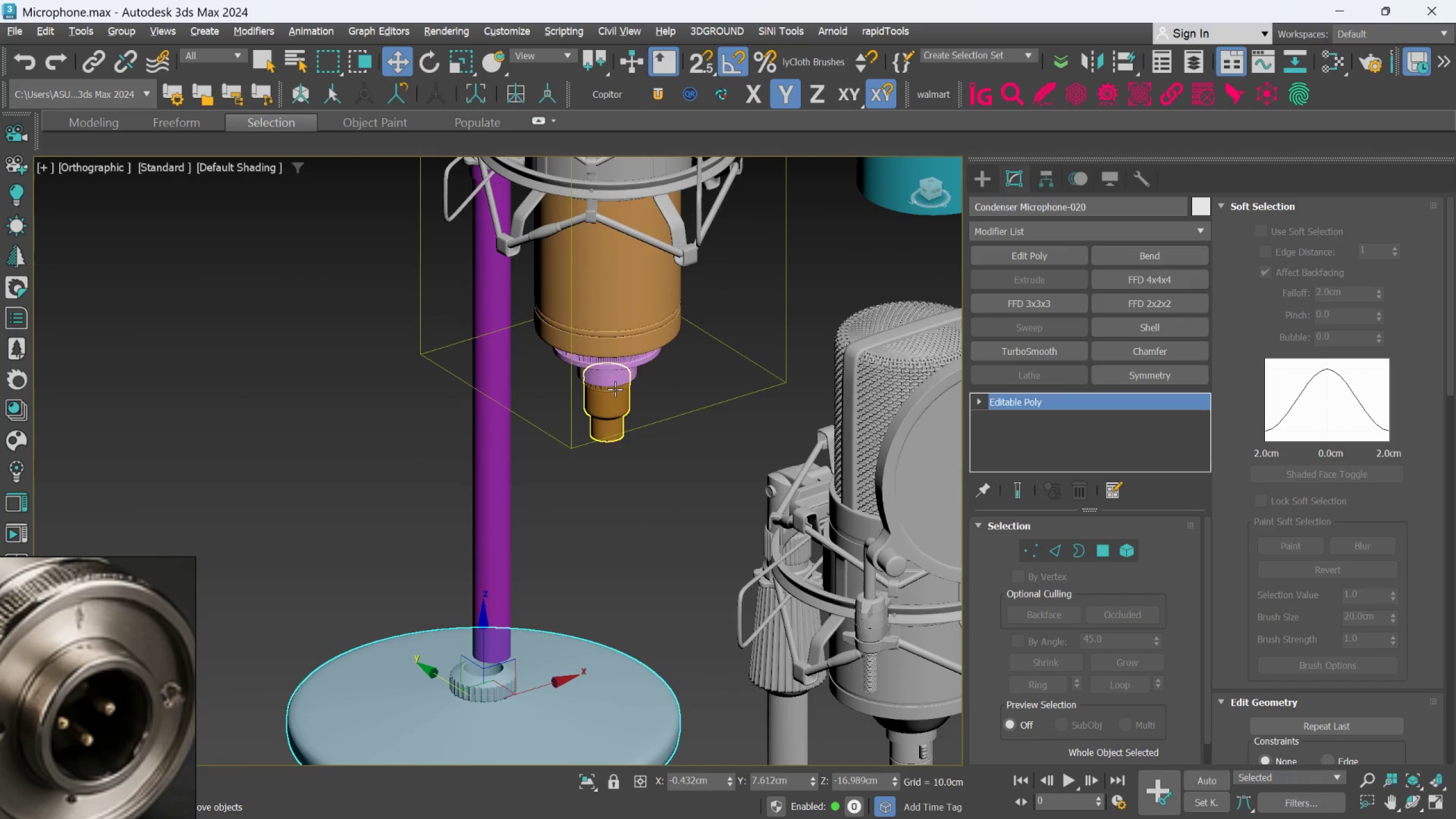 
scroll: coordinate [626, 348], scroll_direction: up, amount: 3.0
 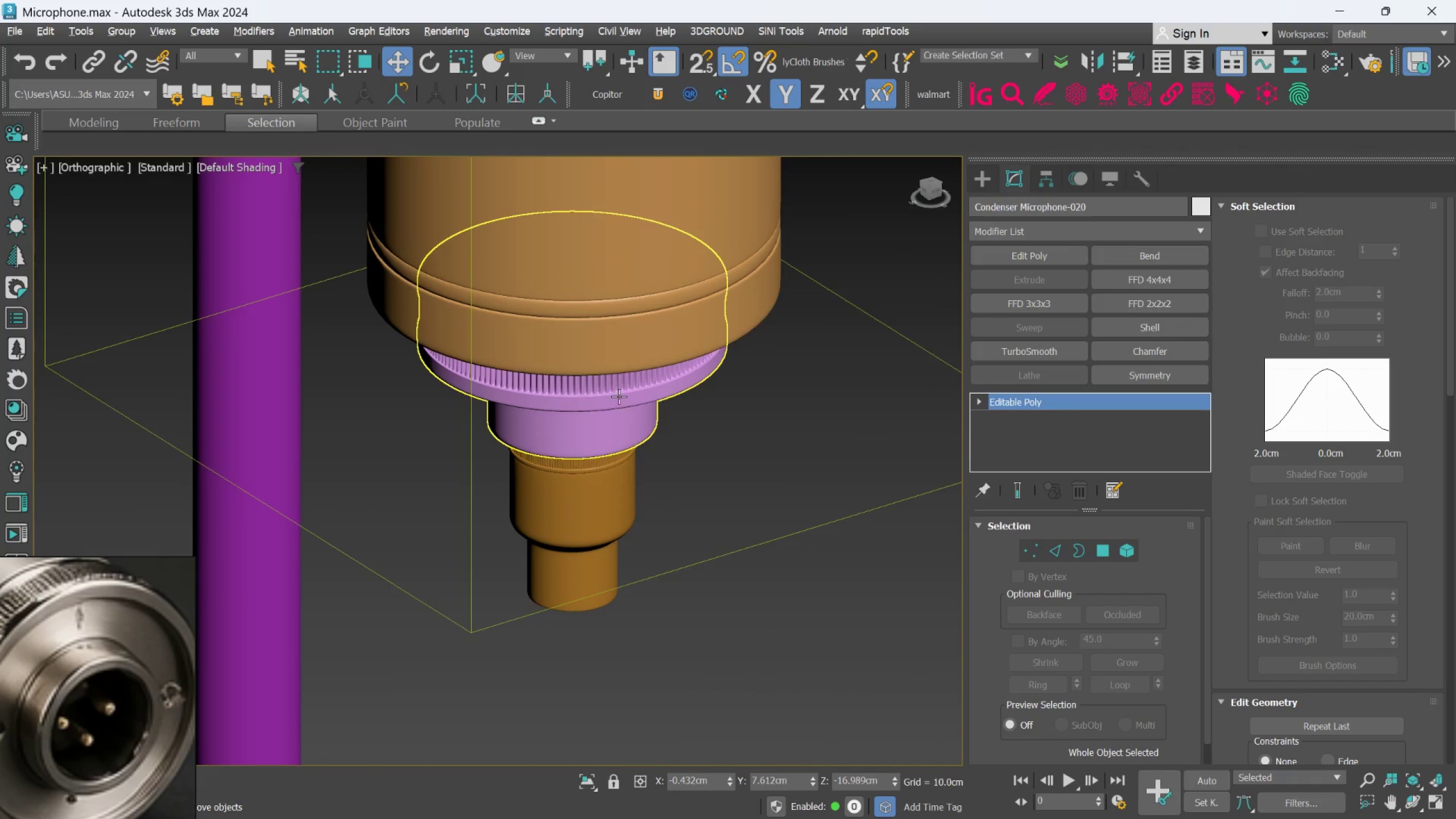 
left_click([619, 396])
 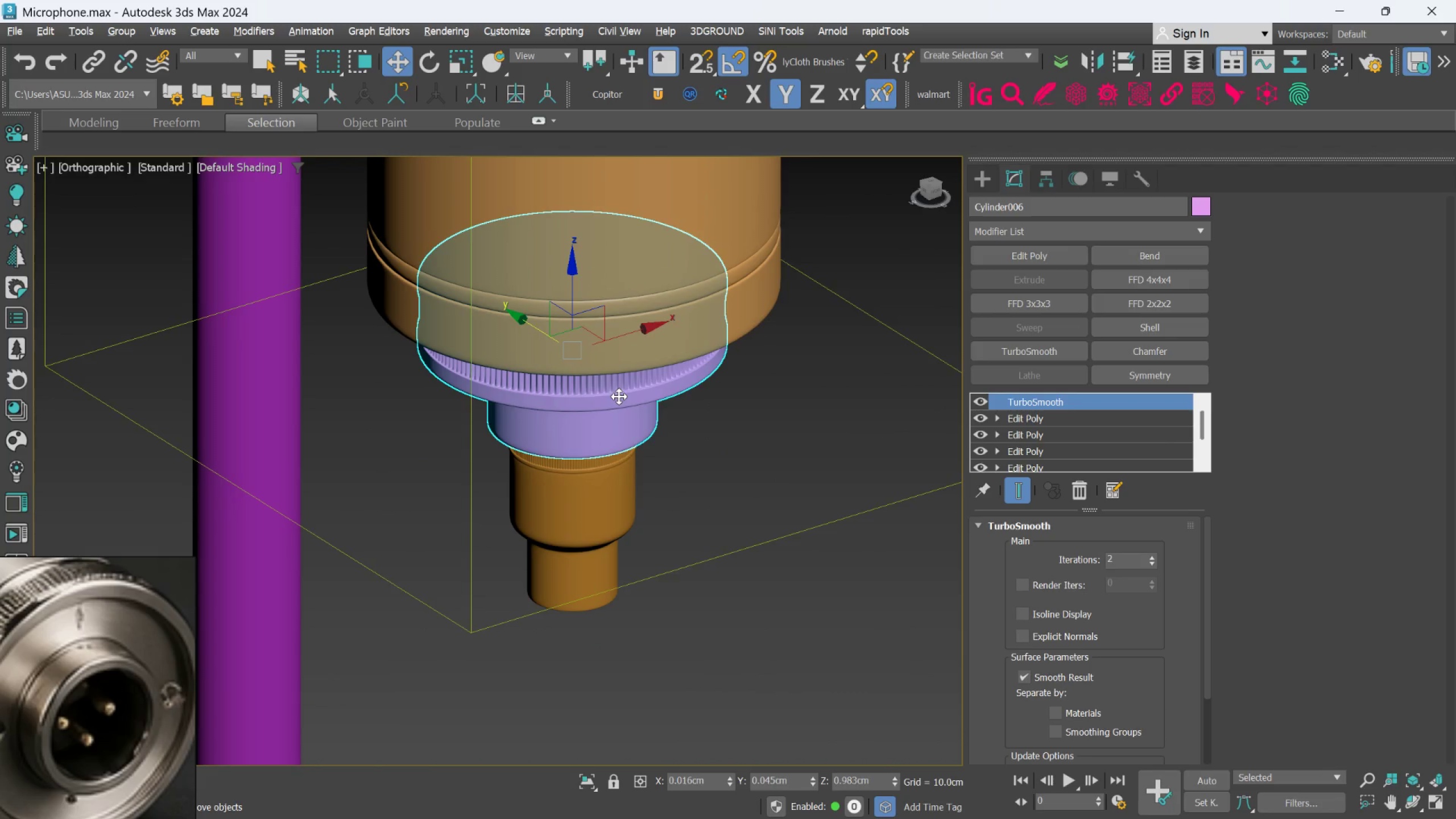 
scroll: coordinate [615, 385], scroll_direction: down, amount: 4.0
 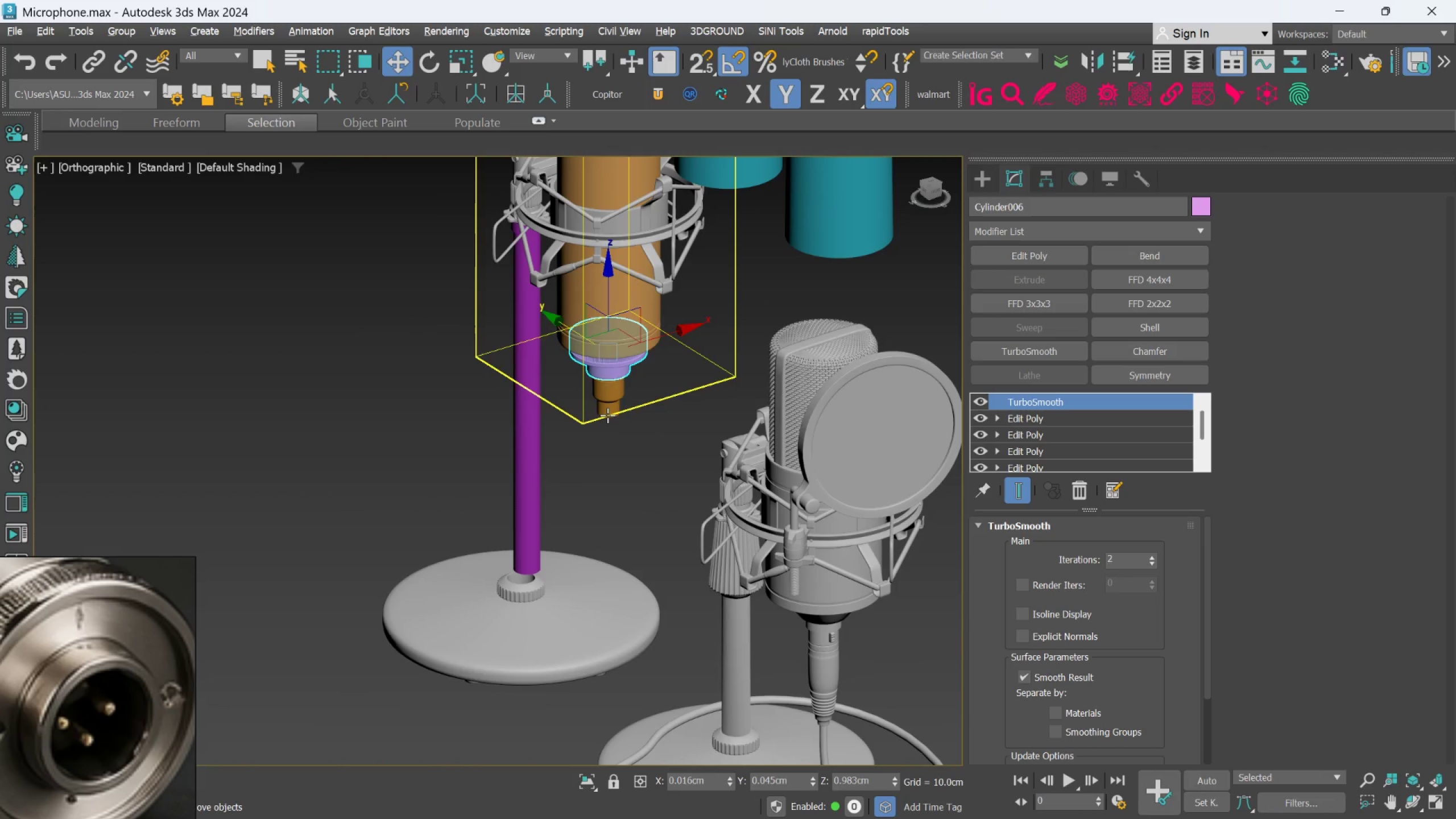 
scroll: coordinate [609, 369], scroll_direction: up, amount: 2.0
 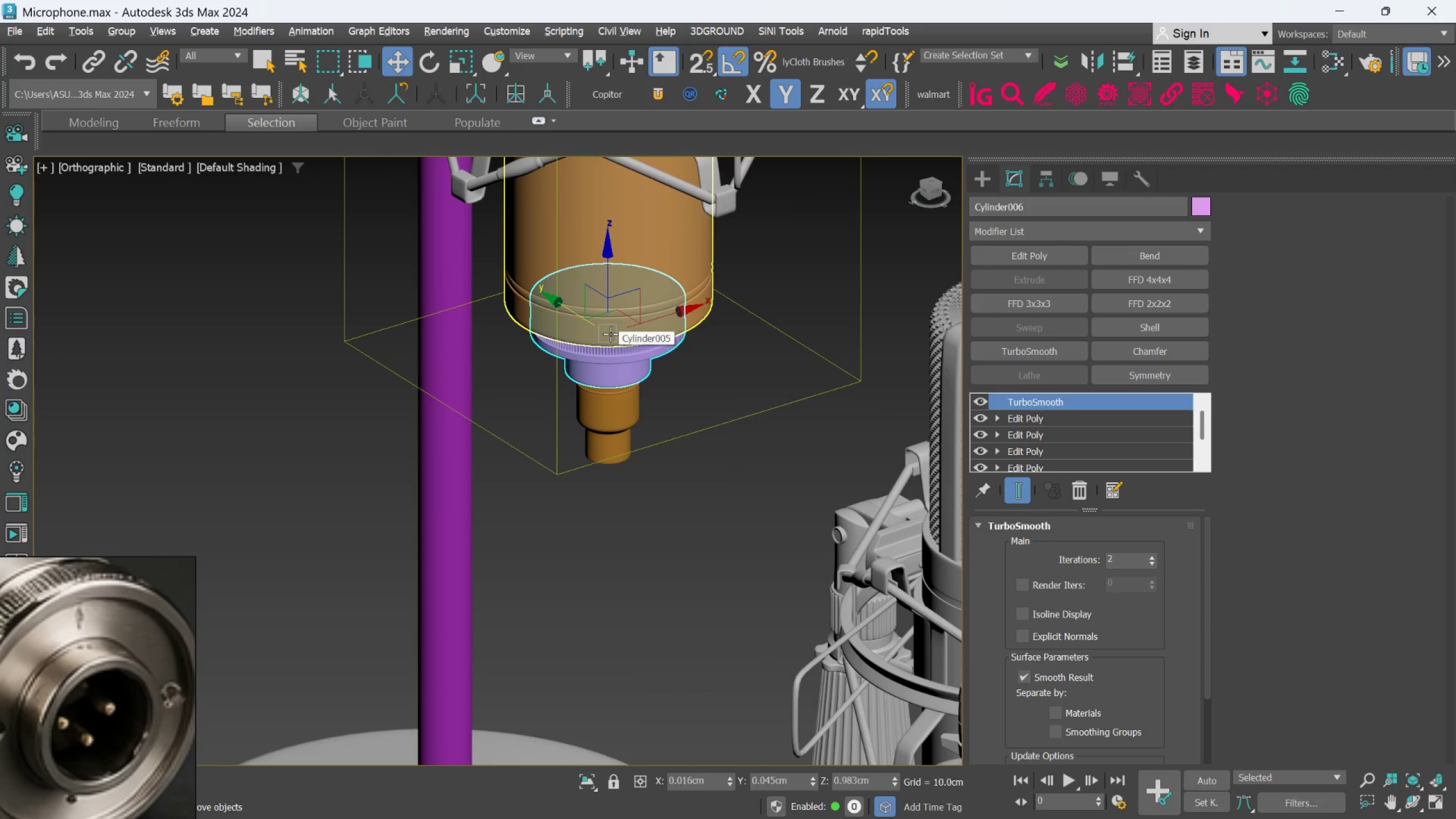 
hold_key(key=ShiftLeft, duration=1.79)
left_click_drag(start_coordinate=[609, 287], to_coordinate=[626, 553])
 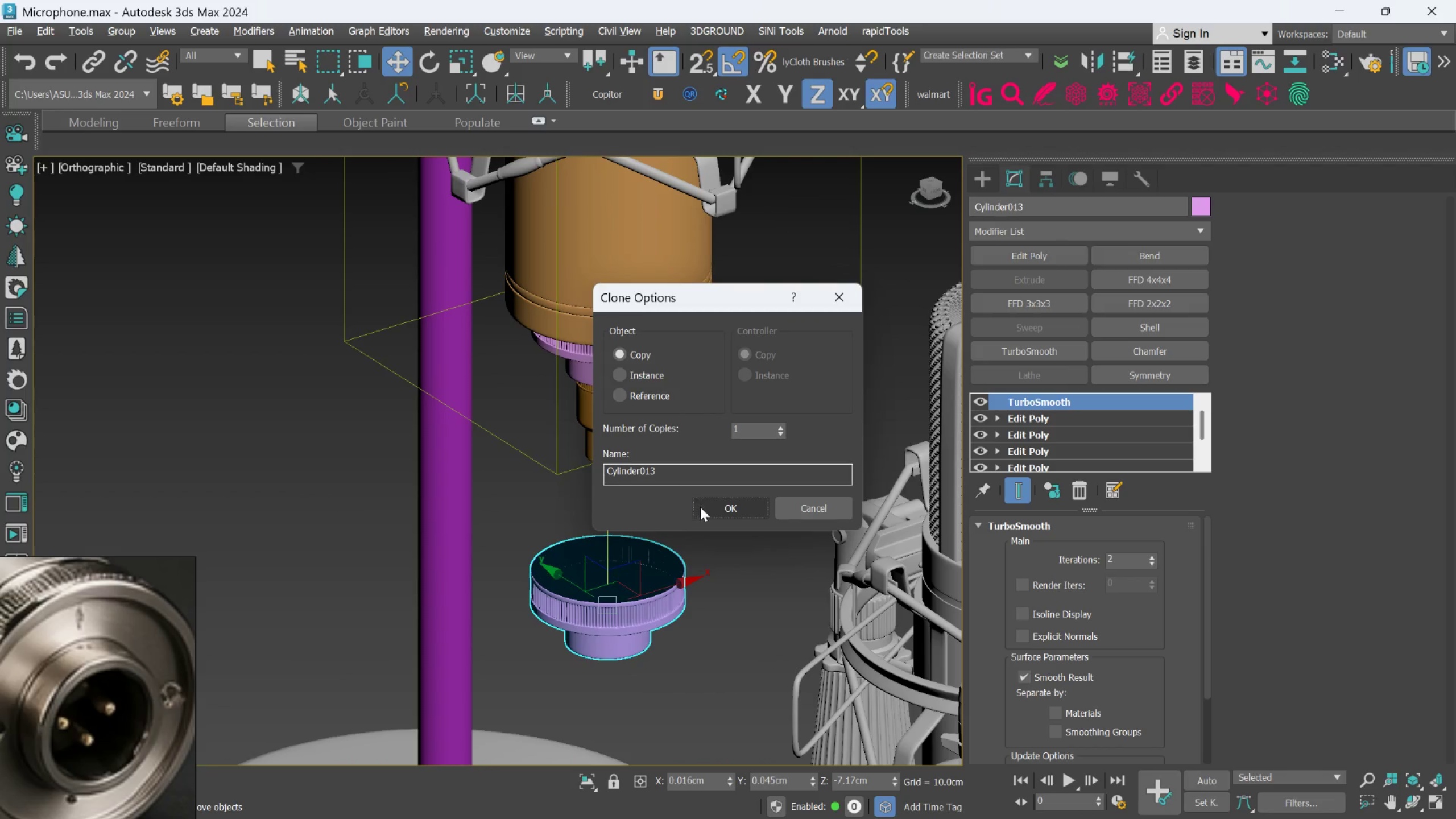 
left_click([703, 507])
 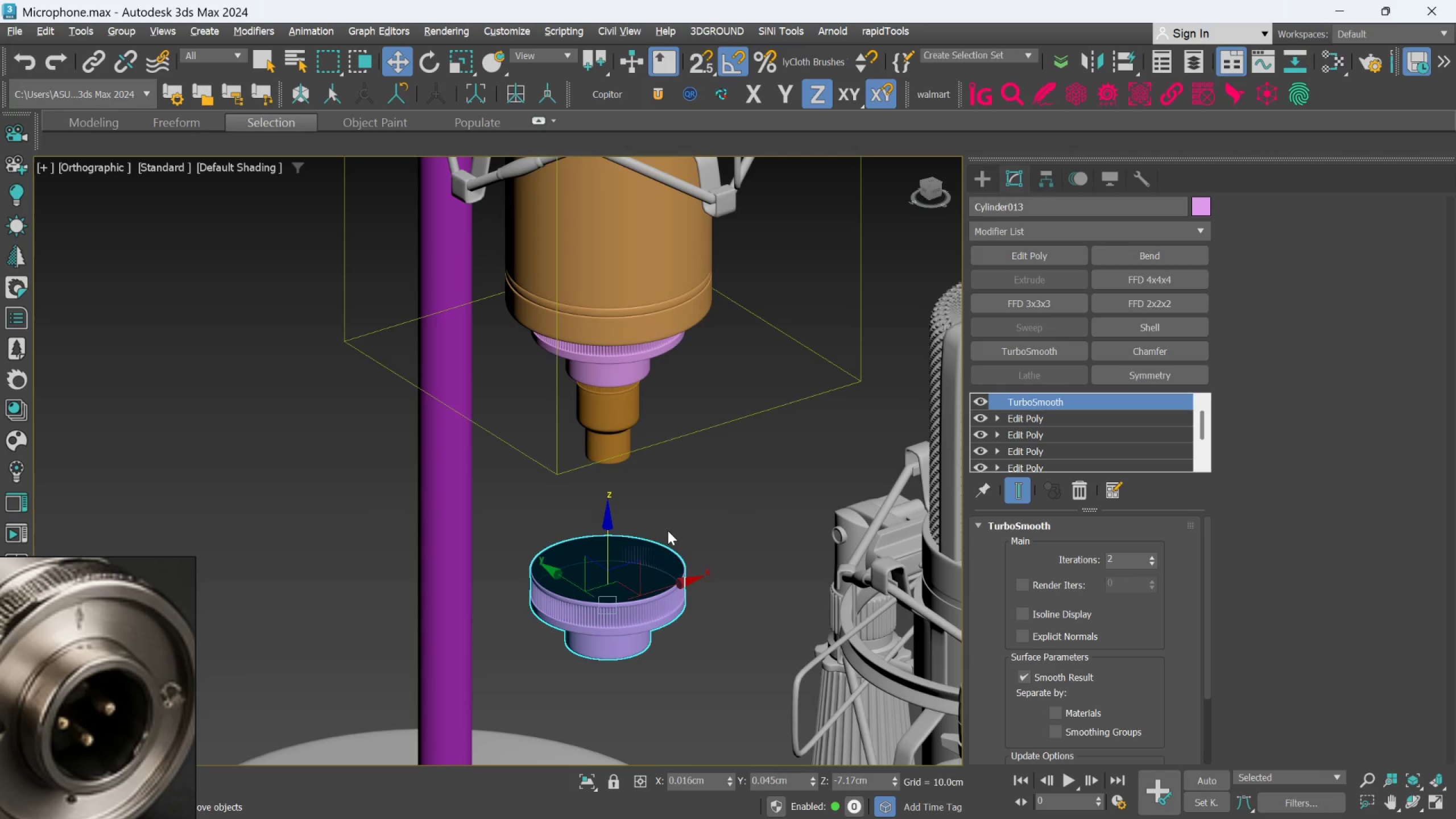 
wait(6.44)
 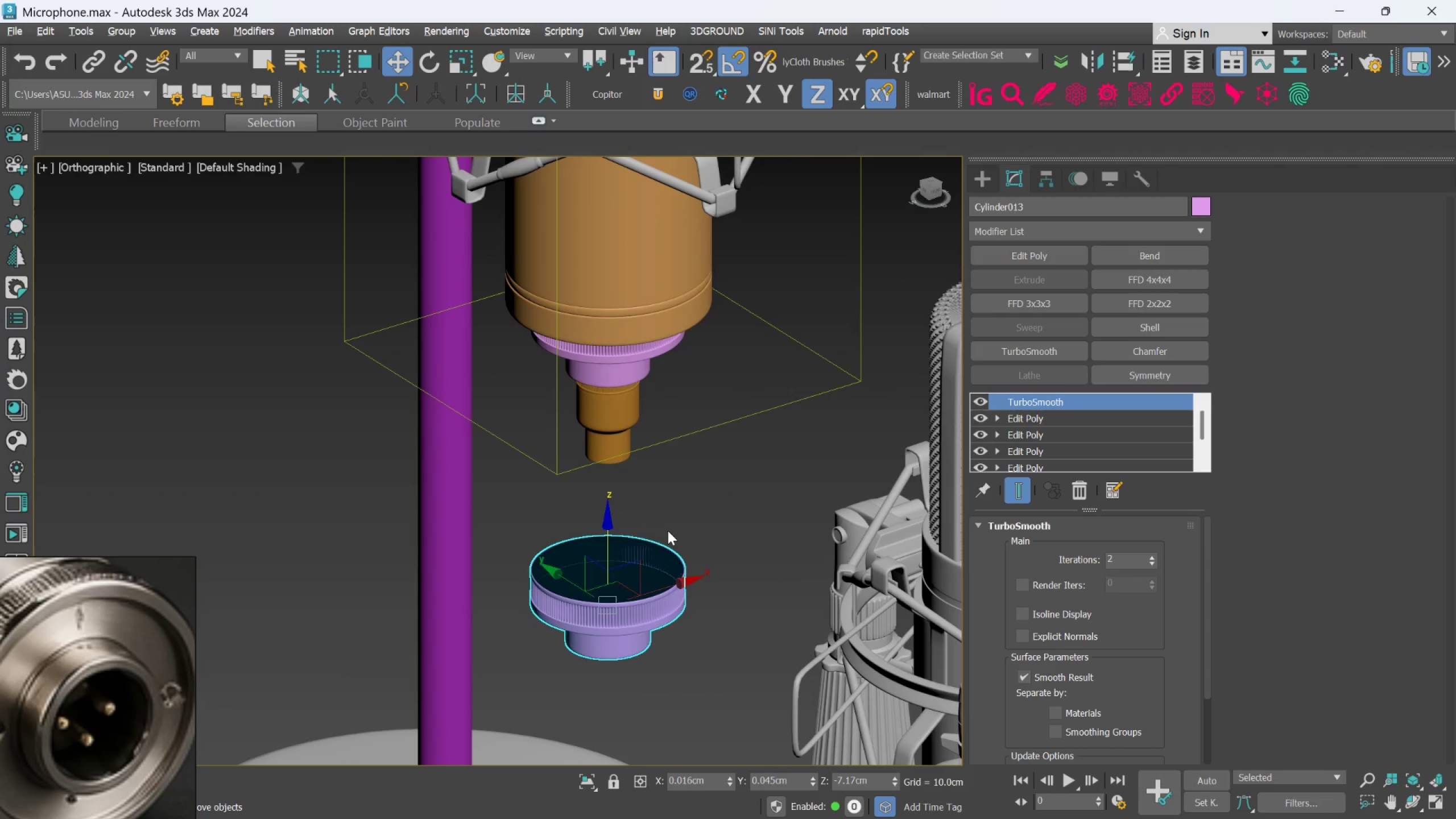 
type(ef)
 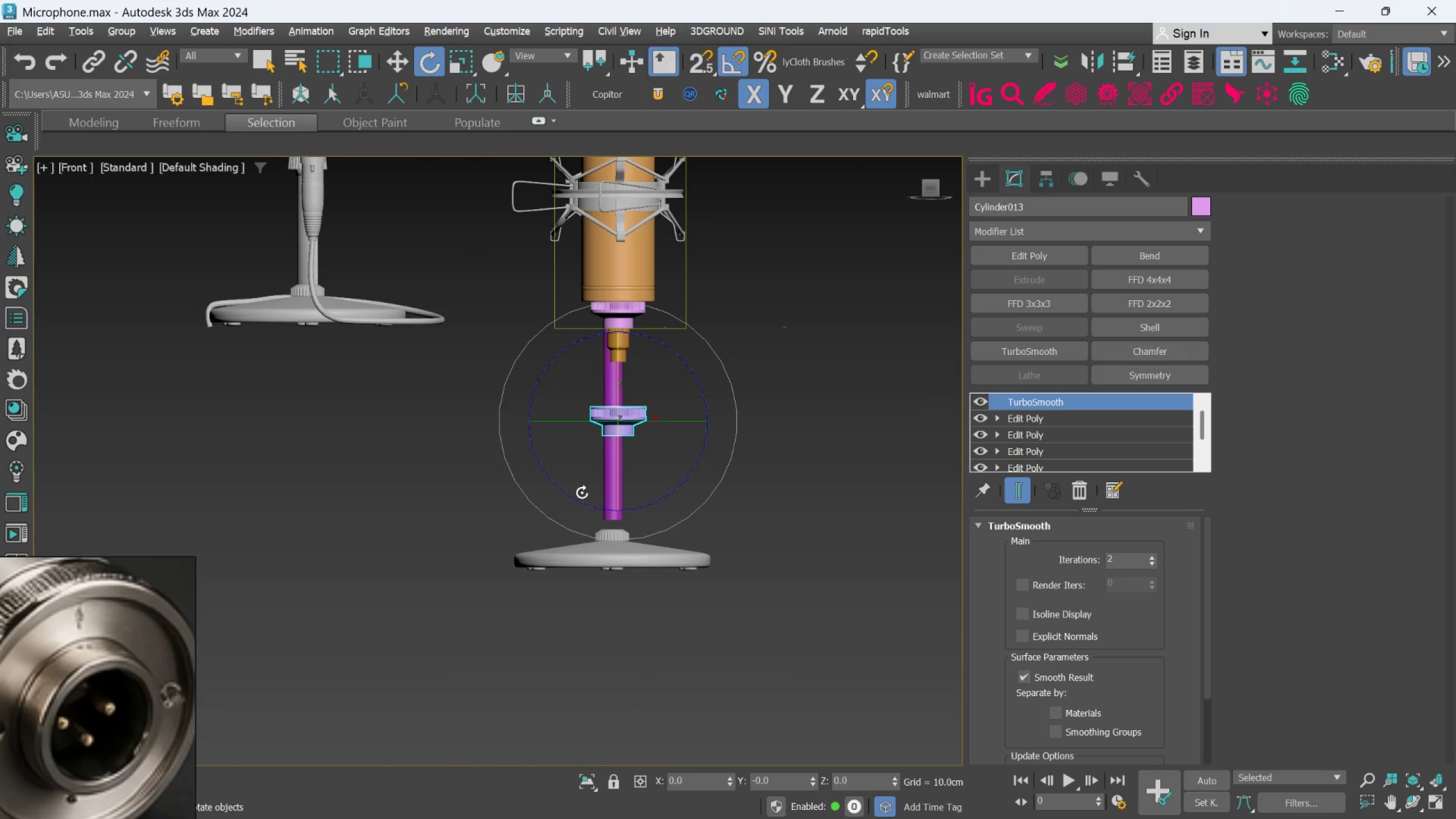 
scroll: coordinate [594, 423], scroll_direction: up, amount: 3.0
 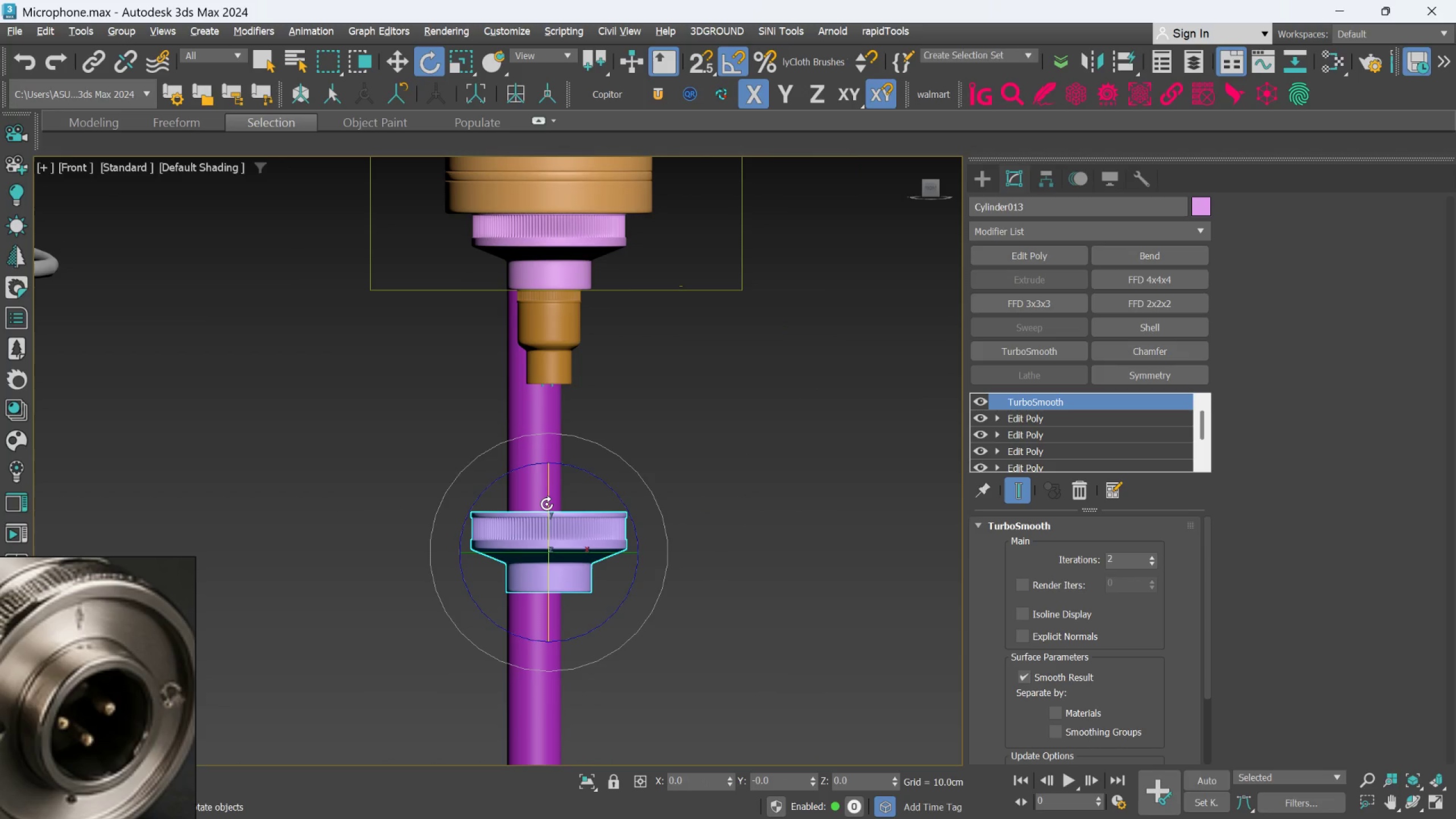 
left_click_drag(start_coordinate=[552, 497], to_coordinate=[552, 507])
 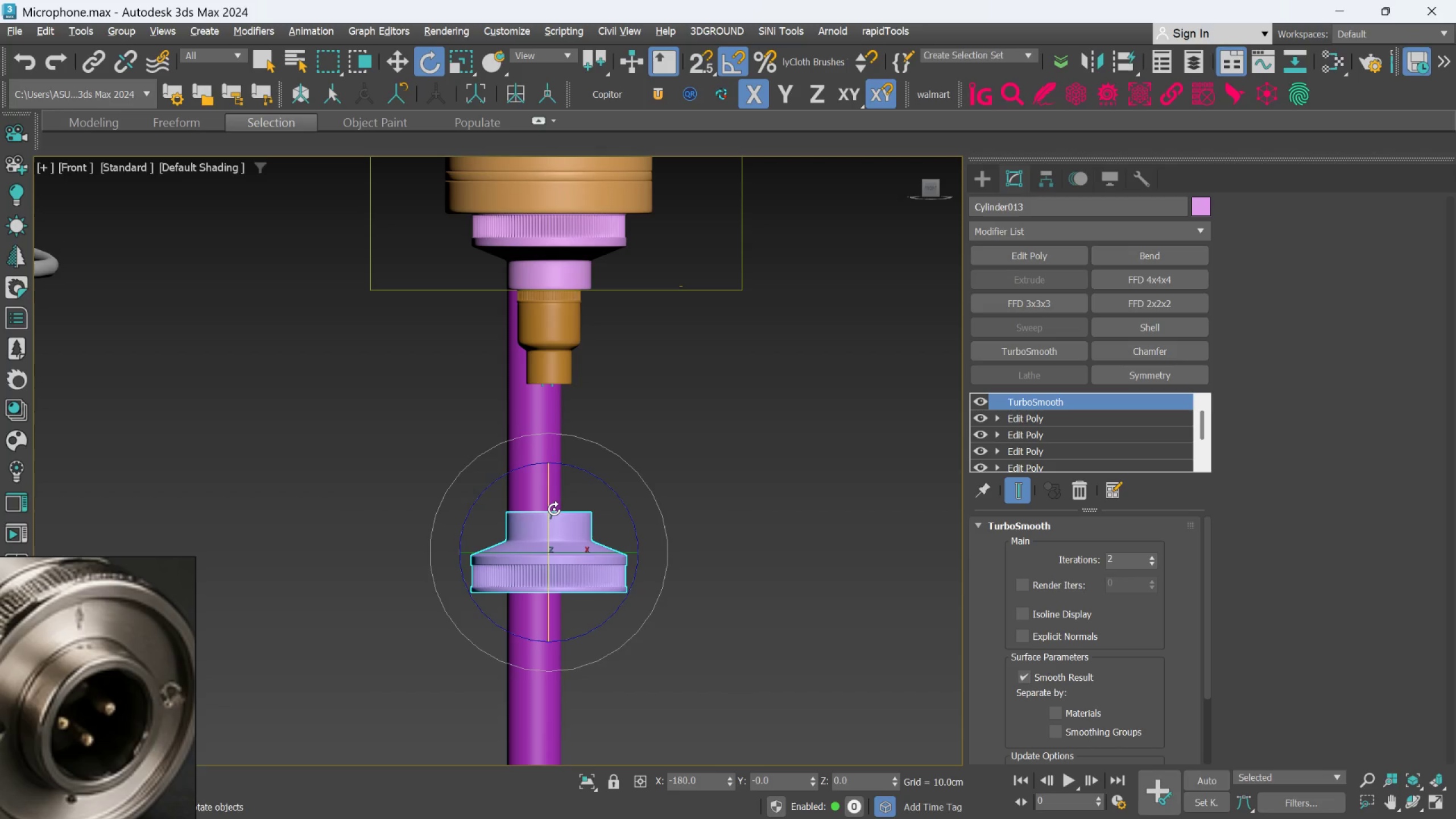 
scroll: coordinate [568, 528], scroll_direction: down, amount: 3.0
 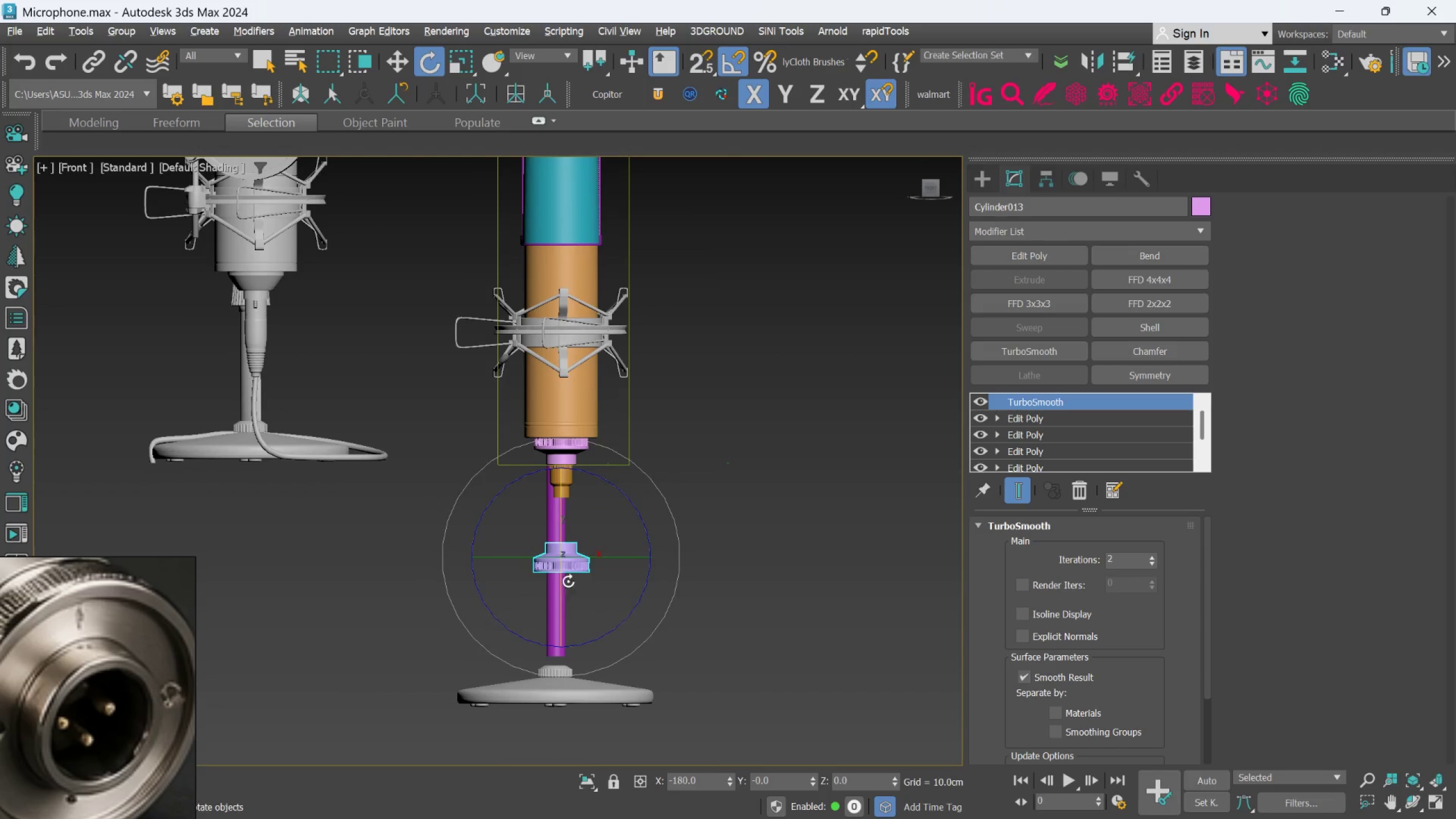 
scroll: coordinate [550, 531], scroll_direction: up, amount: 2.0
 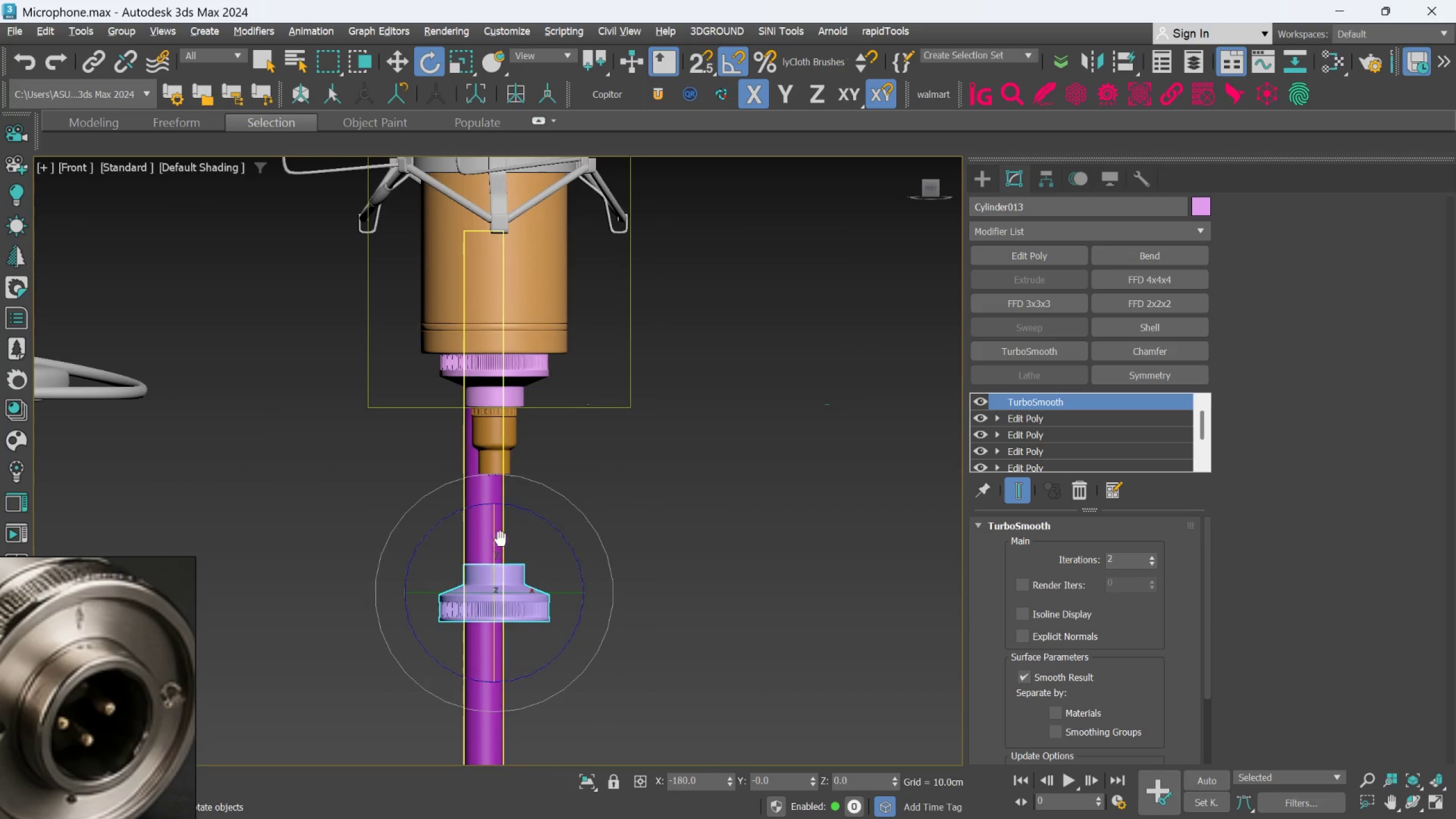 
hold_key(key=AltLeft, duration=0.6)
 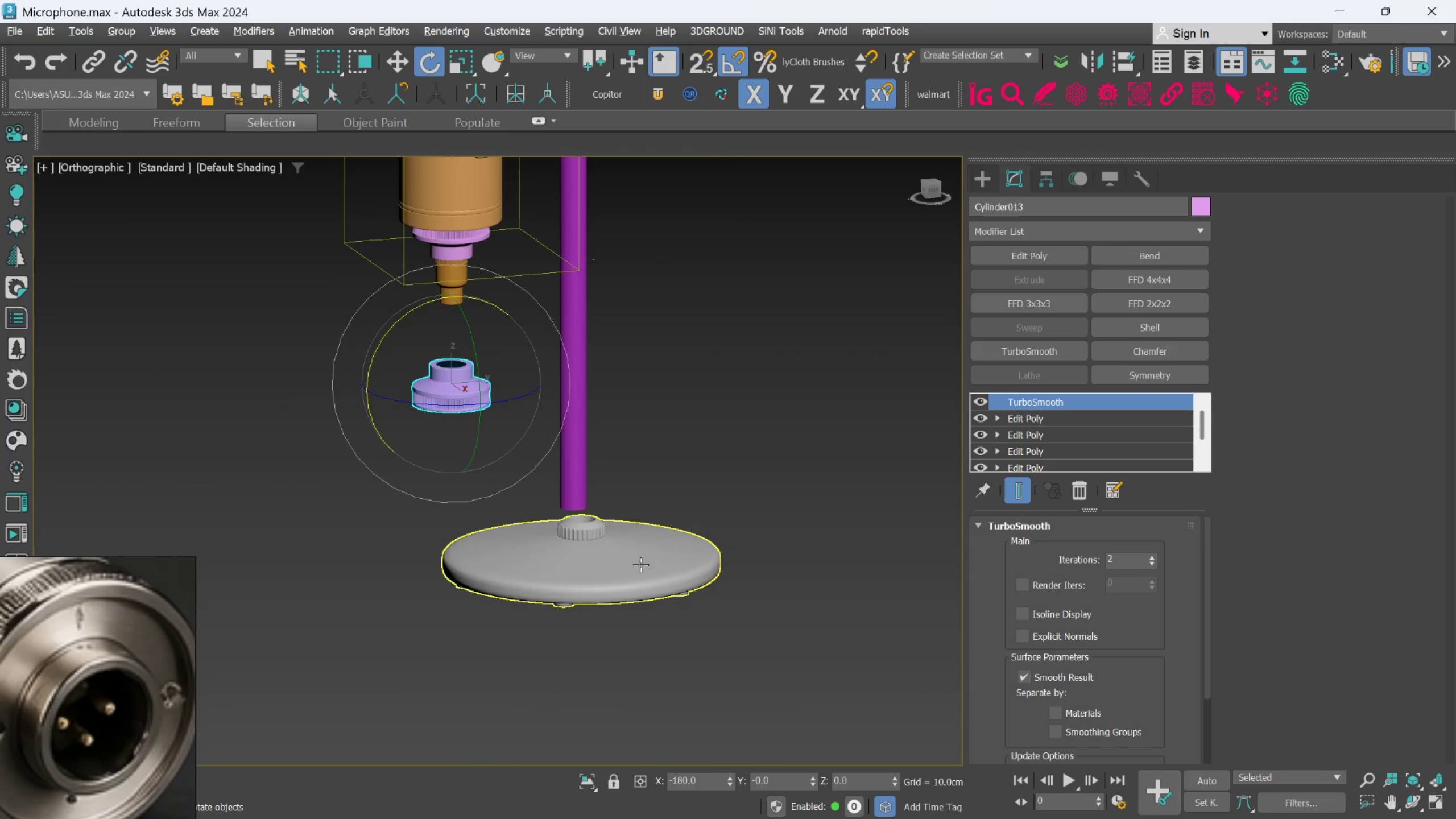 
scroll: coordinate [532, 606], scroll_direction: down, amount: 1.0
 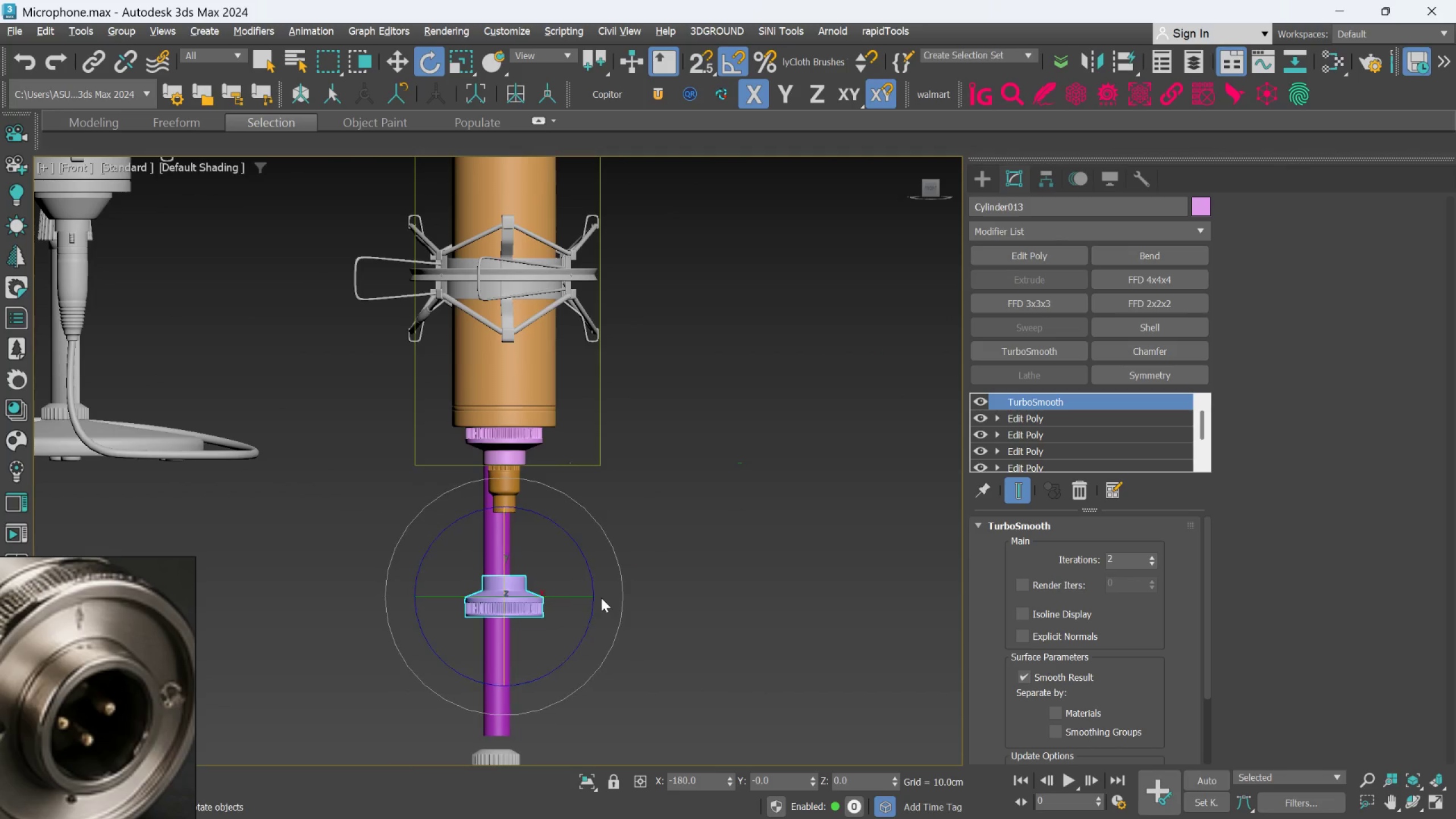 
left_click([636, 570])
 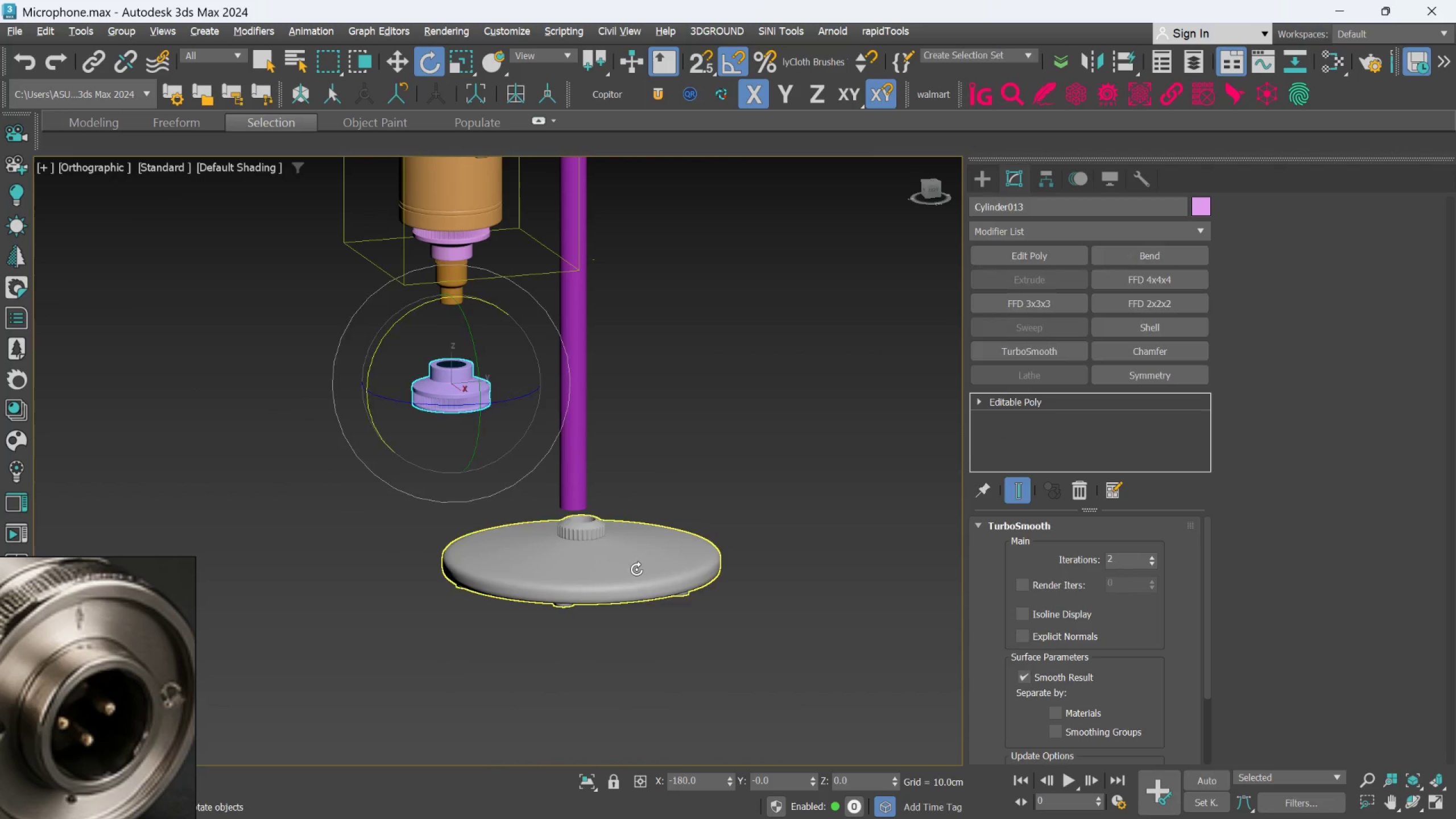 
hold_key(key=AltLeft, duration=1.37)
 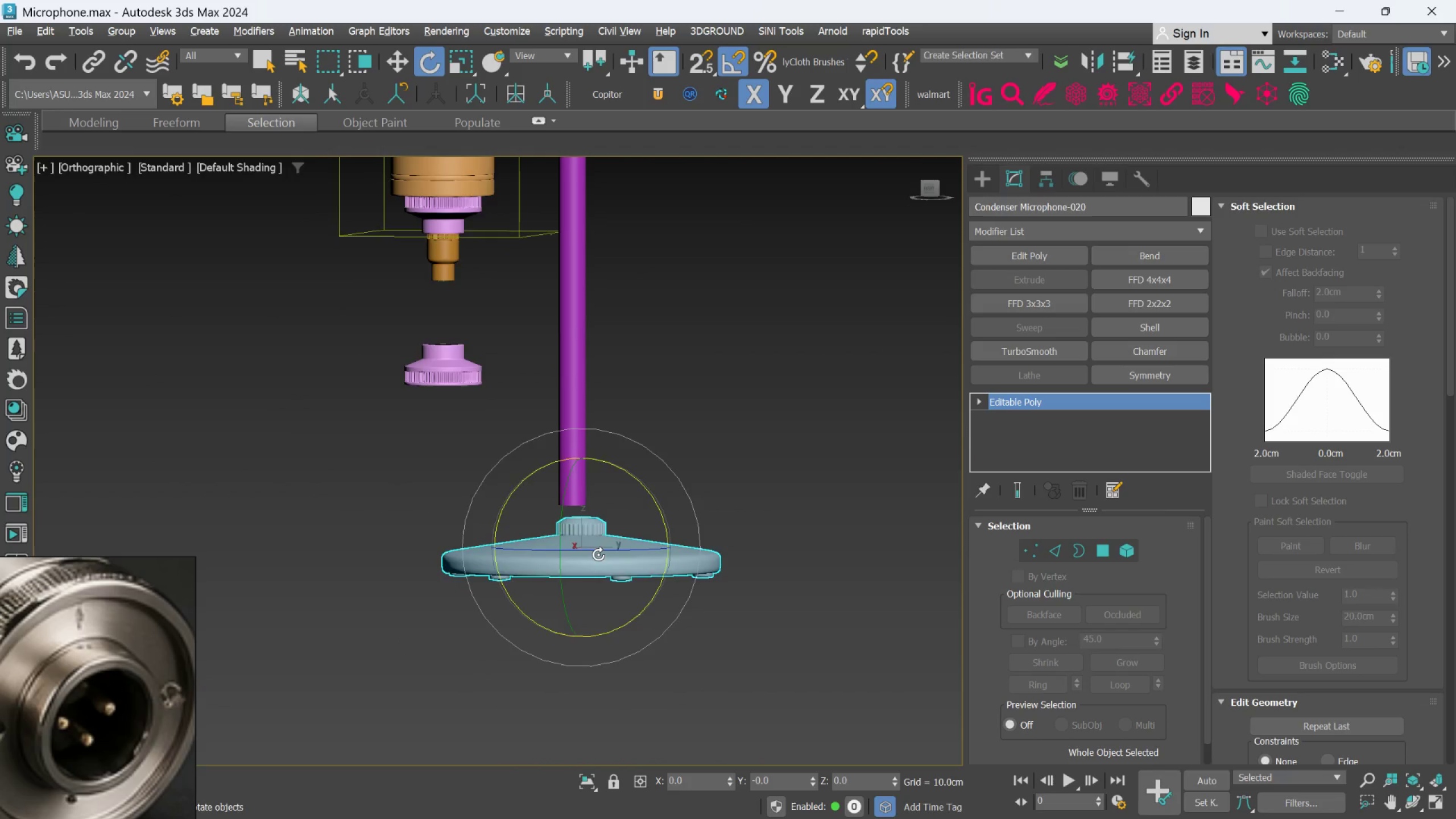 
key(Alt+AltLeft)
 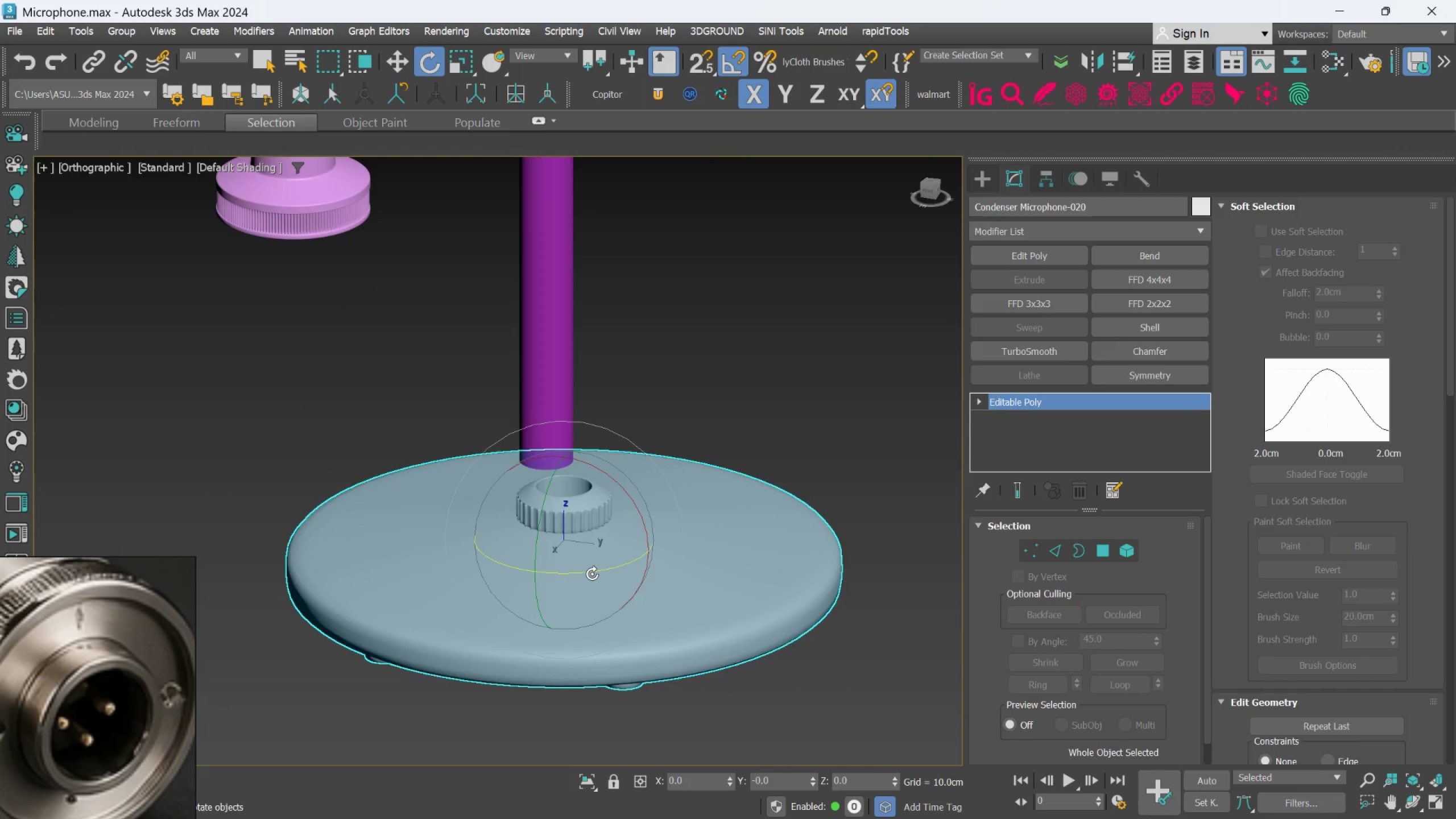 
scroll: coordinate [598, 555], scroll_direction: up, amount: 2.0
 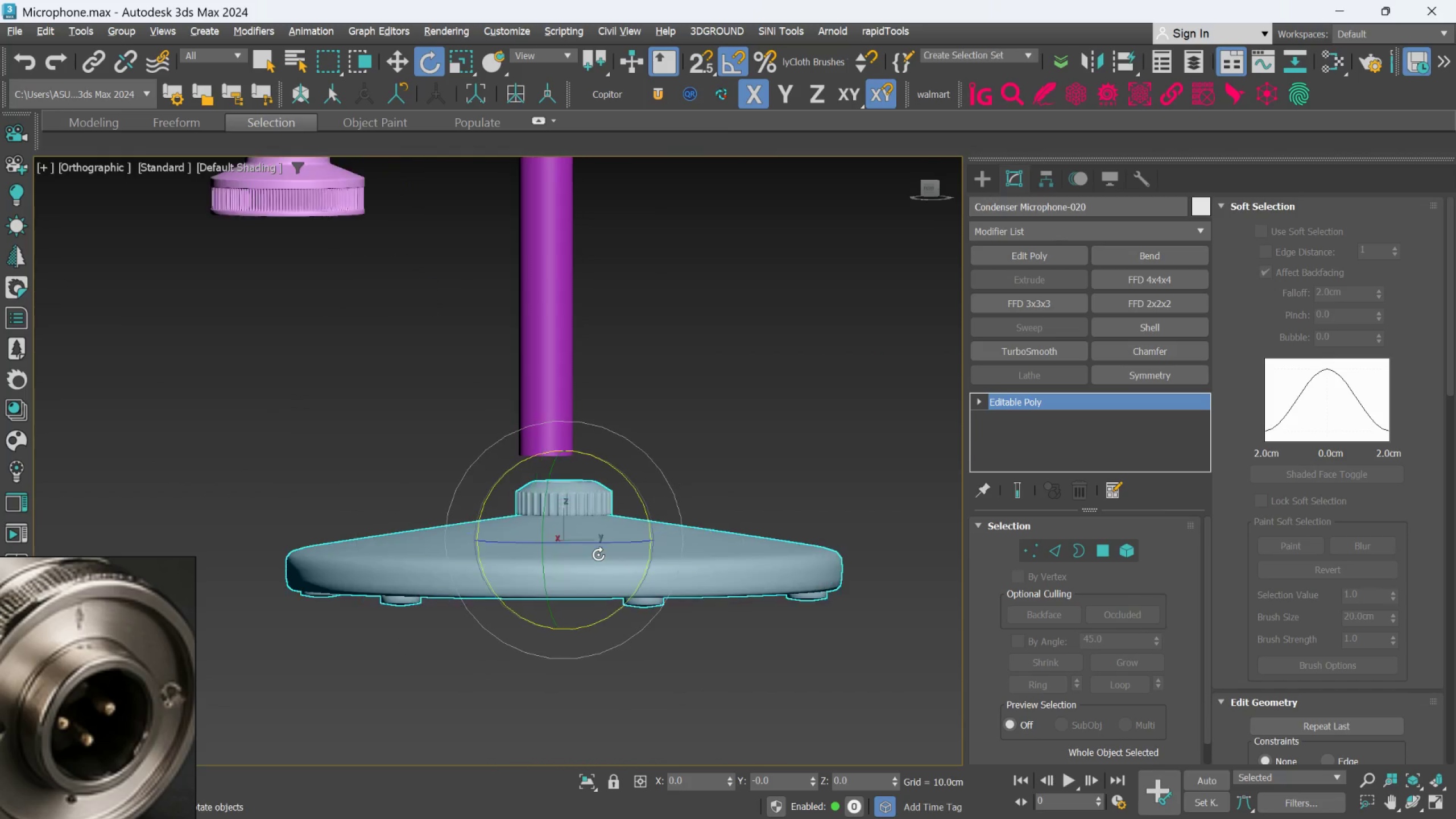 
key(Delete)
 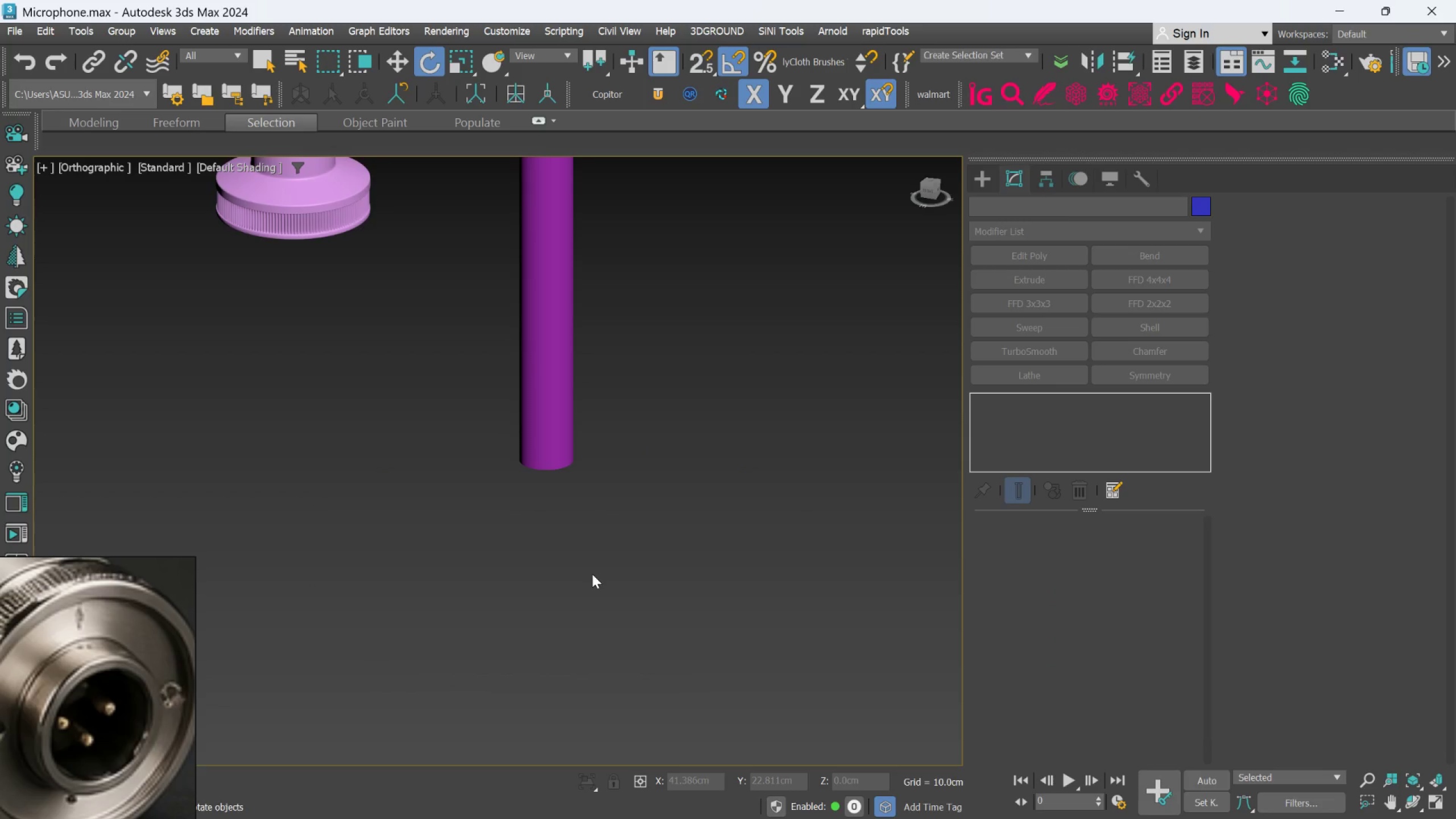 
scroll: coordinate [613, 610], scroll_direction: down, amount: 2.0
 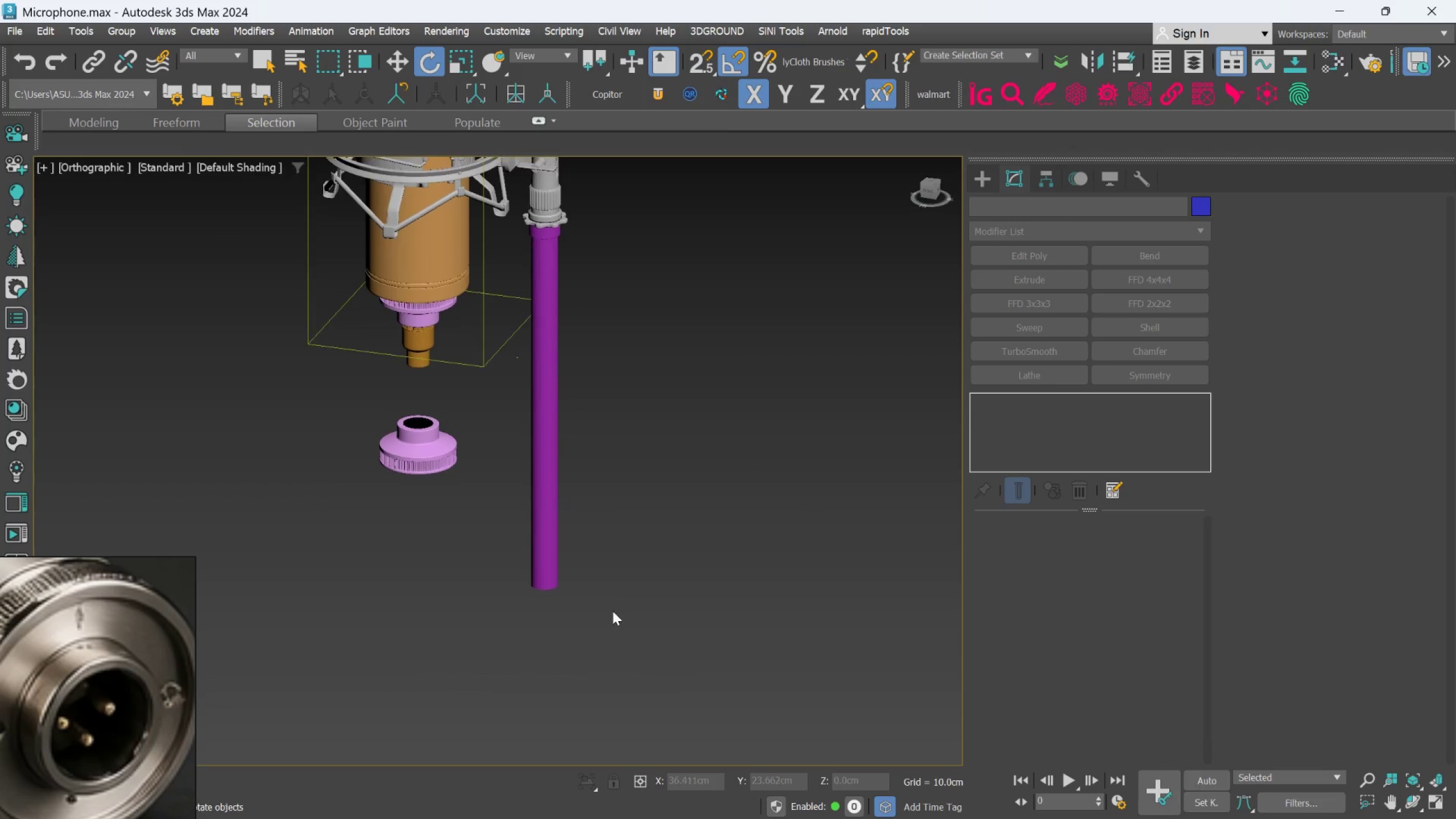 
key(Control+Z)
 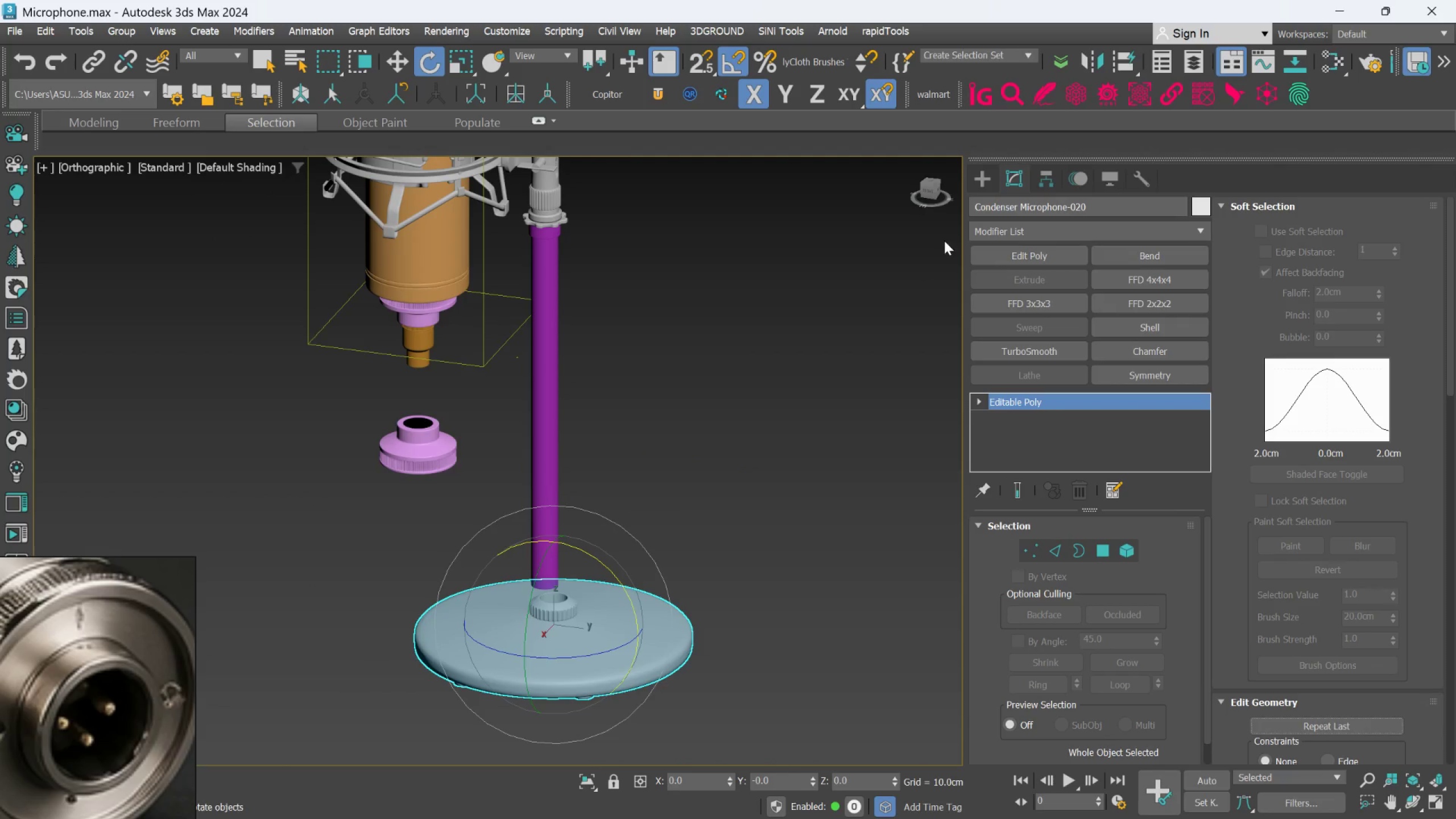 
left_click([988, 181])
 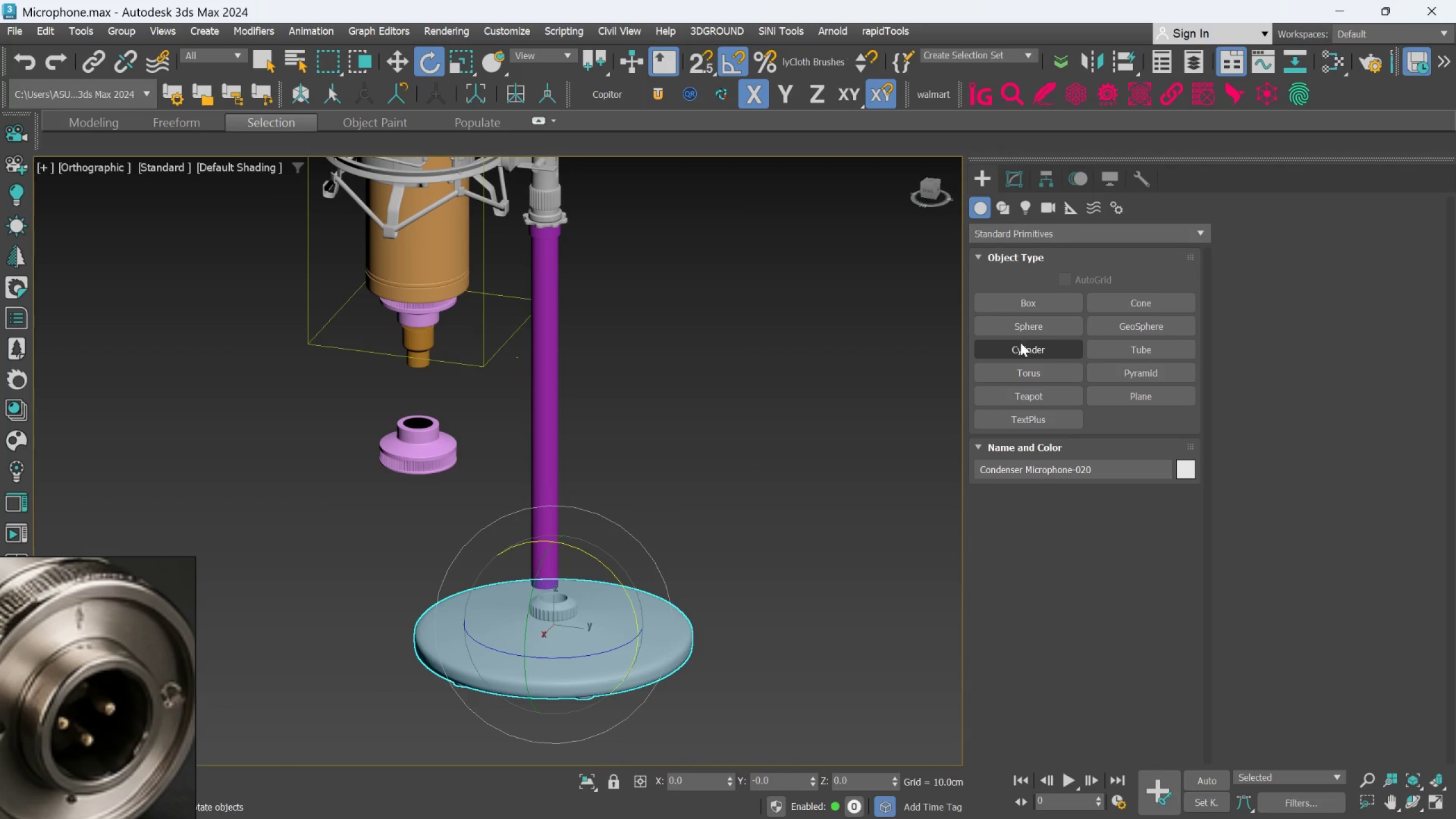 
left_click_drag(start_coordinate=[1020, 345], to_coordinate=[987, 377])
 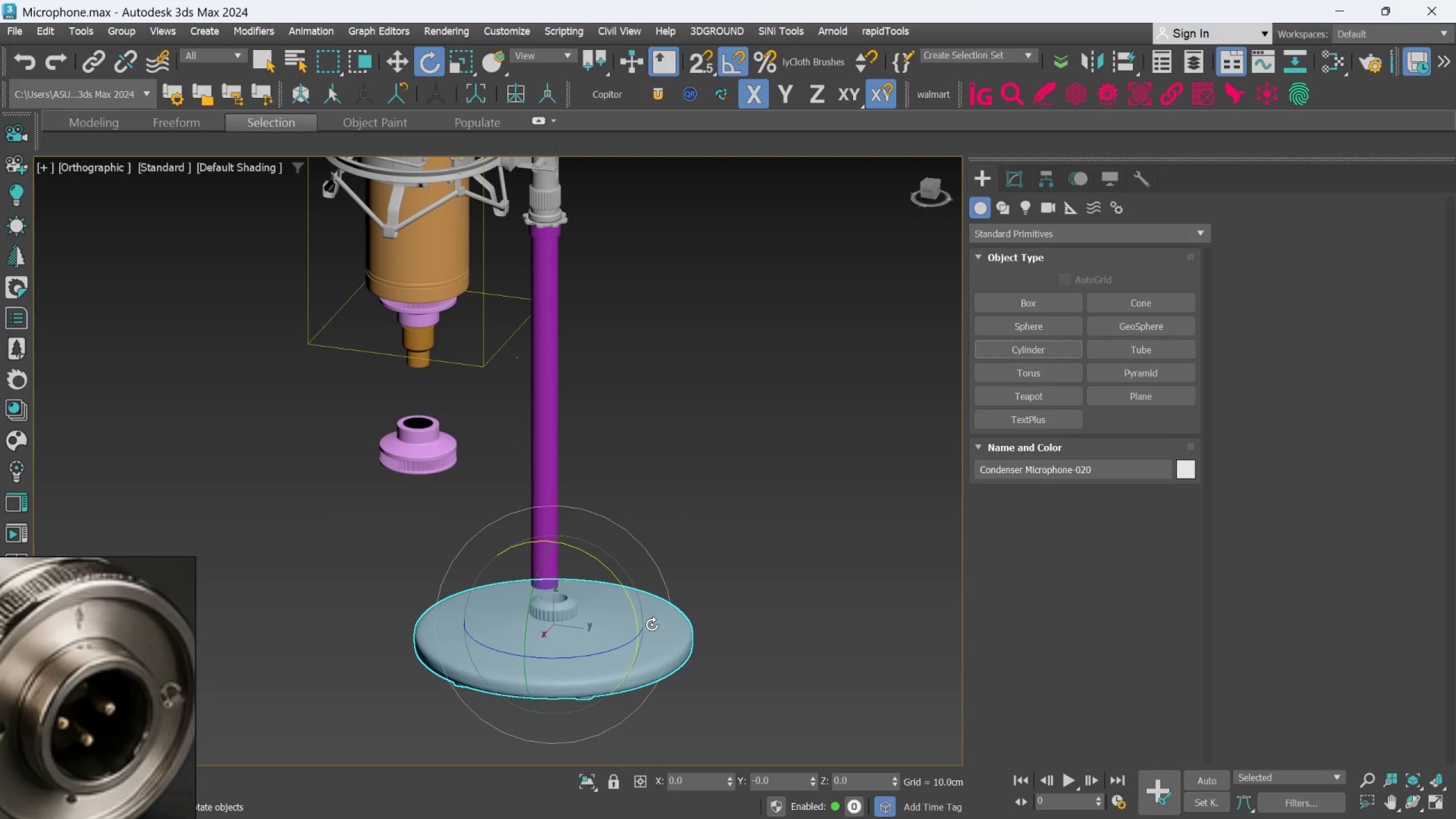 
hold_key(key=AltLeft, duration=0.59)
 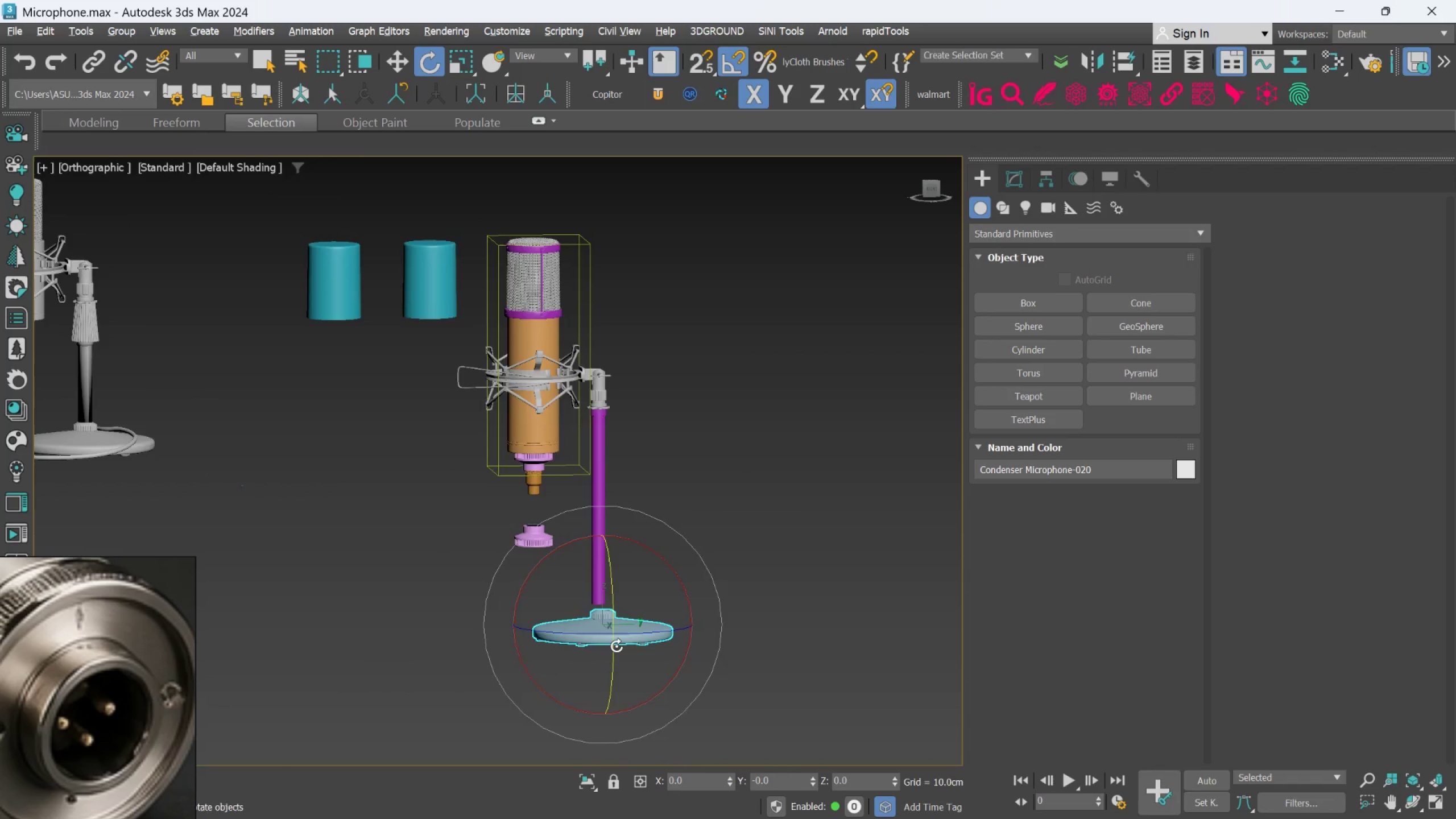 
scroll: coordinate [652, 624], scroll_direction: down, amount: 2.0
 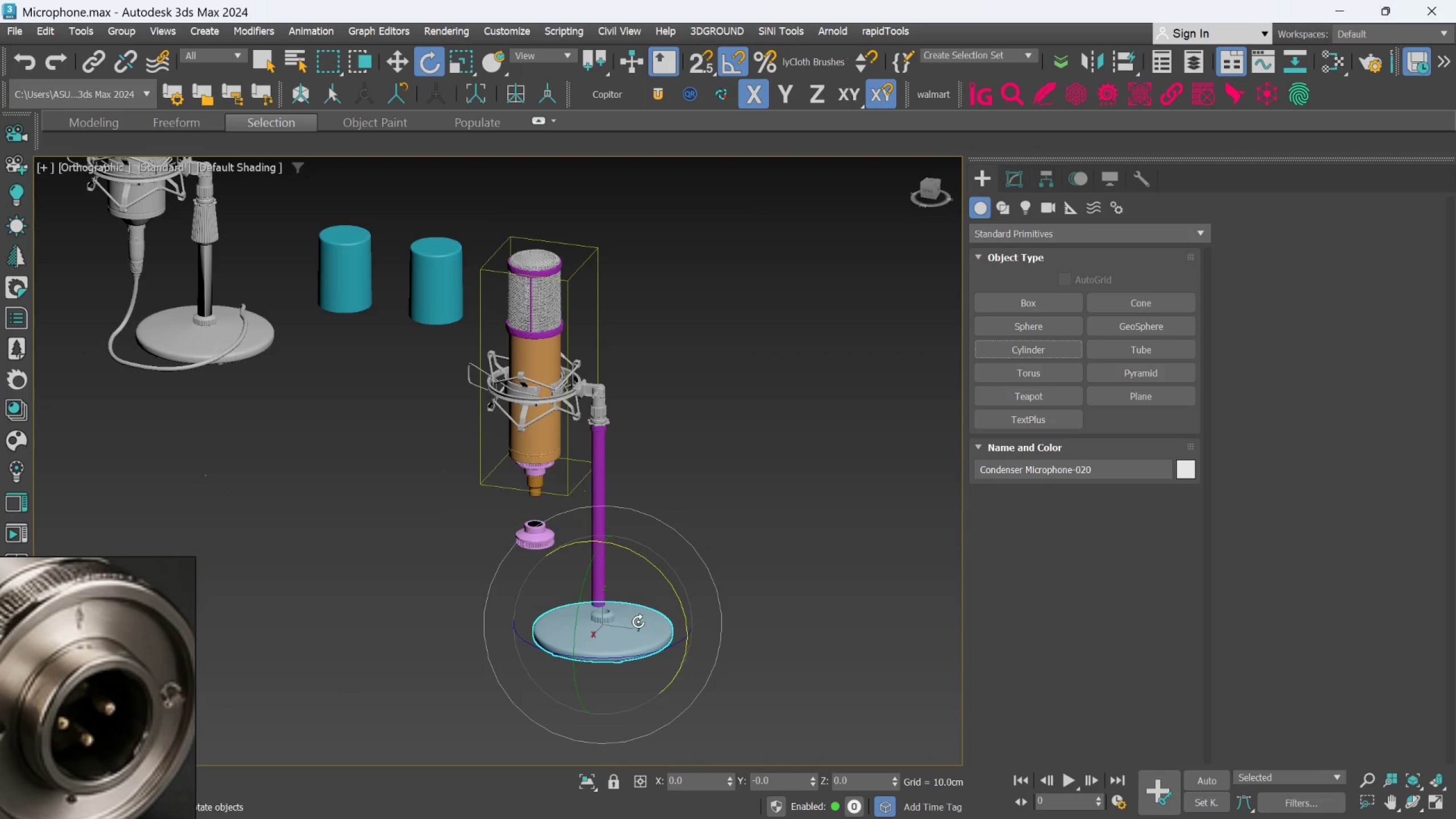 
hold_key(key=AltLeft, duration=1.93)
 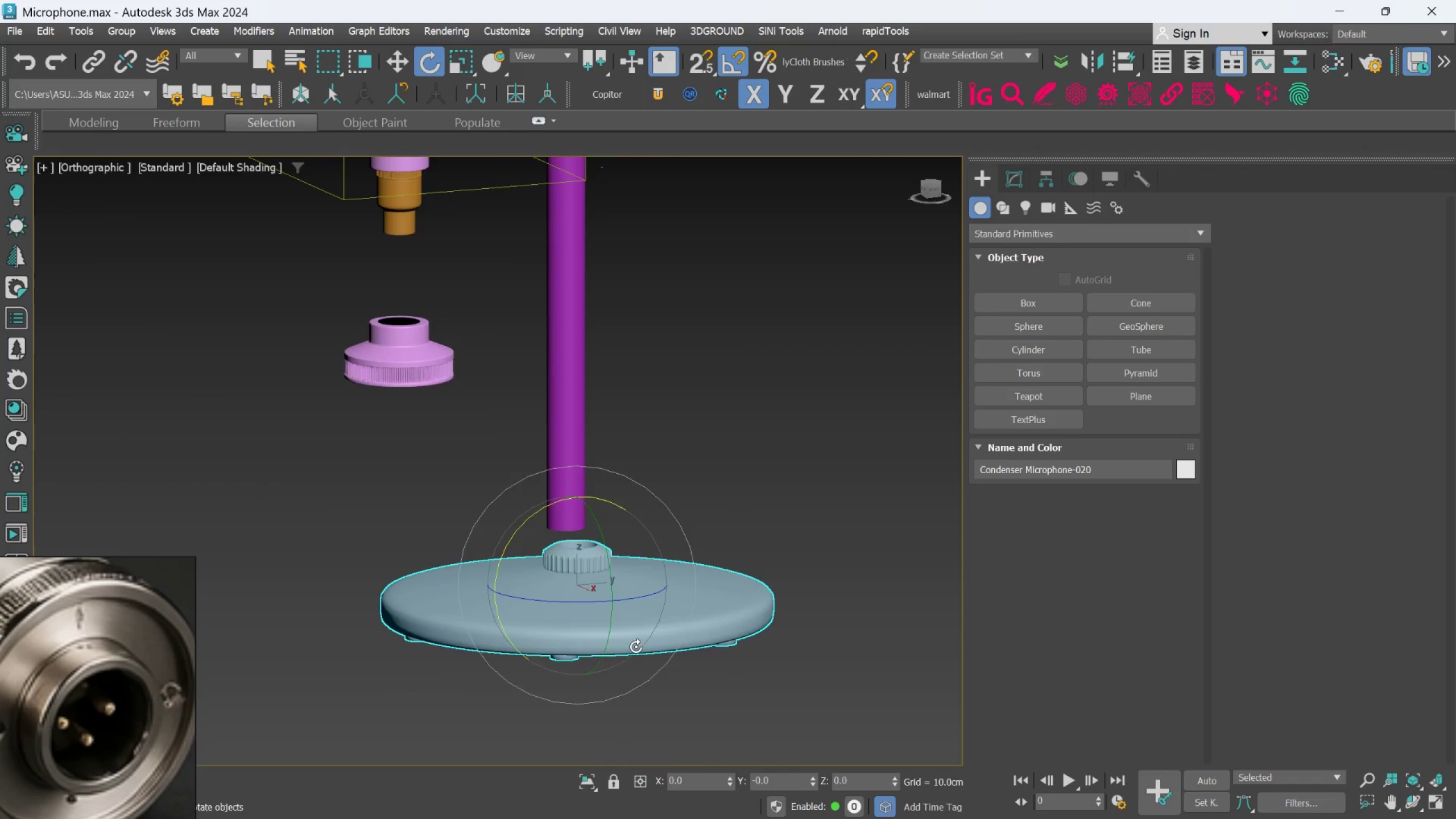 
scroll: coordinate [617, 646], scroll_direction: up, amount: 3.0
 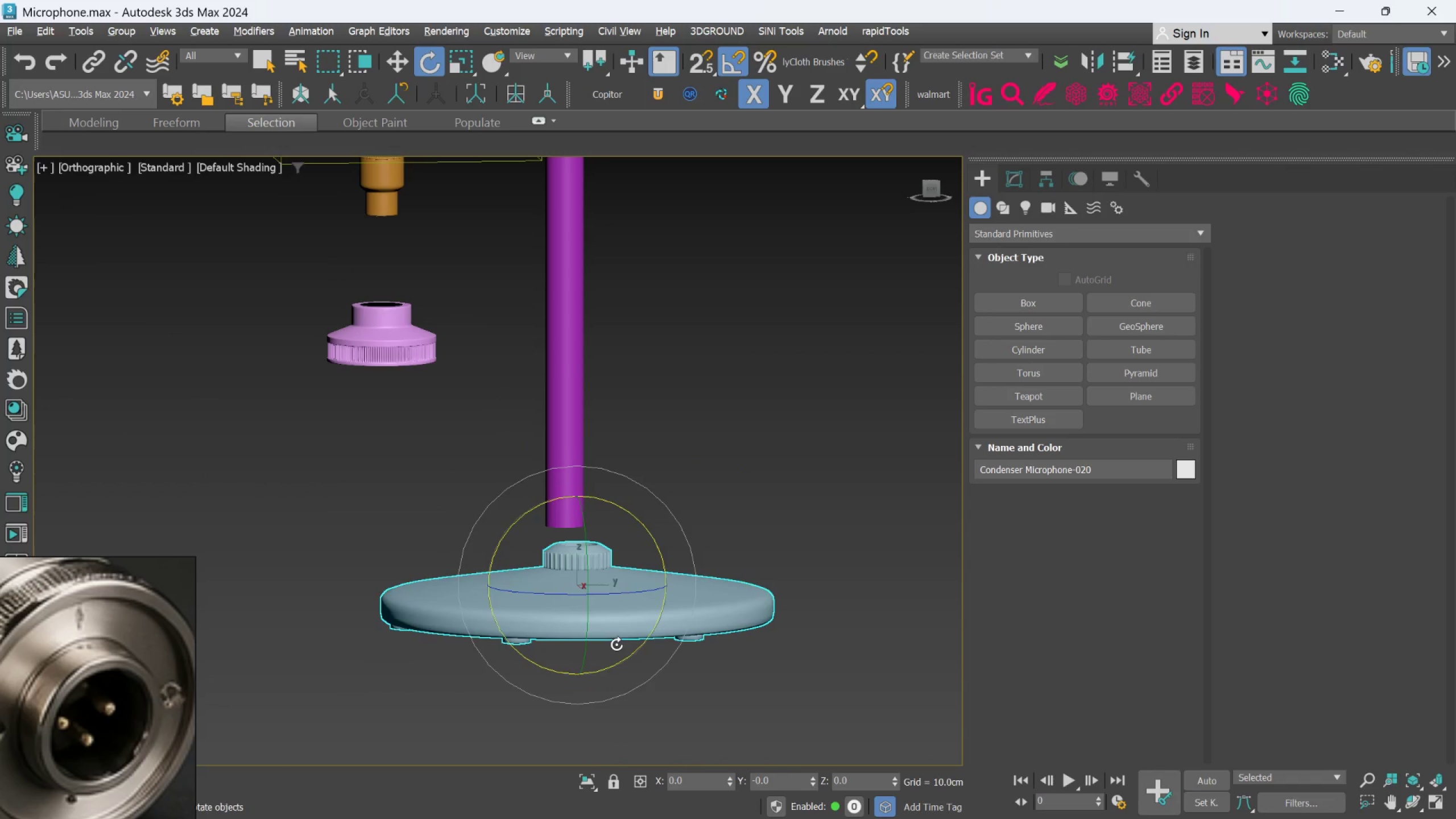 
hold_key(key=AltLeft, duration=0.55)
 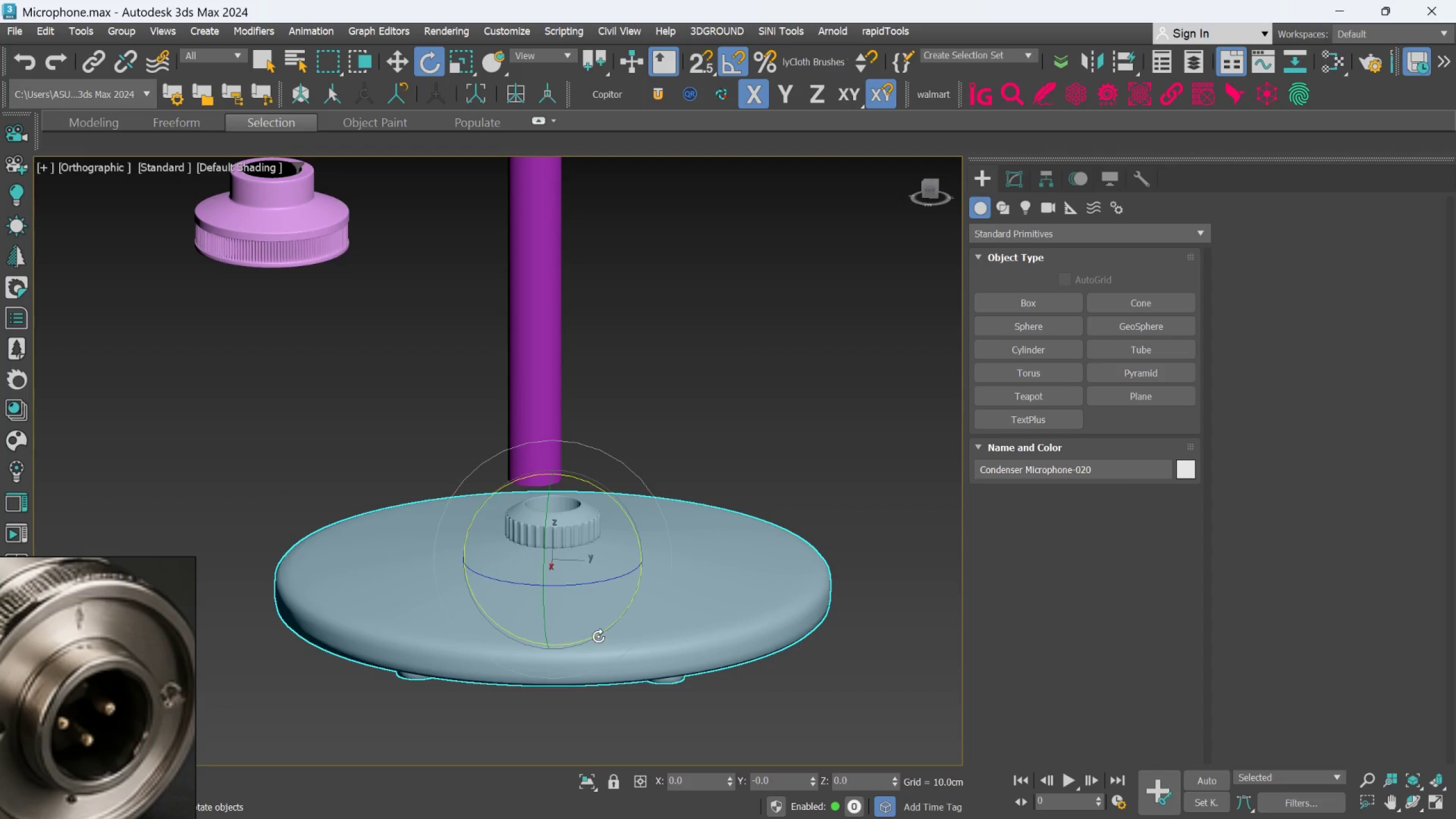 
scroll: coordinate [636, 647], scroll_direction: up, amount: 1.0
 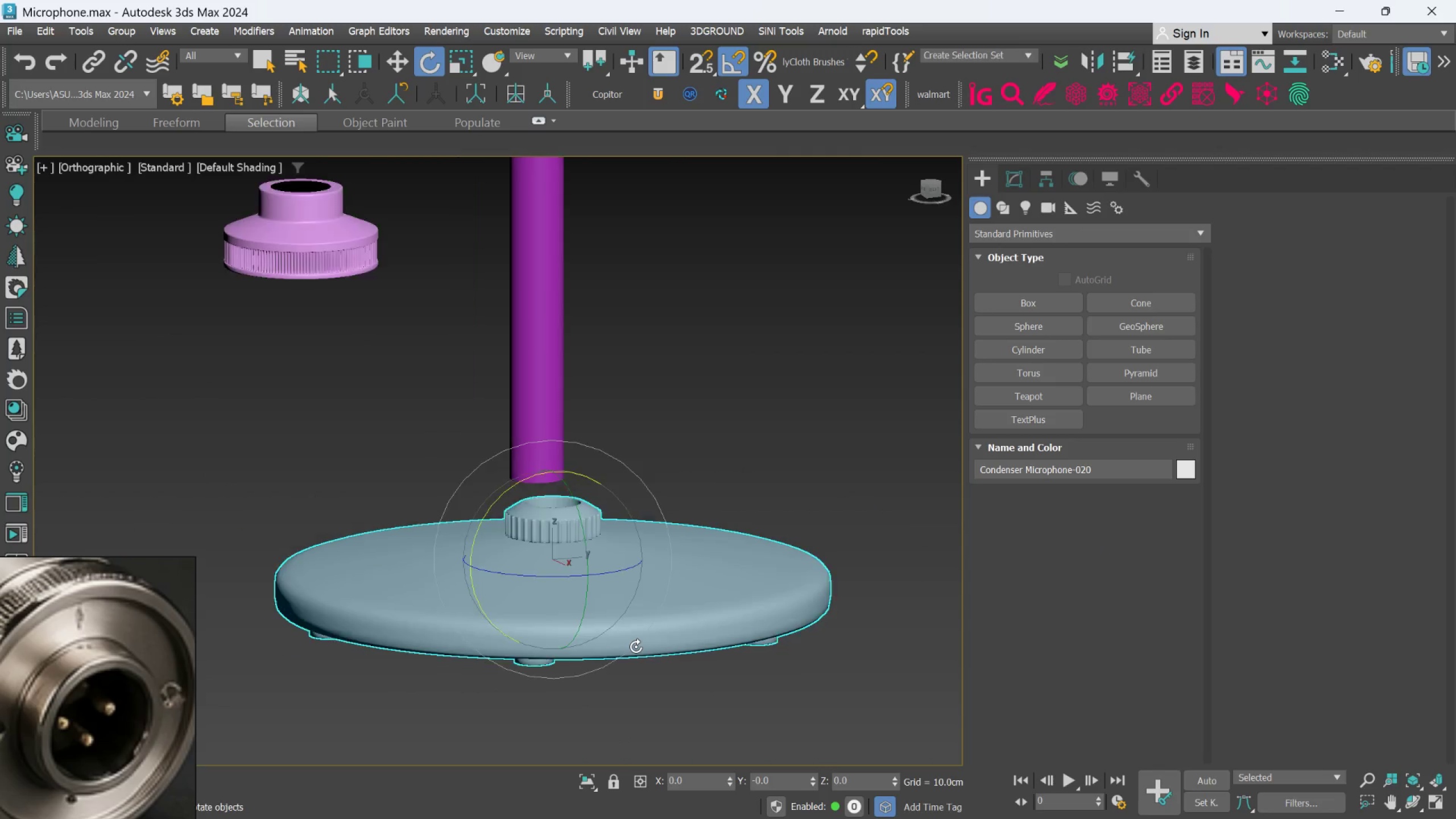 
key(T)
 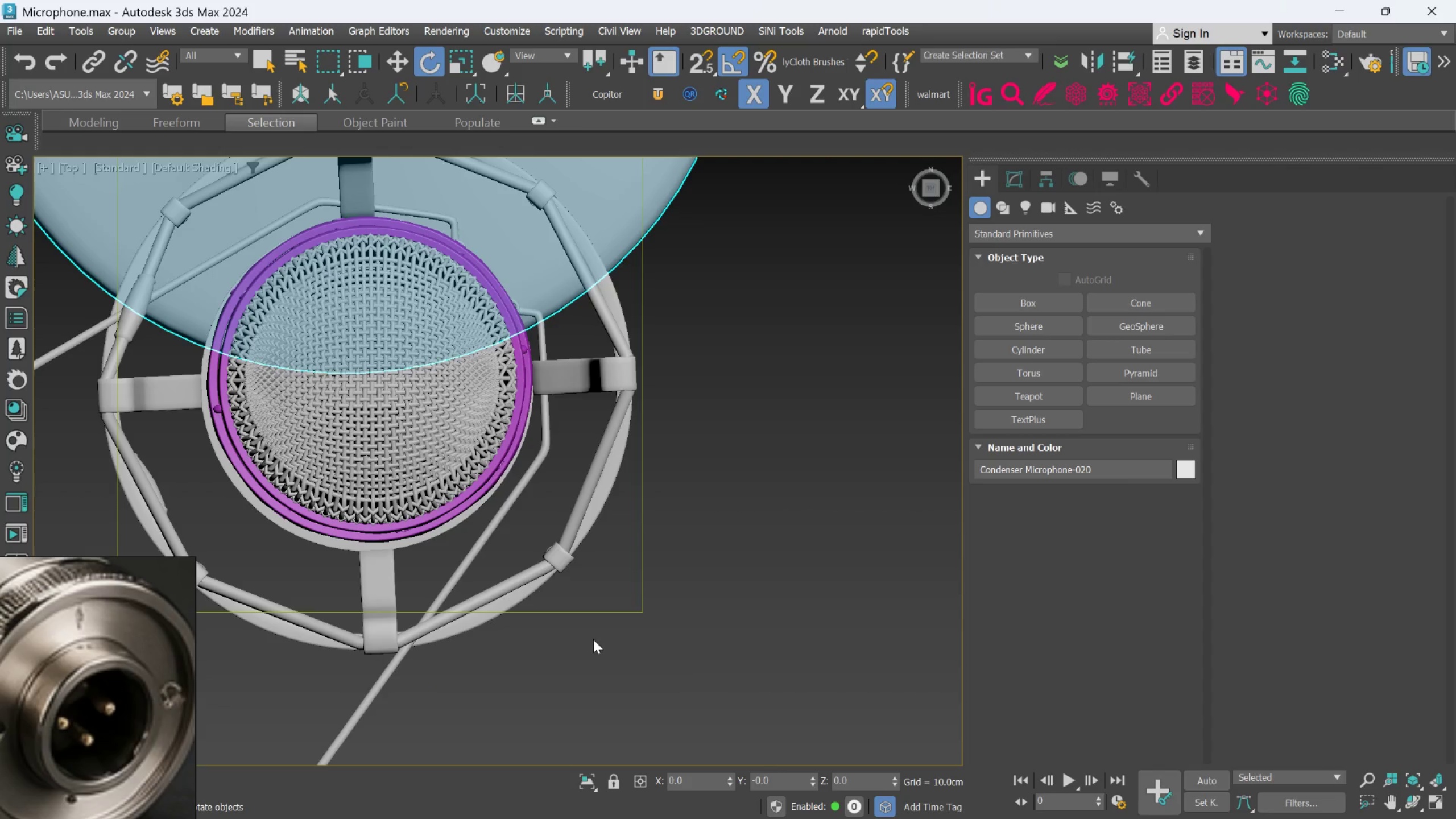 
scroll: coordinate [593, 639], scroll_direction: down, amount: 3.0
 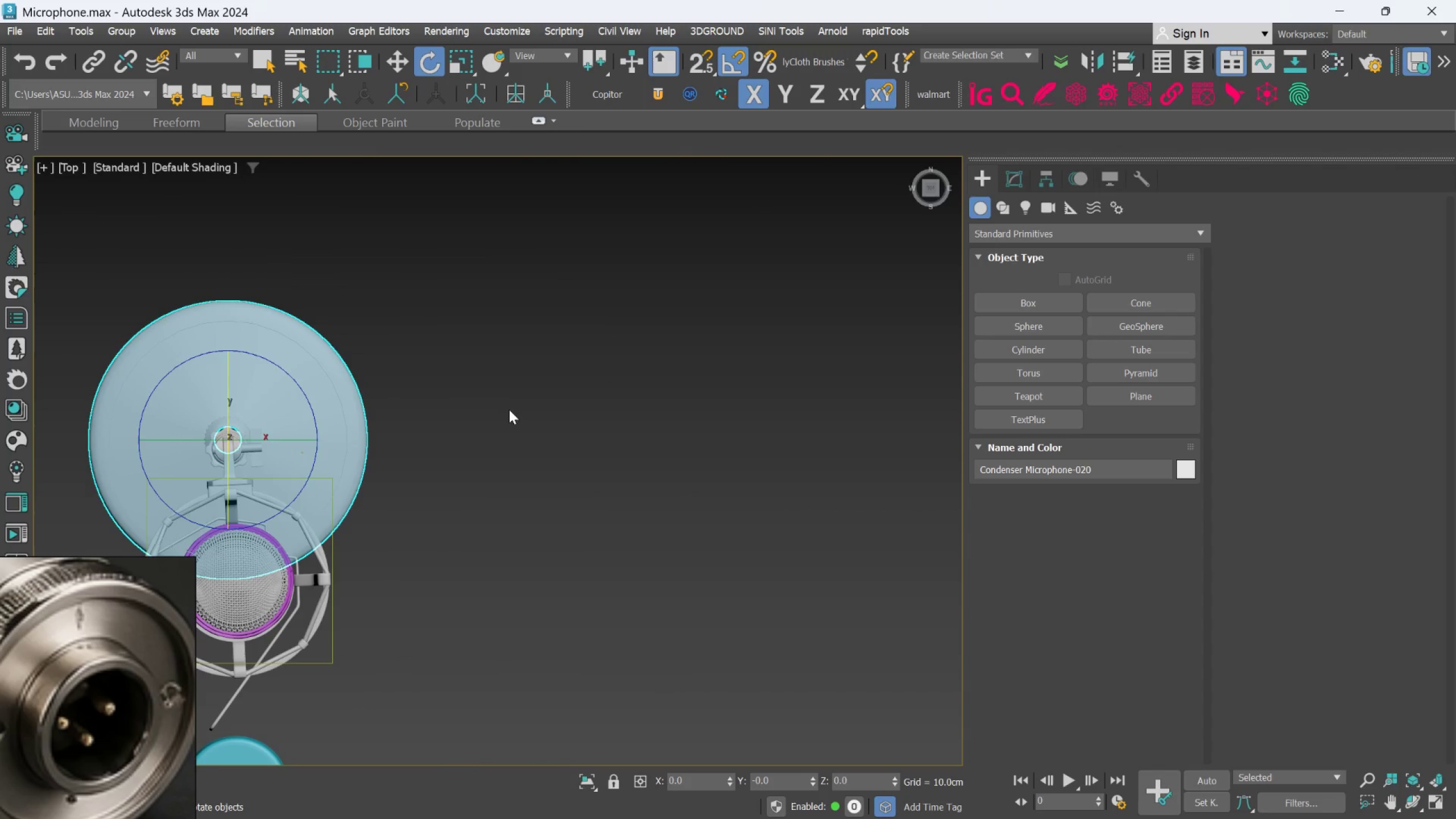 
scroll: coordinate [475, 392], scroll_direction: none, amount: 0.0
 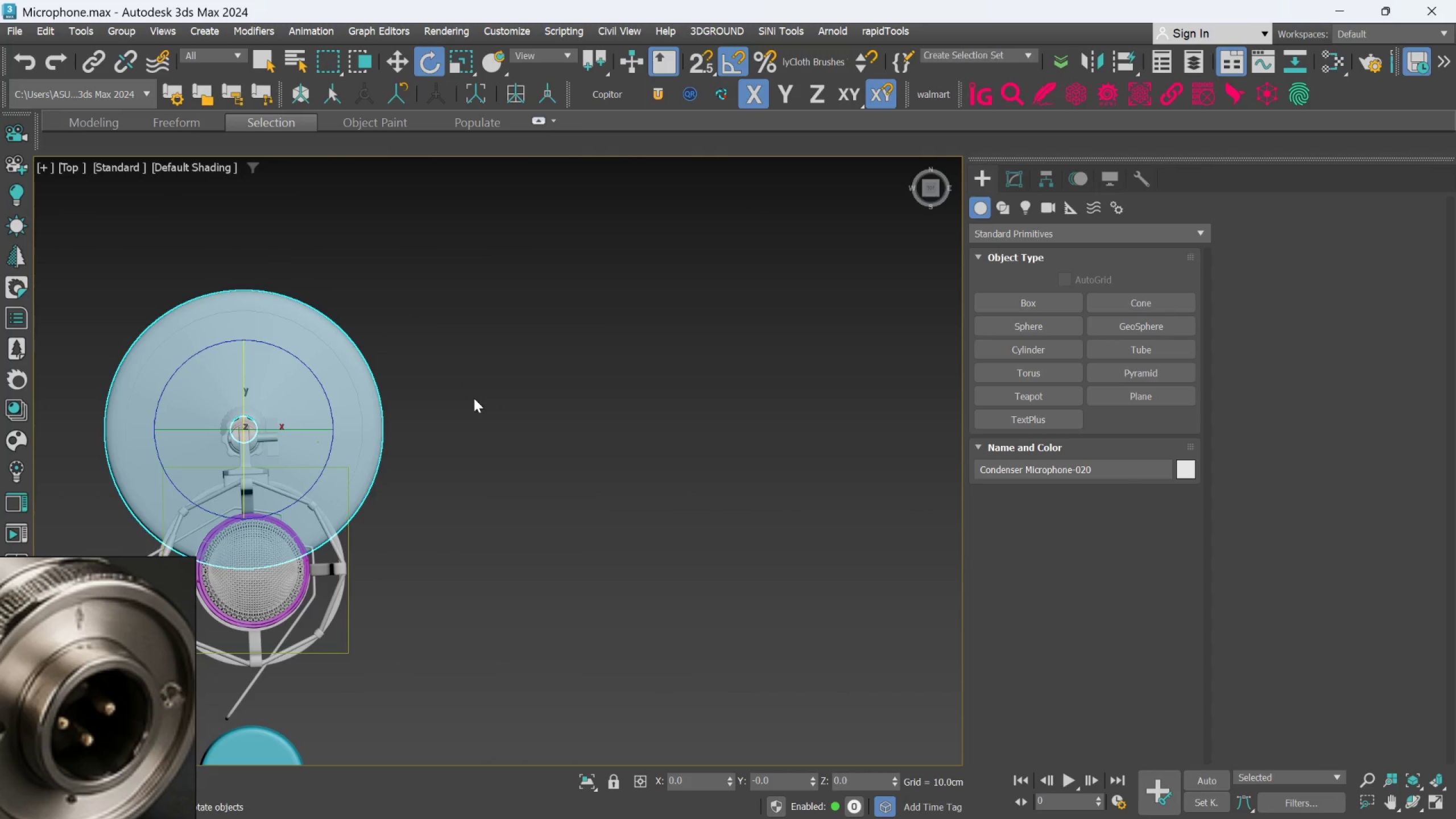 
hold_key(key=AltLeft, duration=0.88)
 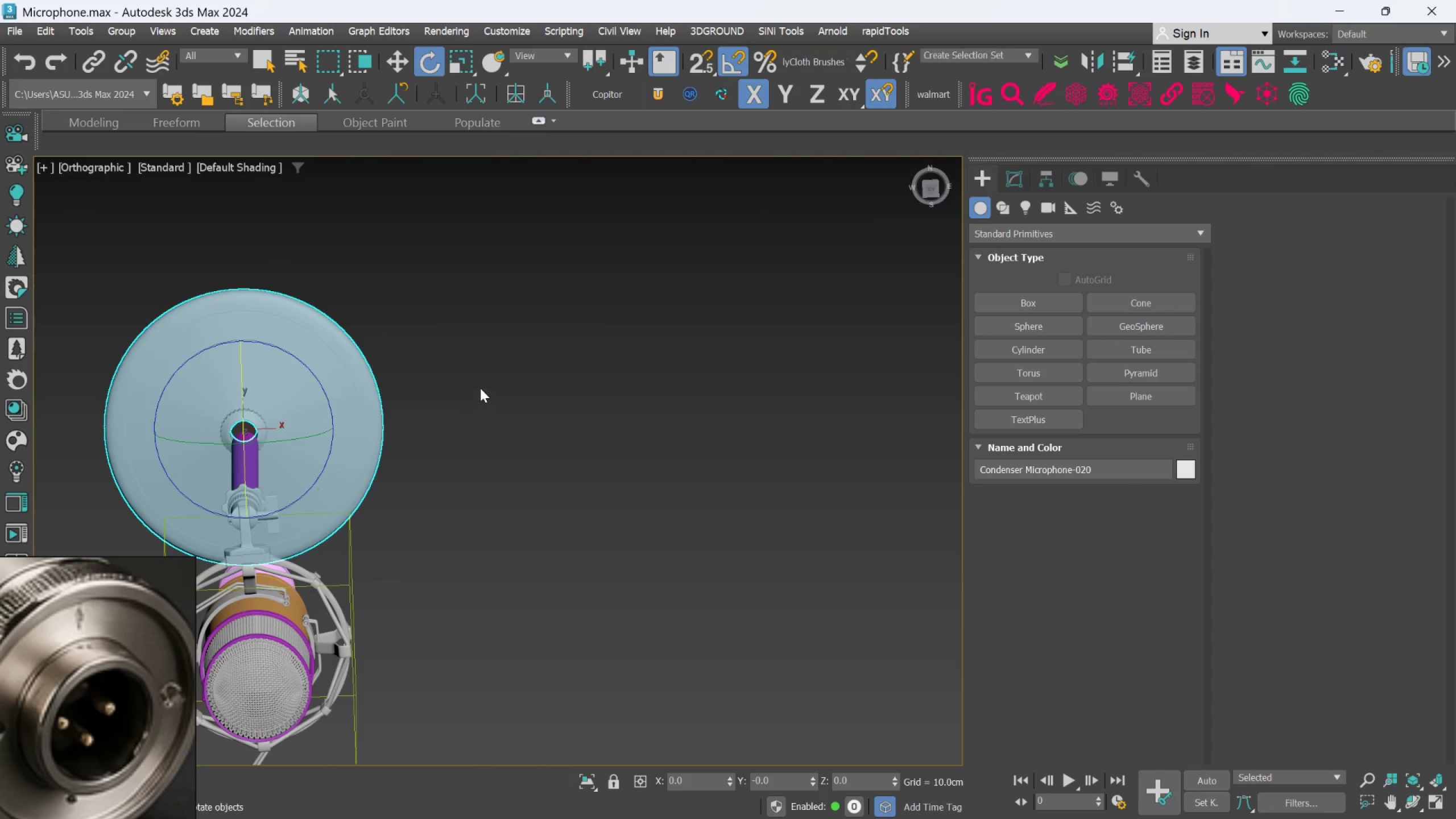 
left_click_drag(start_coordinate=[489, 399], to_coordinate=[541, 479])
 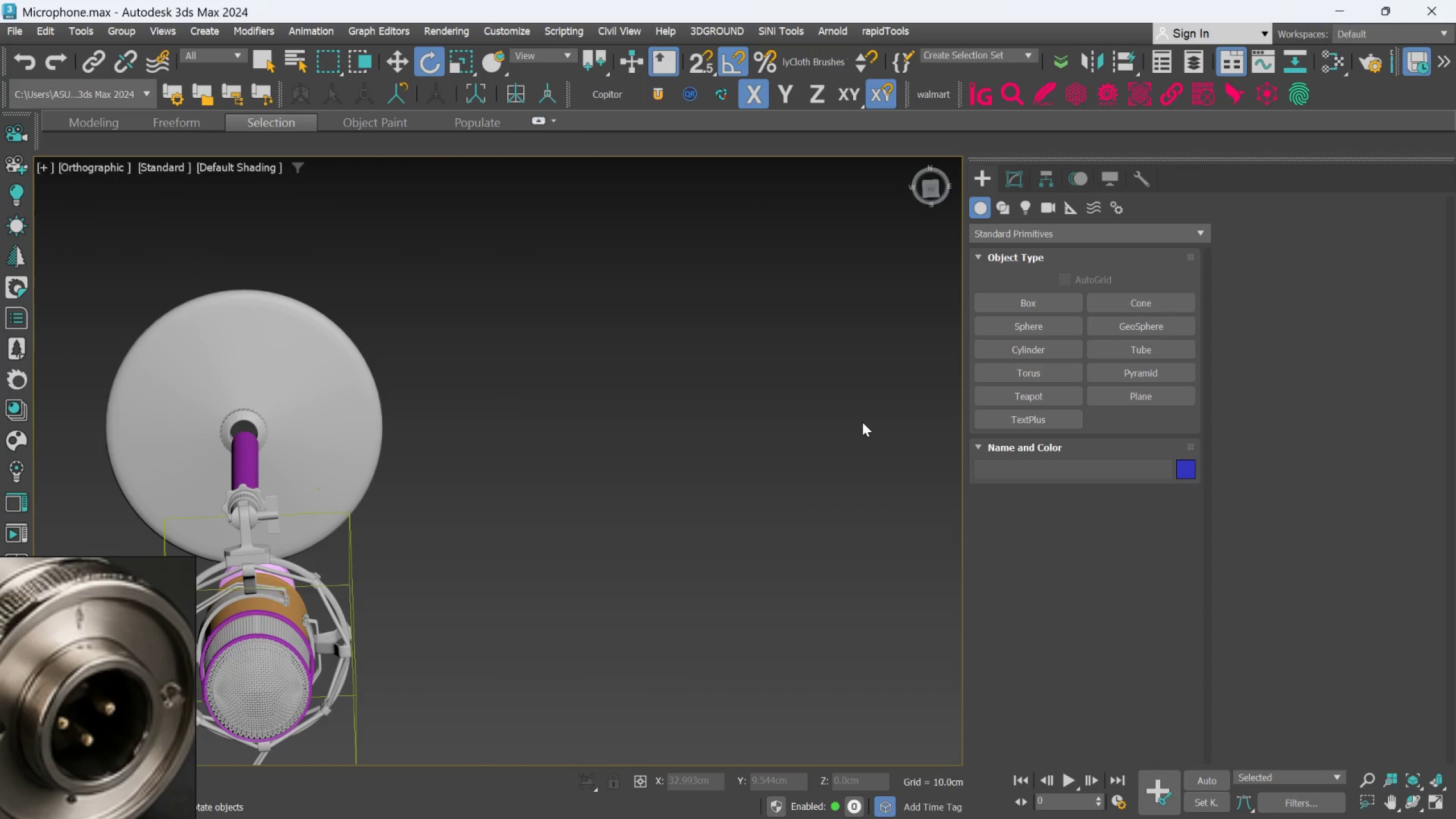 
key(T)
 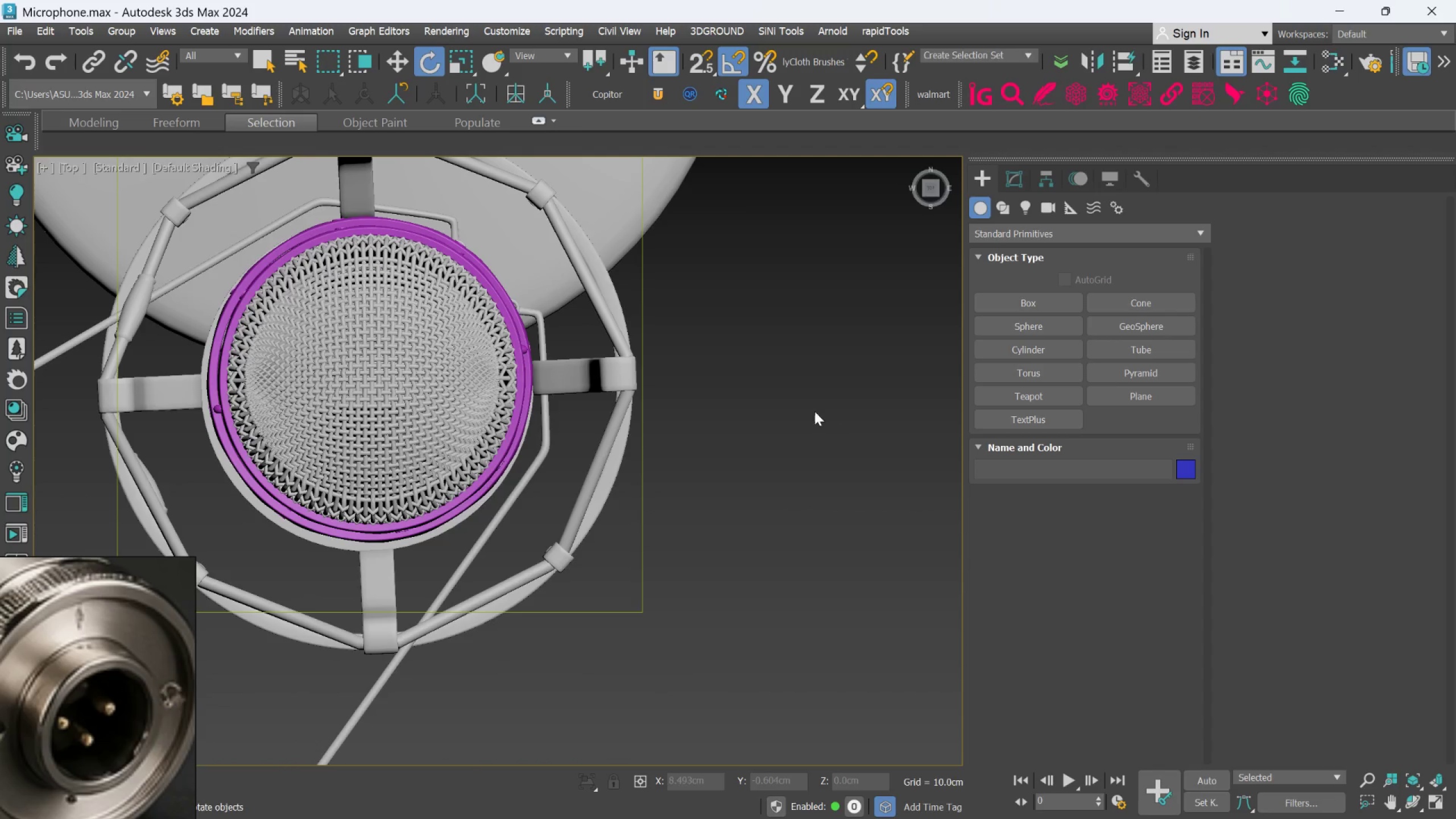 
scroll: coordinate [809, 411], scroll_direction: down, amount: 3.0
 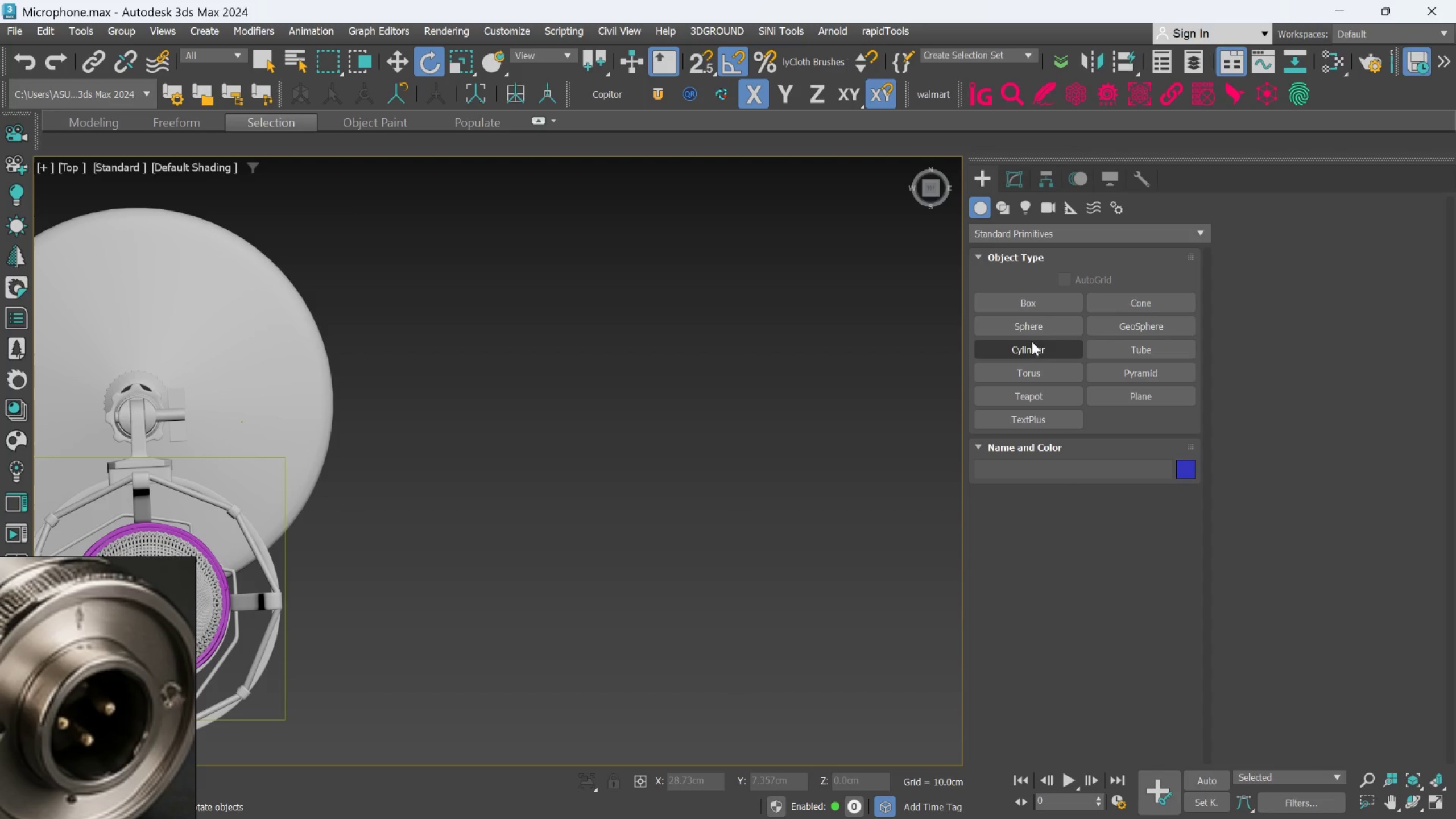 
left_click_drag(start_coordinate=[1025, 344], to_coordinate=[1016, 354])
 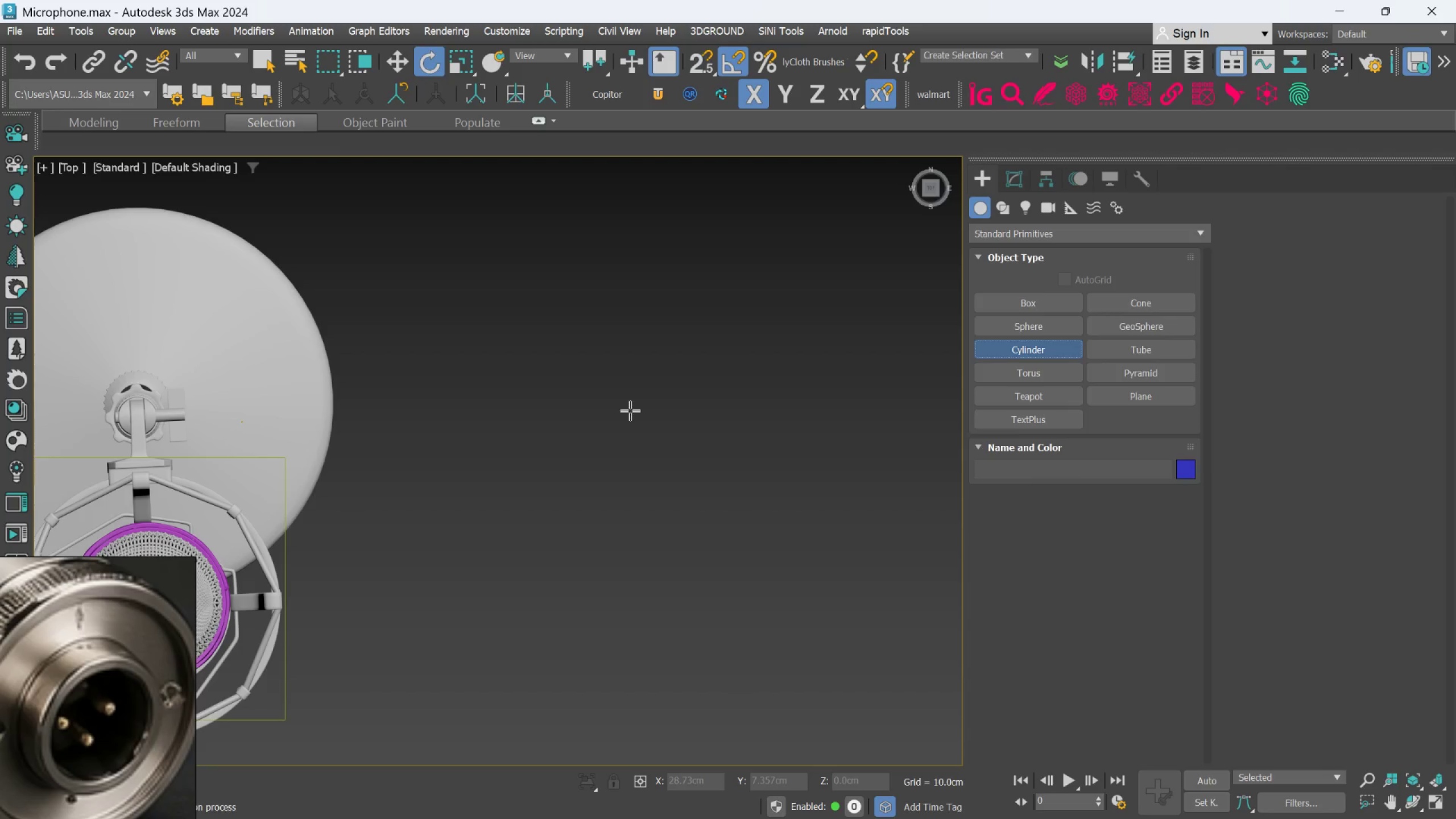 
left_click_drag(start_coordinate=[631, 403], to_coordinate=[689, 582])
 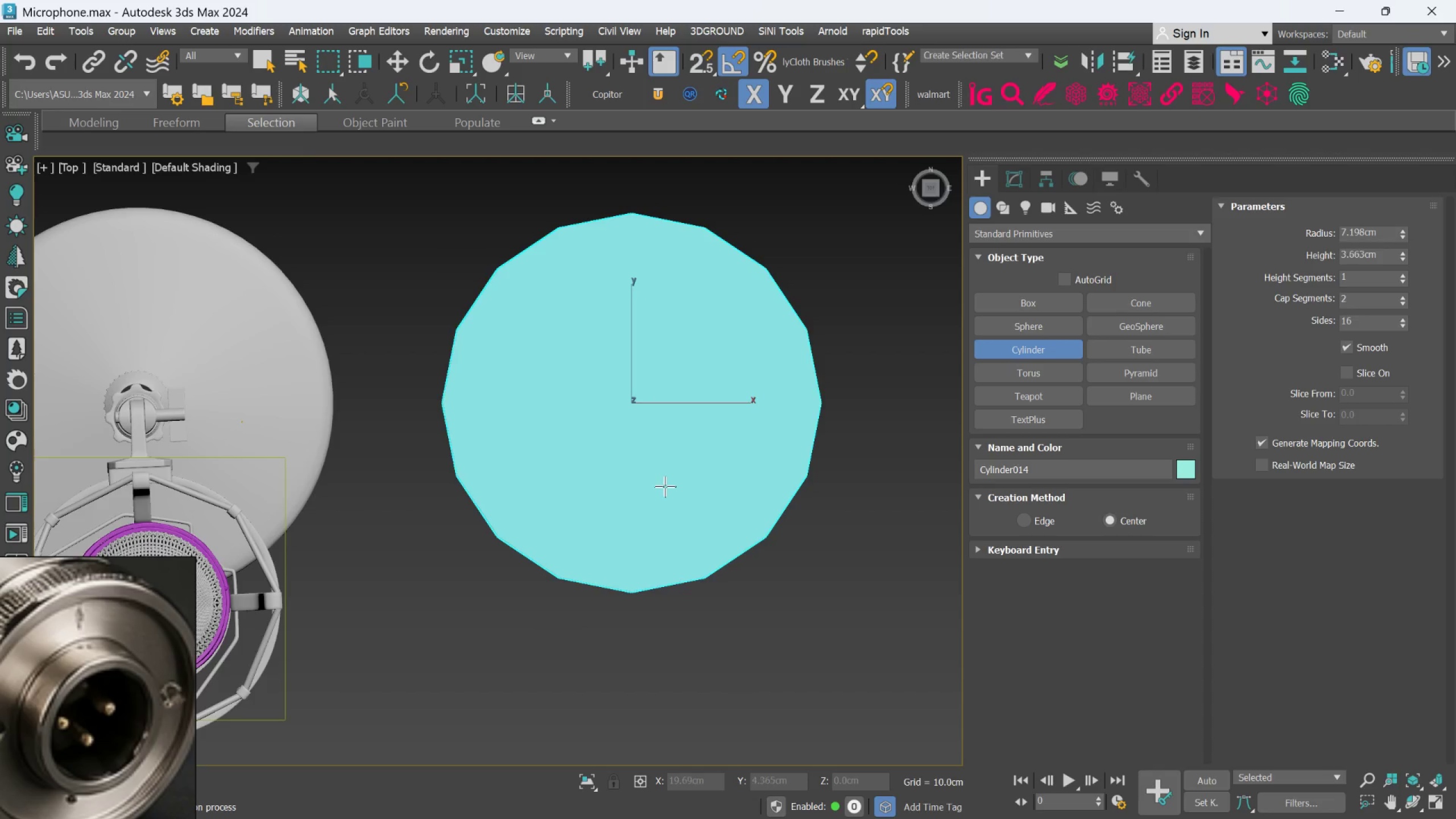 
scroll: coordinate [665, 484], scroll_direction: down, amount: 1.0
 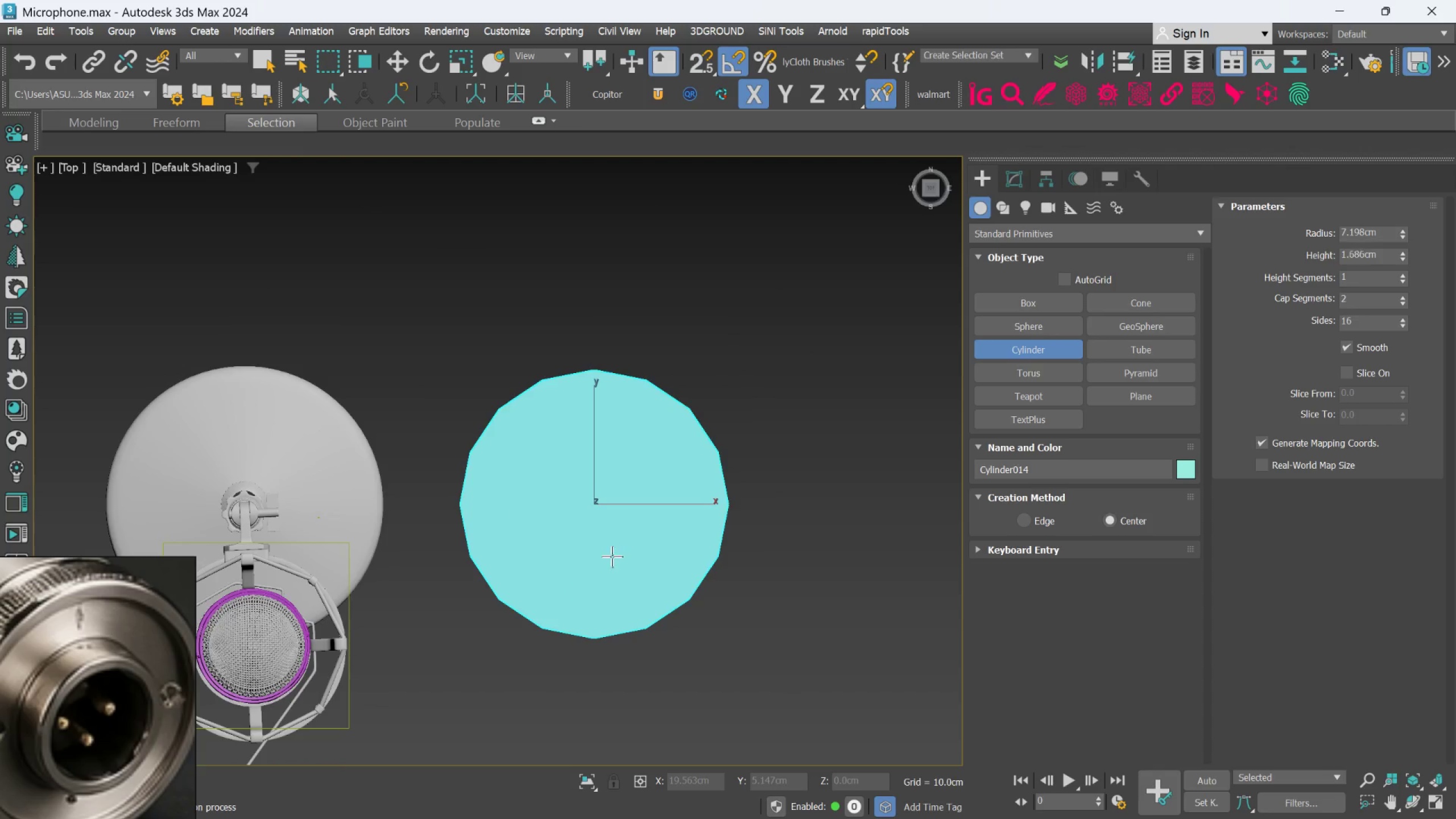 
key(W)
 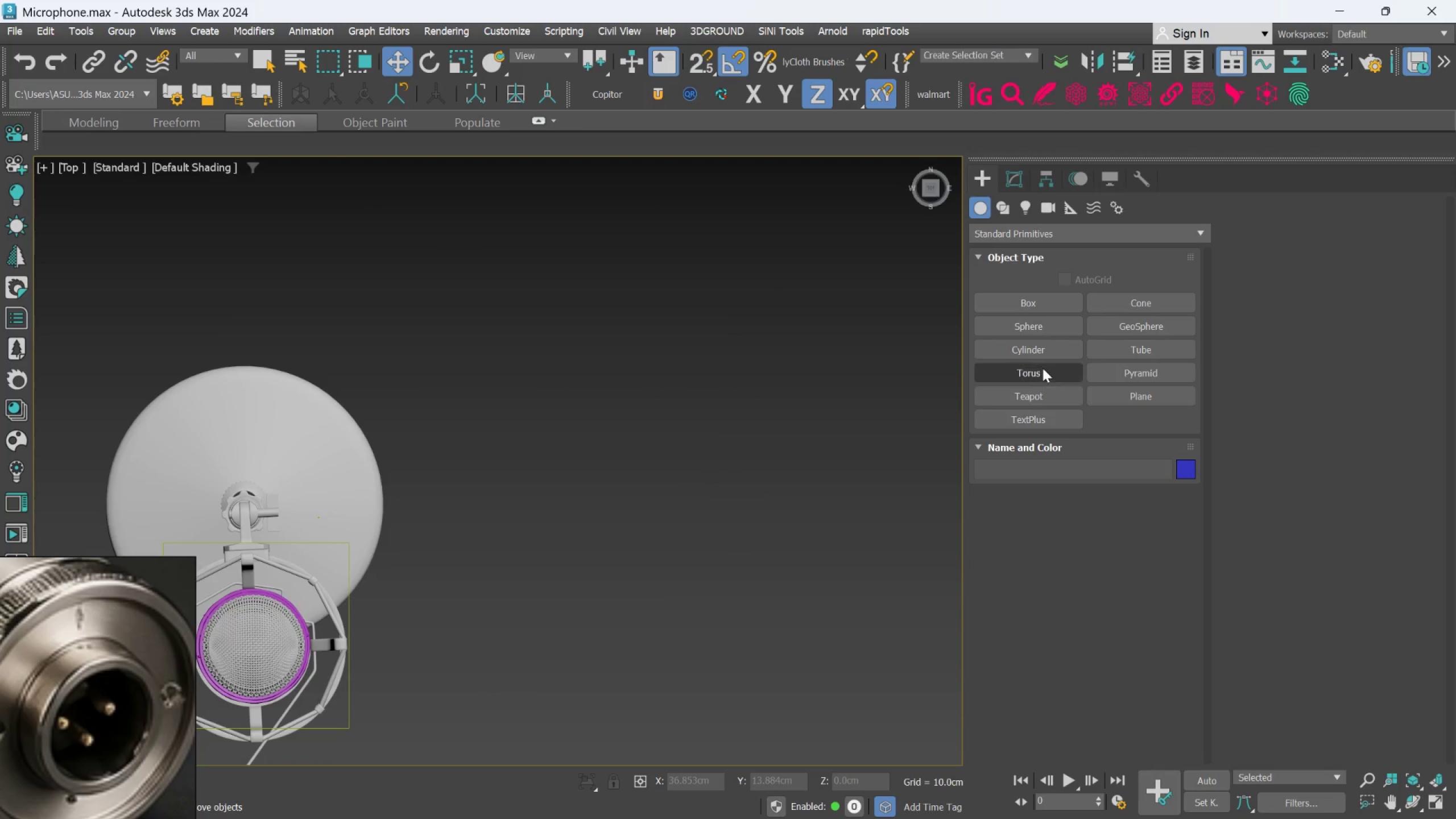 
left_click([1044, 349])
 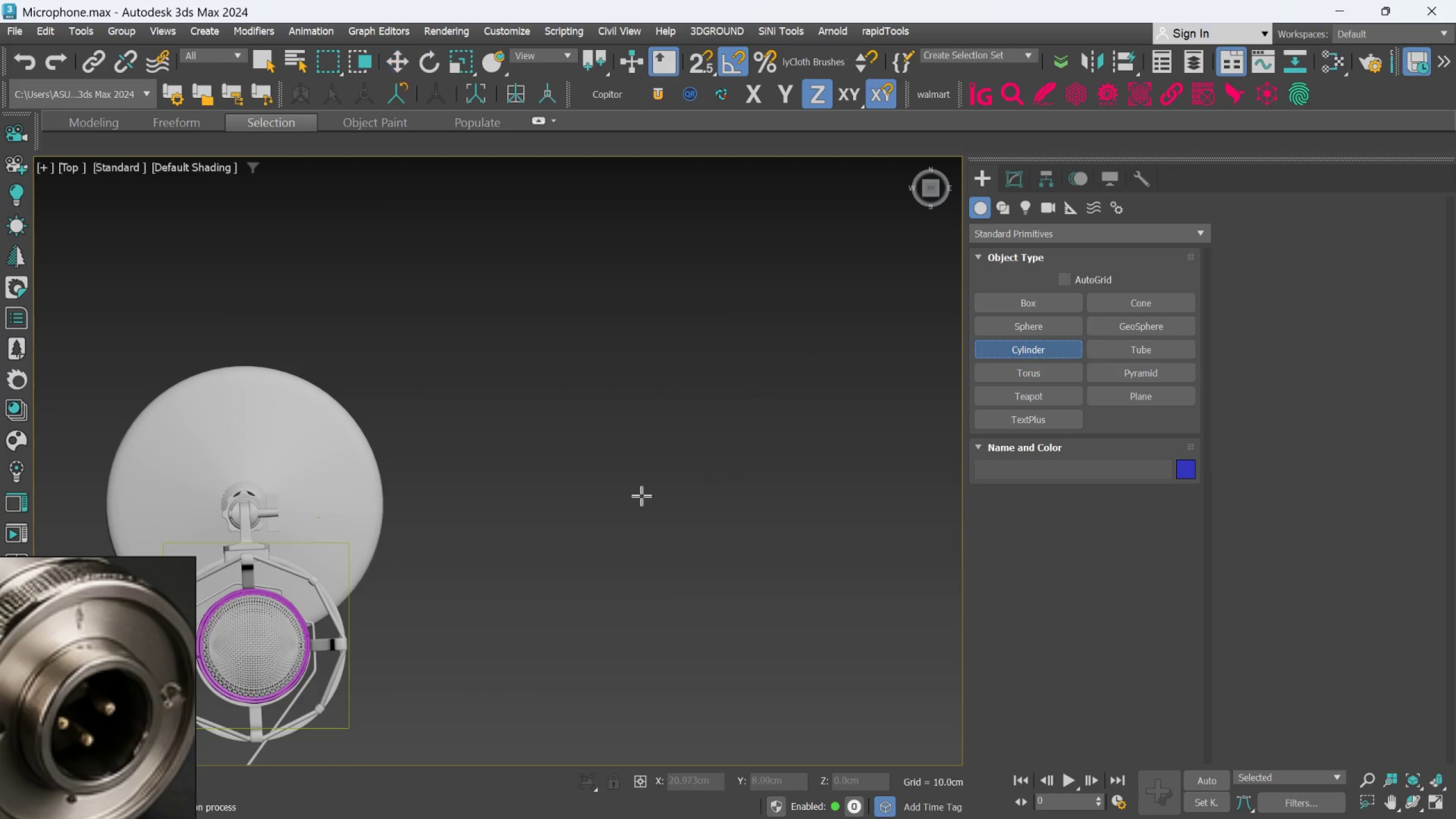 
left_click_drag(start_coordinate=[637, 496], to_coordinate=[688, 651])
 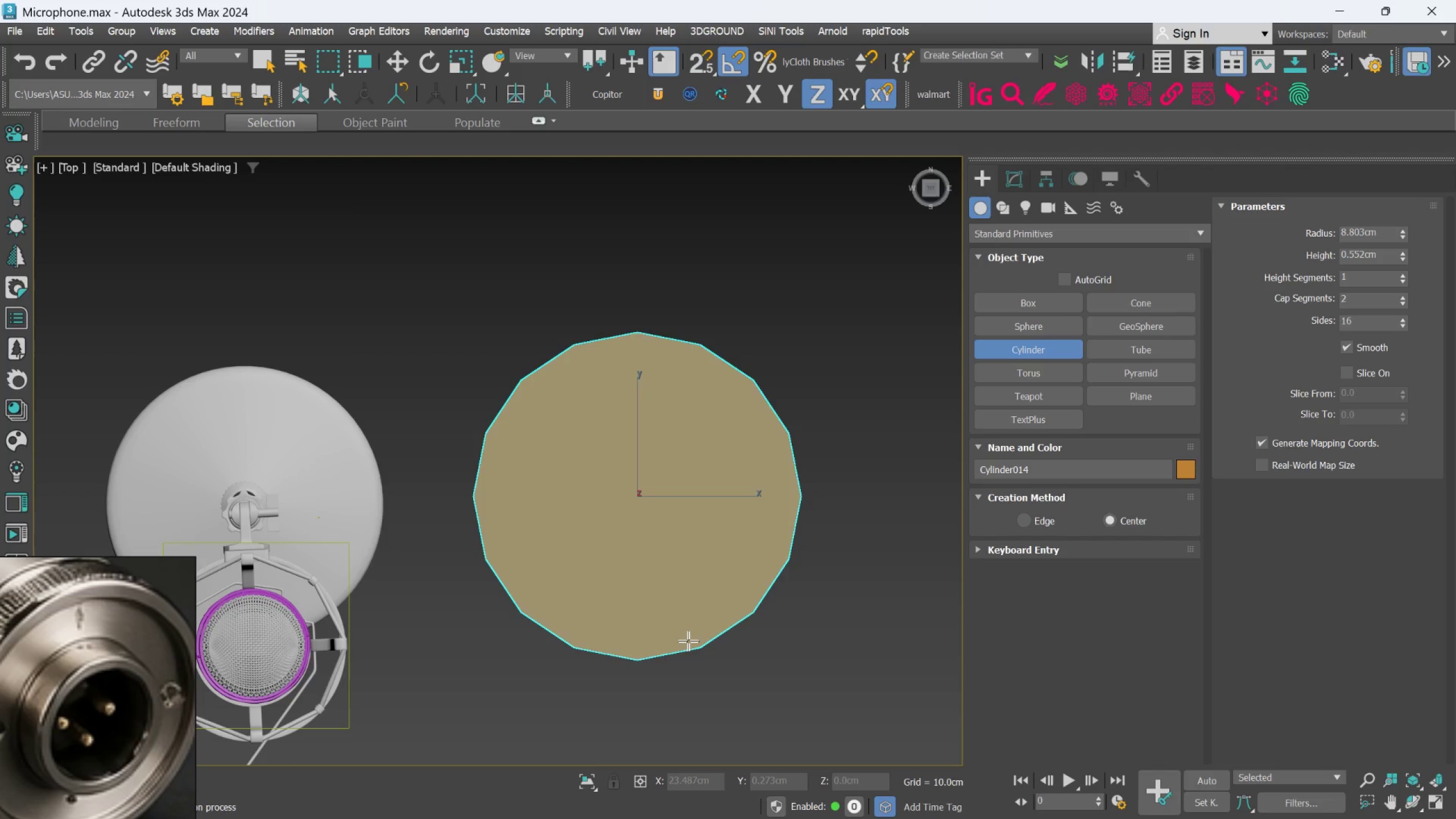 
wait(6.72)
 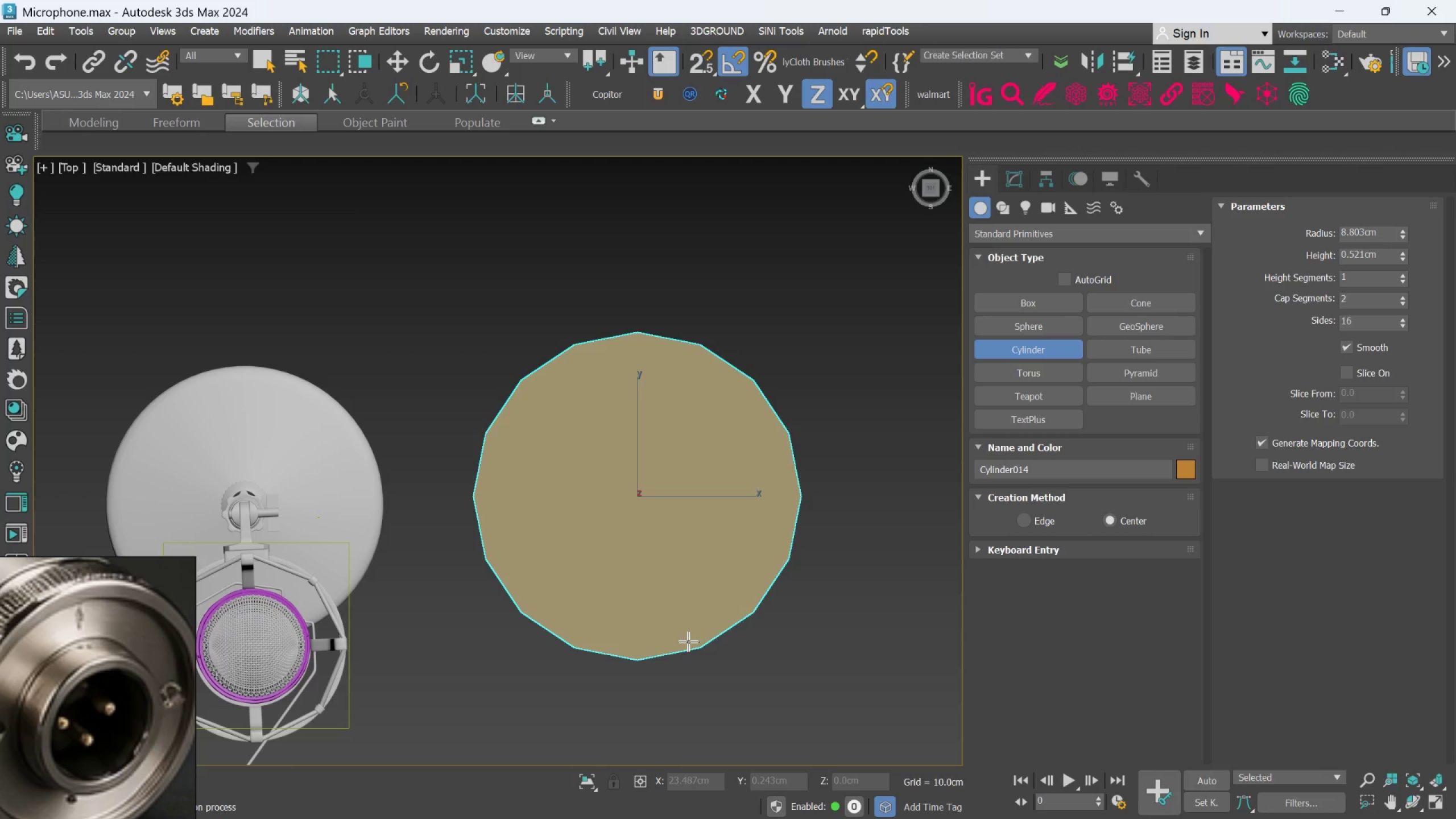 
hold_key(key=AltLeft, duration=0.68)
 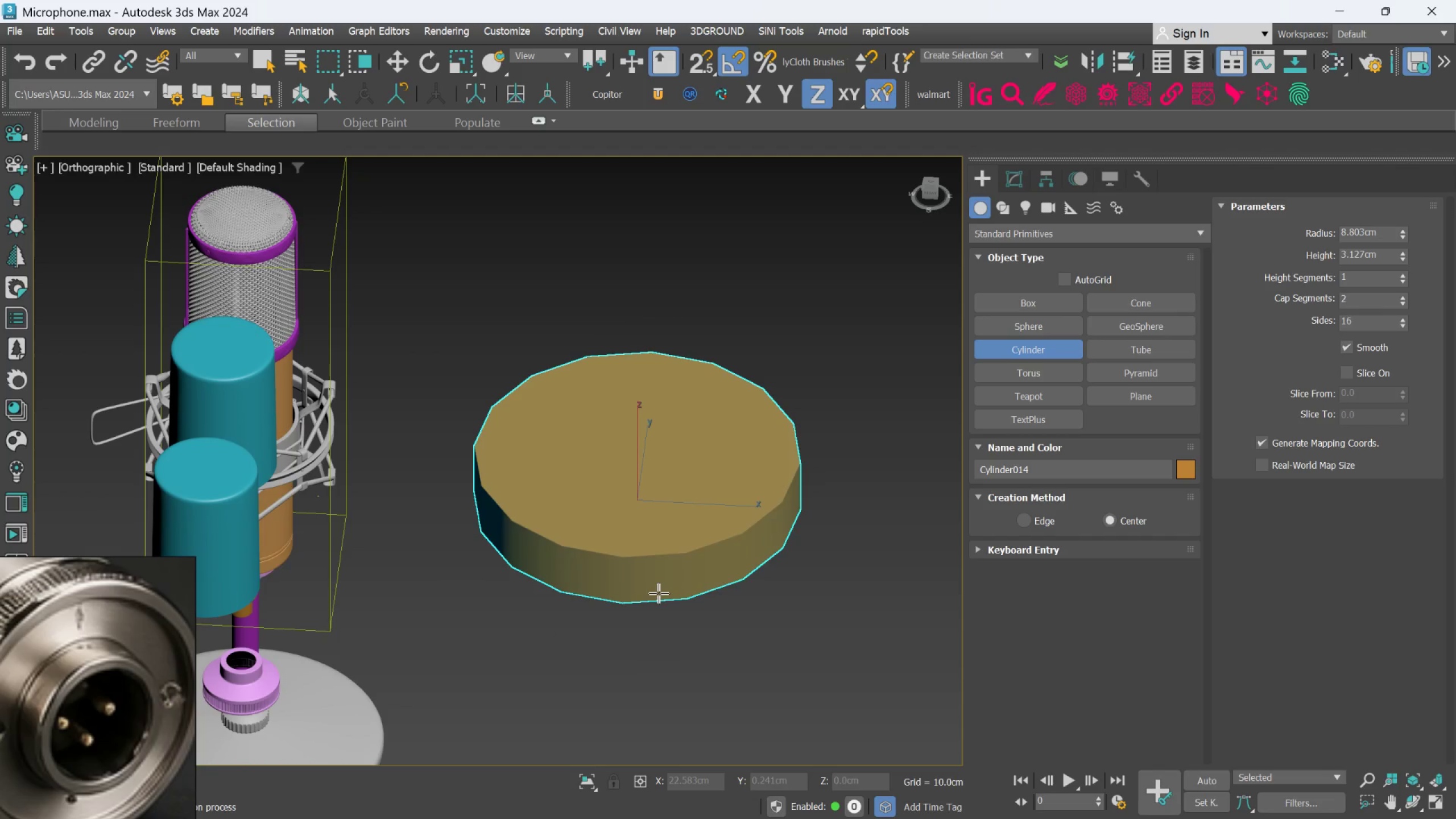 
left_click([655, 602])
 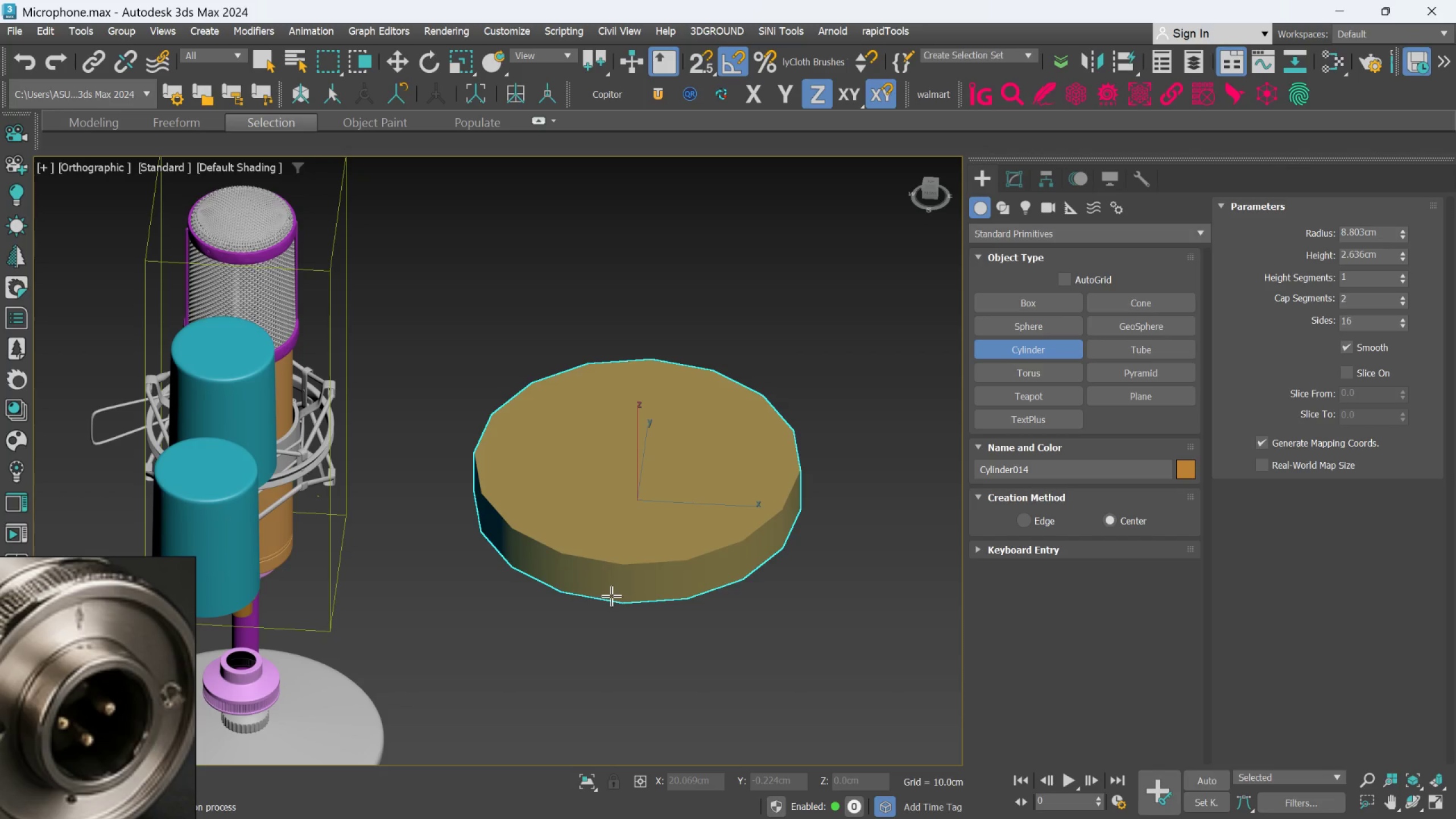 
wait(10.43)
 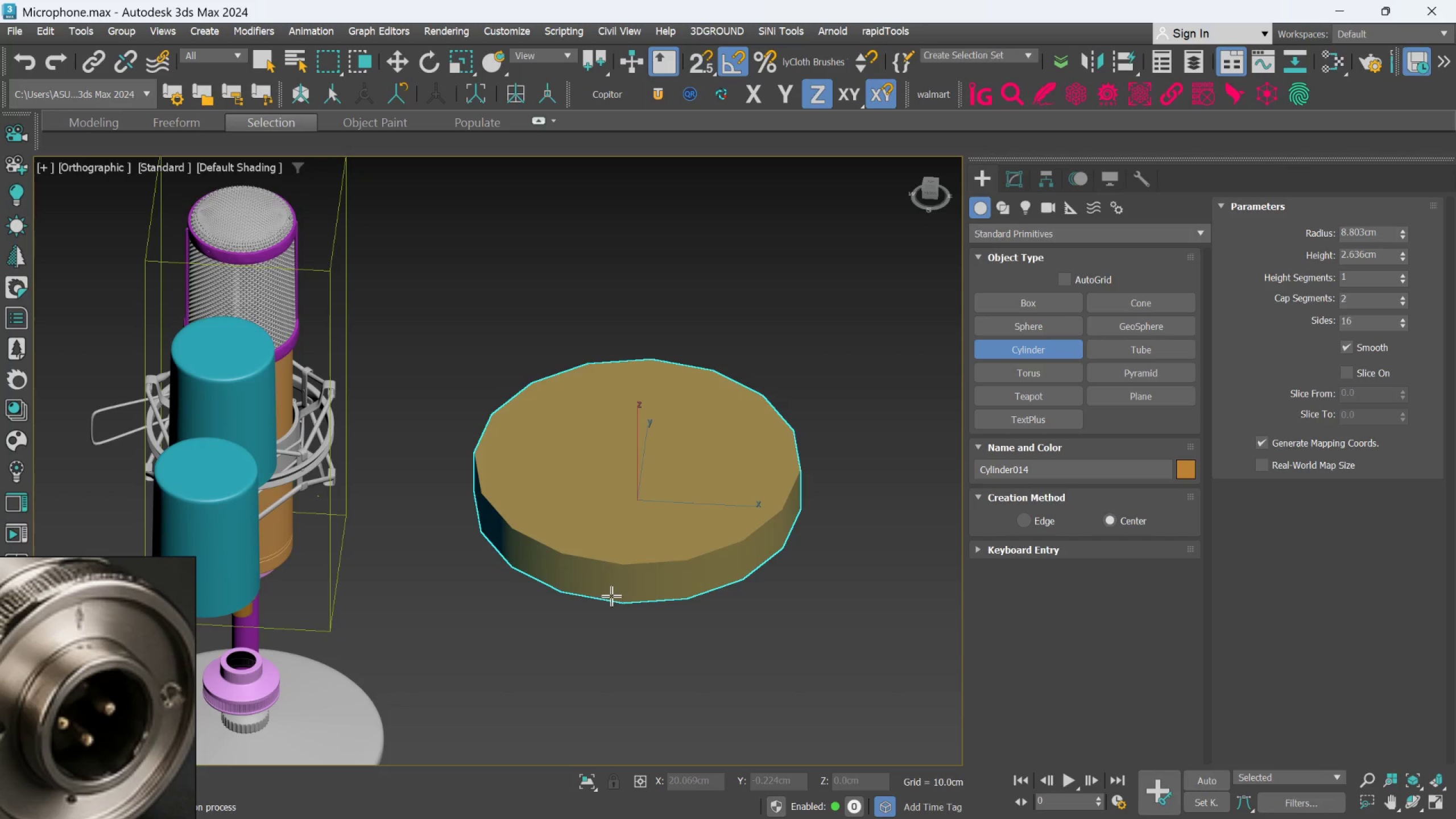 
key(F4)
 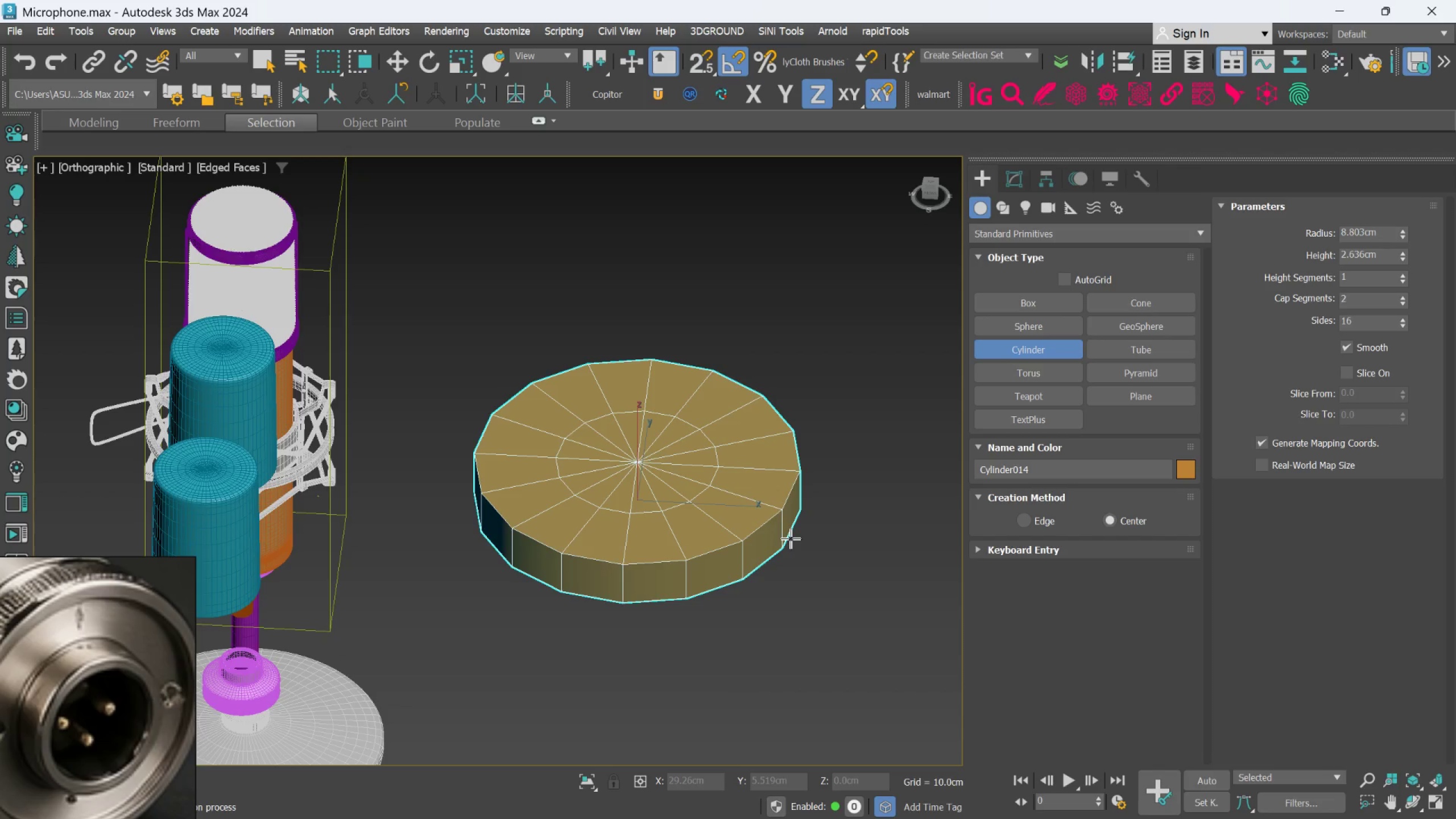 
wait(5.36)
 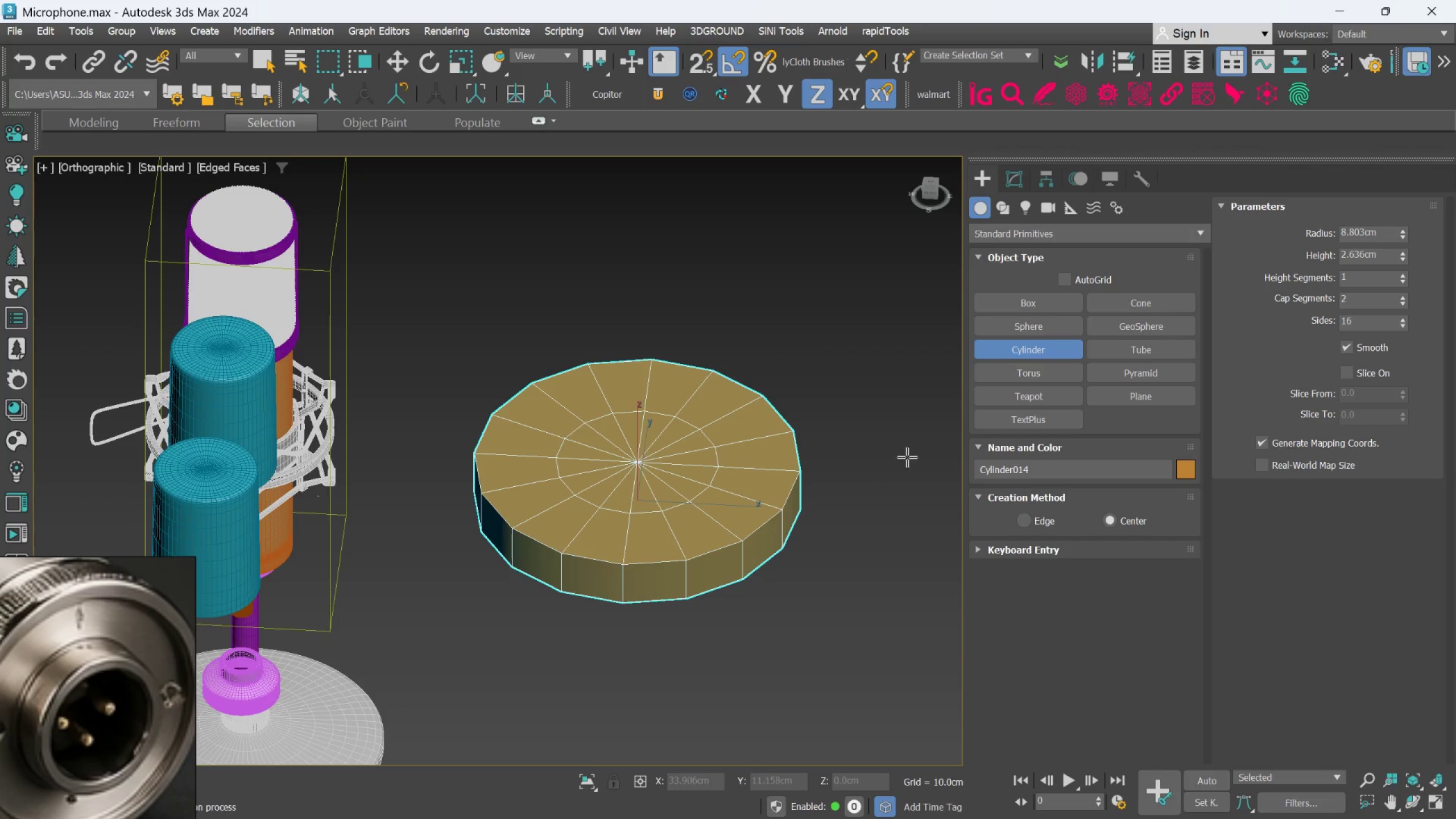 
scroll: coordinate [724, 470], scroll_direction: down, amount: 2.0
 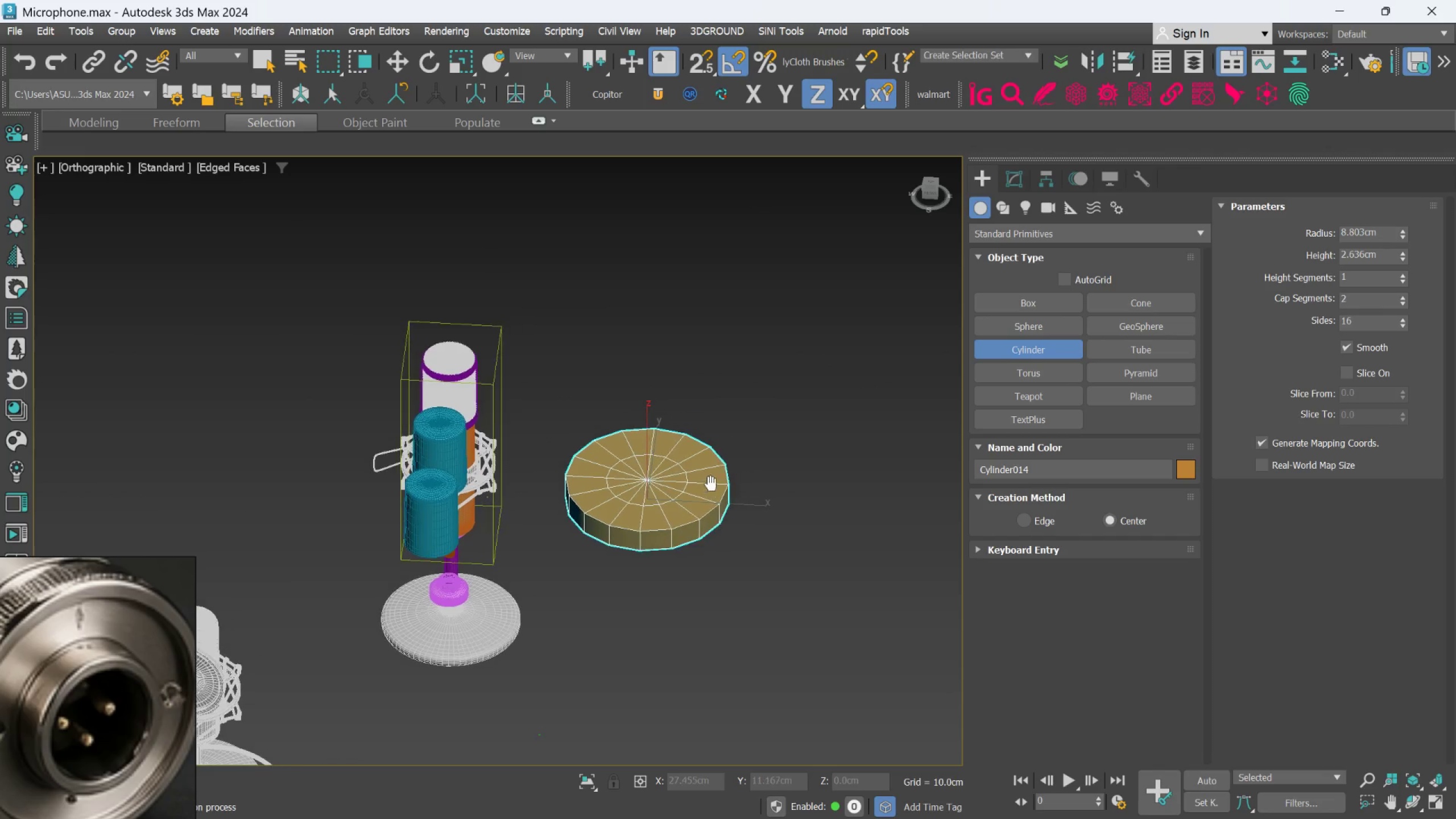 
scroll: coordinate [698, 518], scroll_direction: up, amount: 2.0
 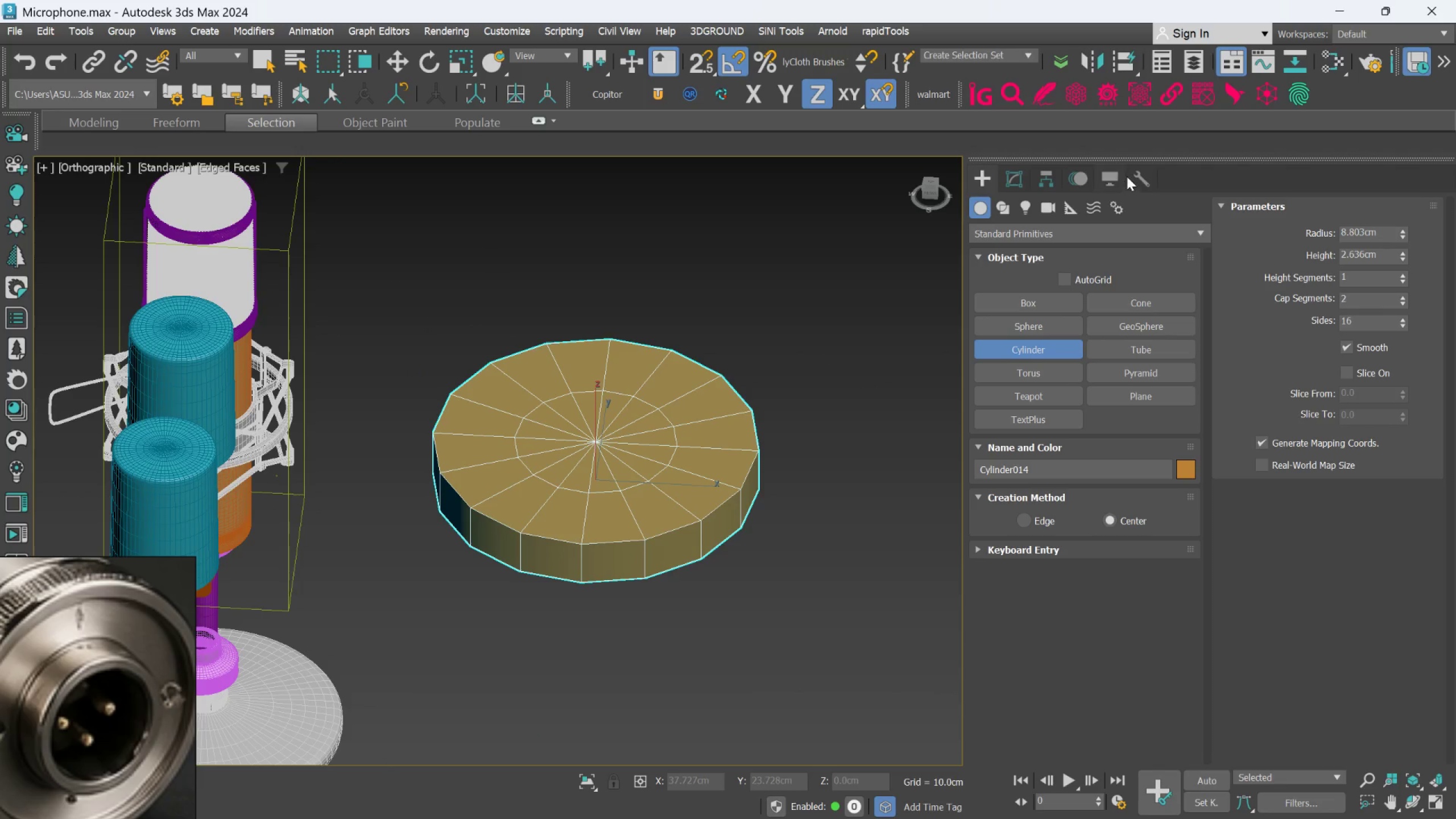 
left_click([1135, 167])
 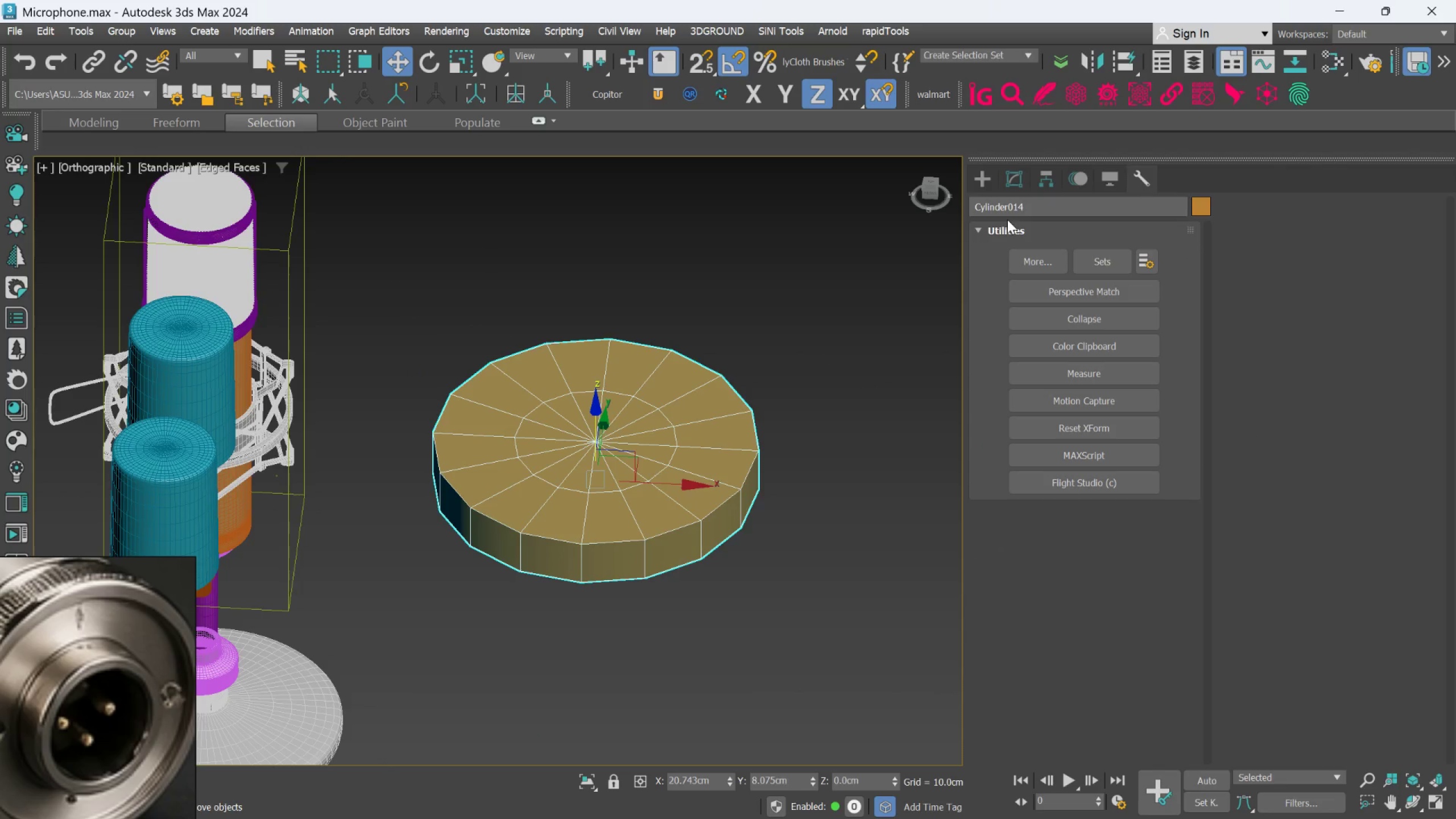 
left_click([1005, 176])
 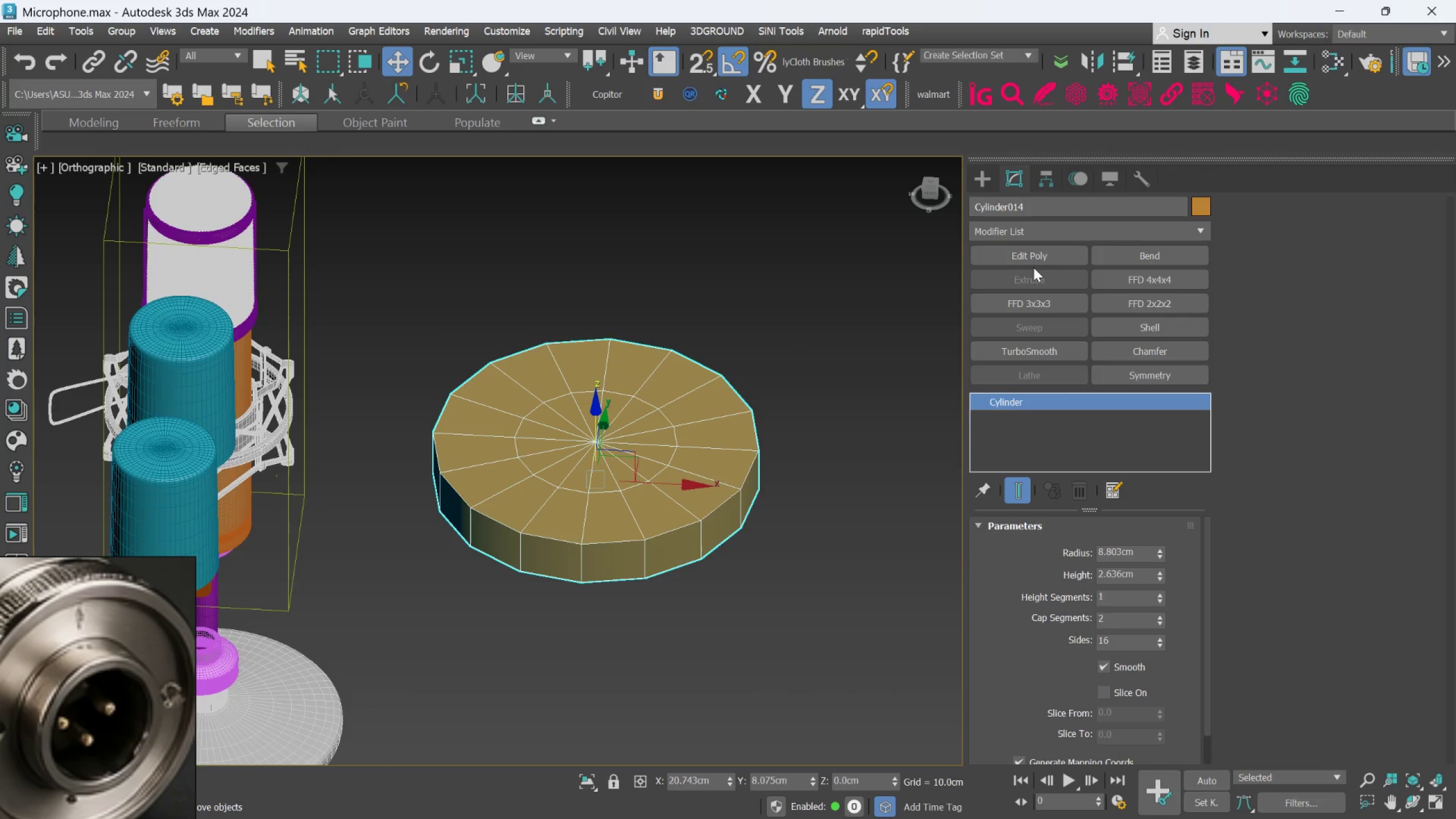 
left_click([1033, 253])
 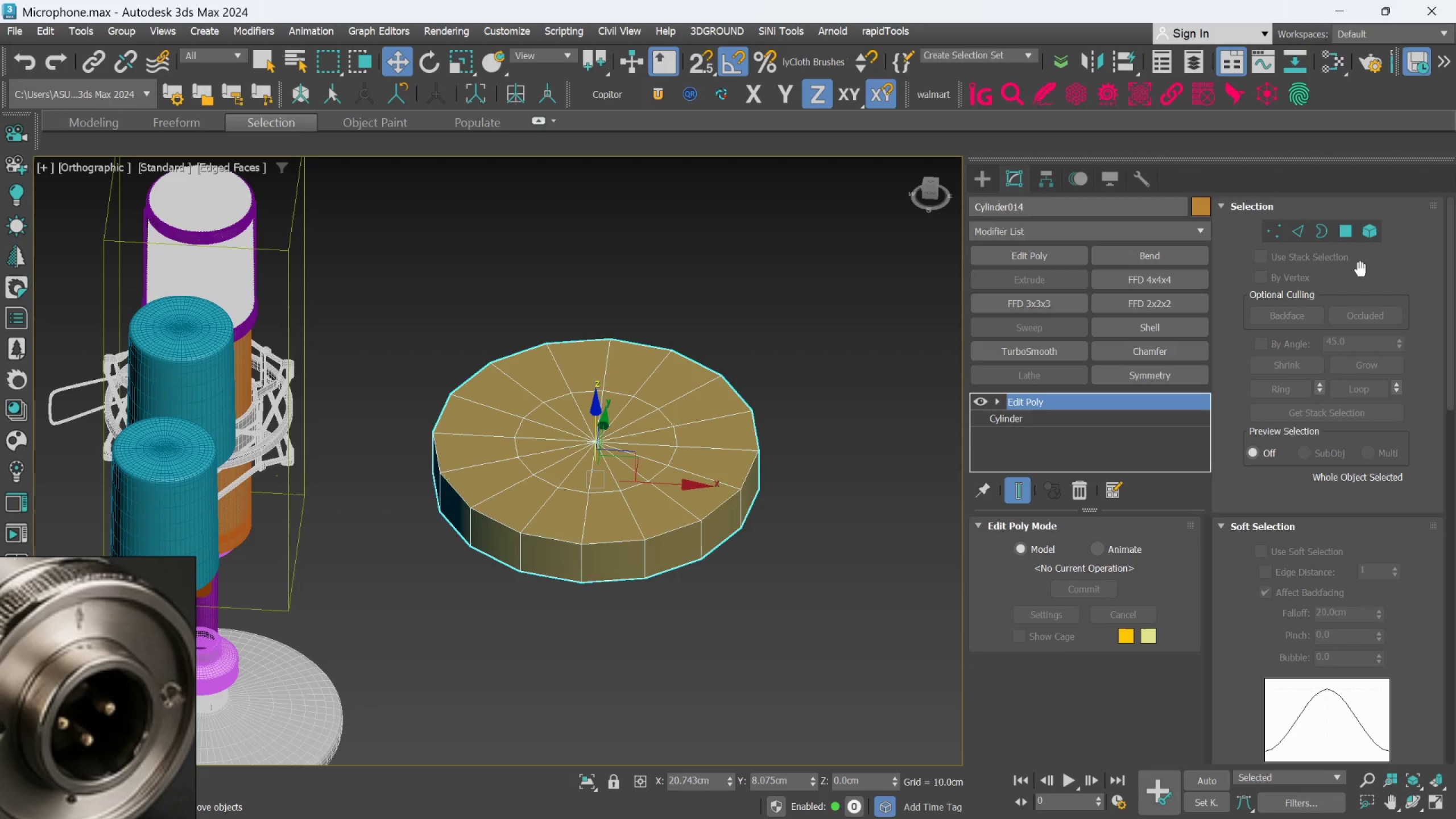 
left_click([1341, 225])
 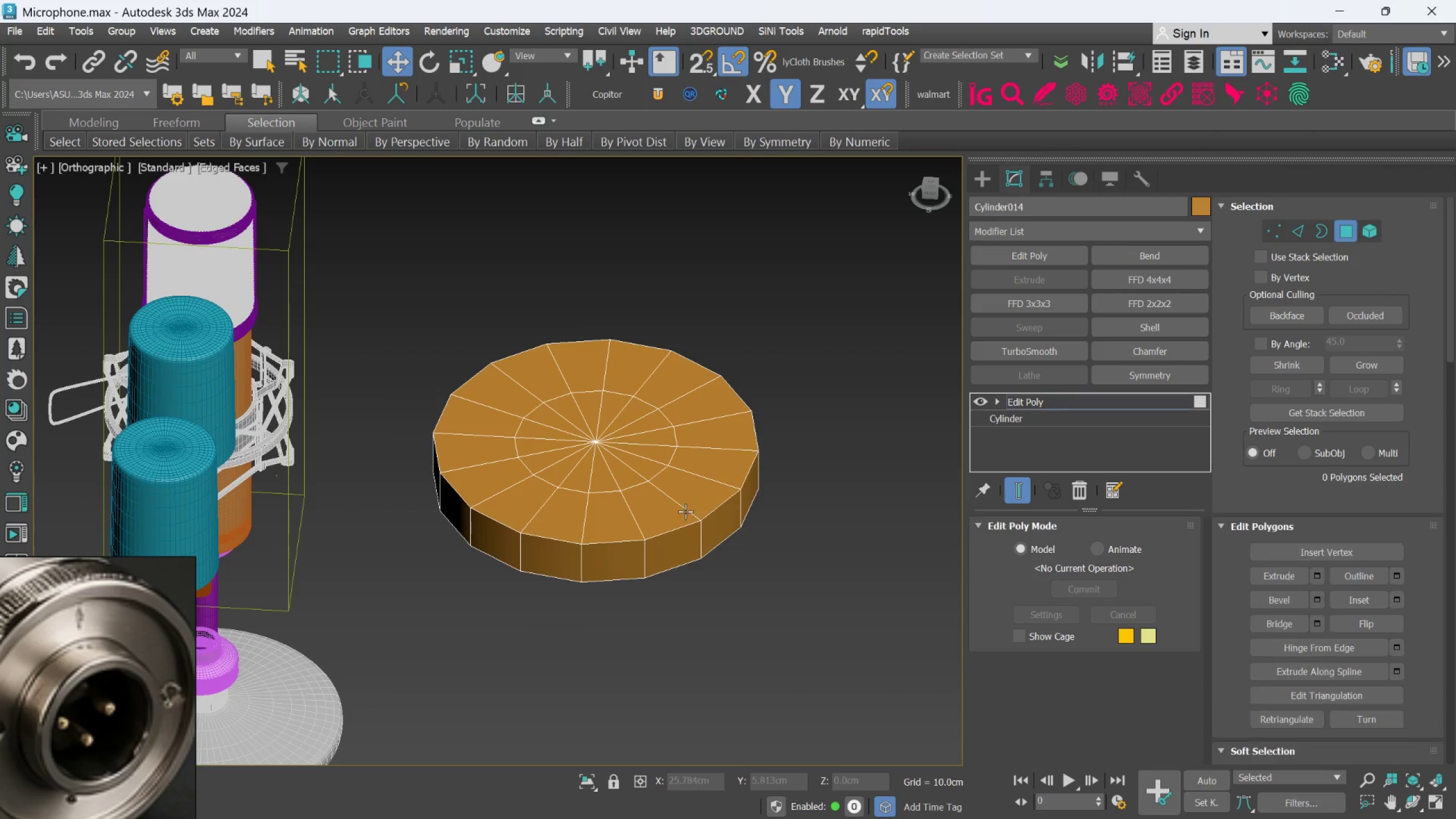 
left_click([668, 514])
 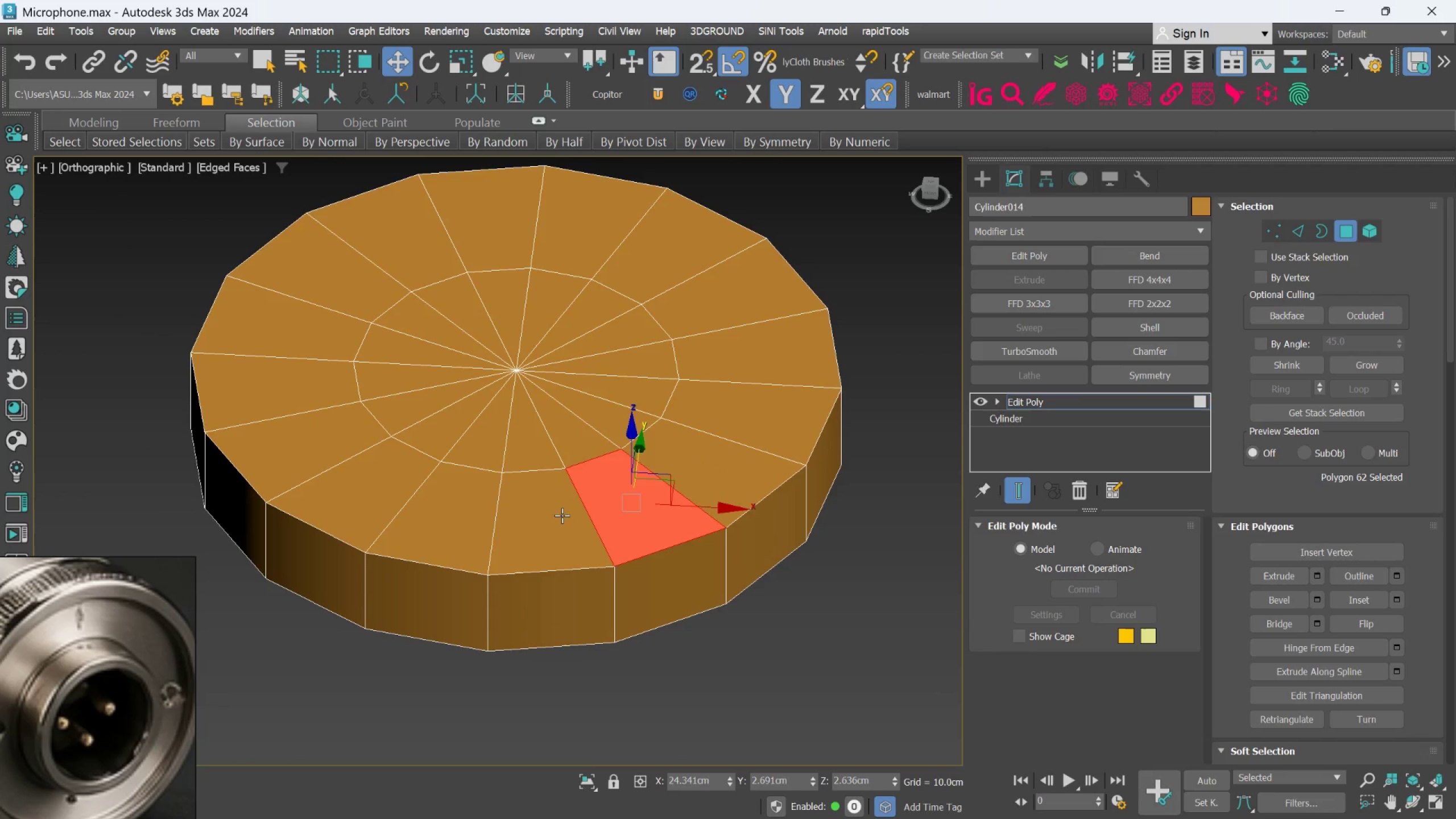 
scroll: coordinate [675, 513], scroll_direction: up, amount: 2.0
 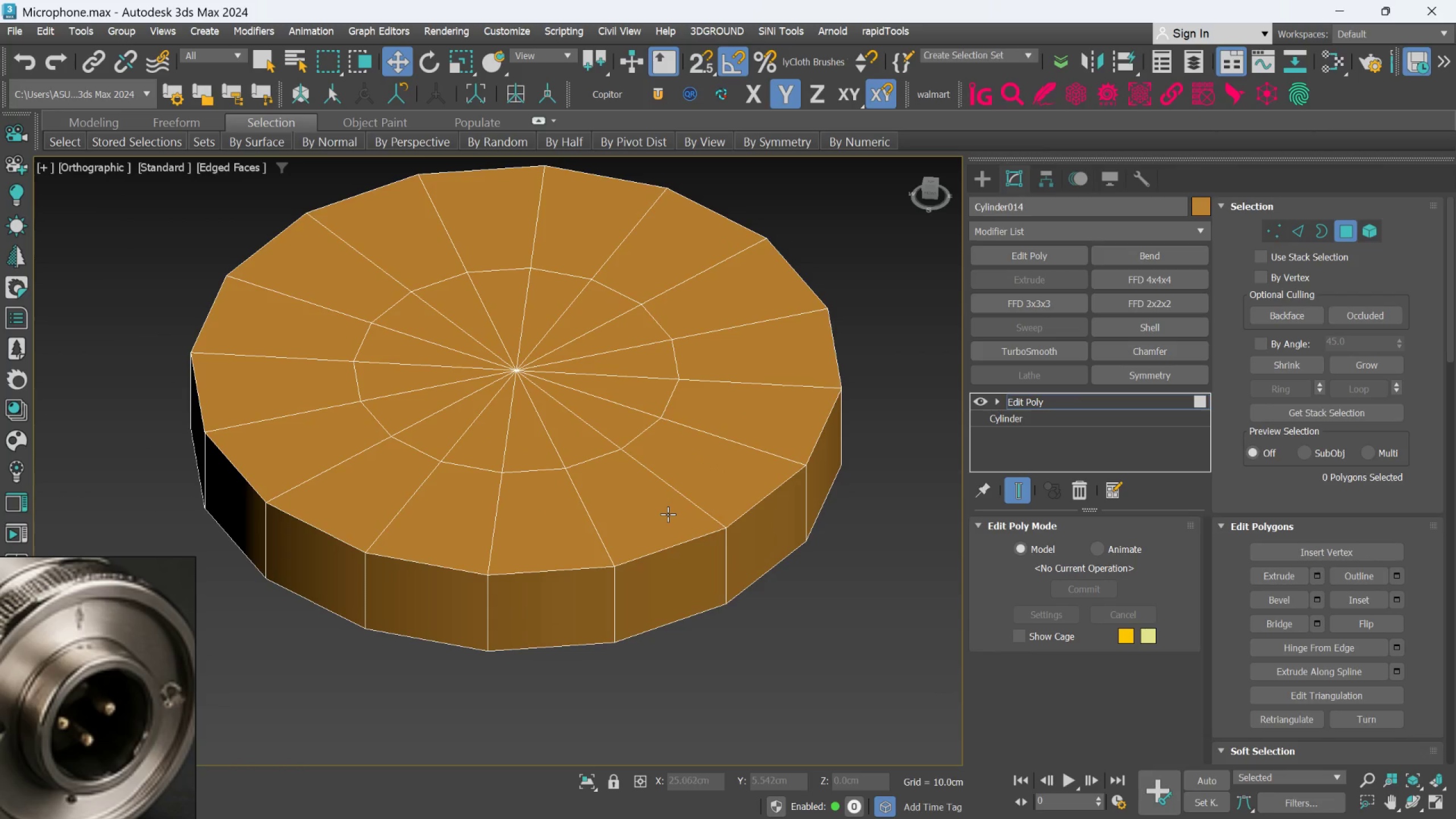 
hold_key(key=ControlLeft, duration=1.91)
left_click([549, 513])
 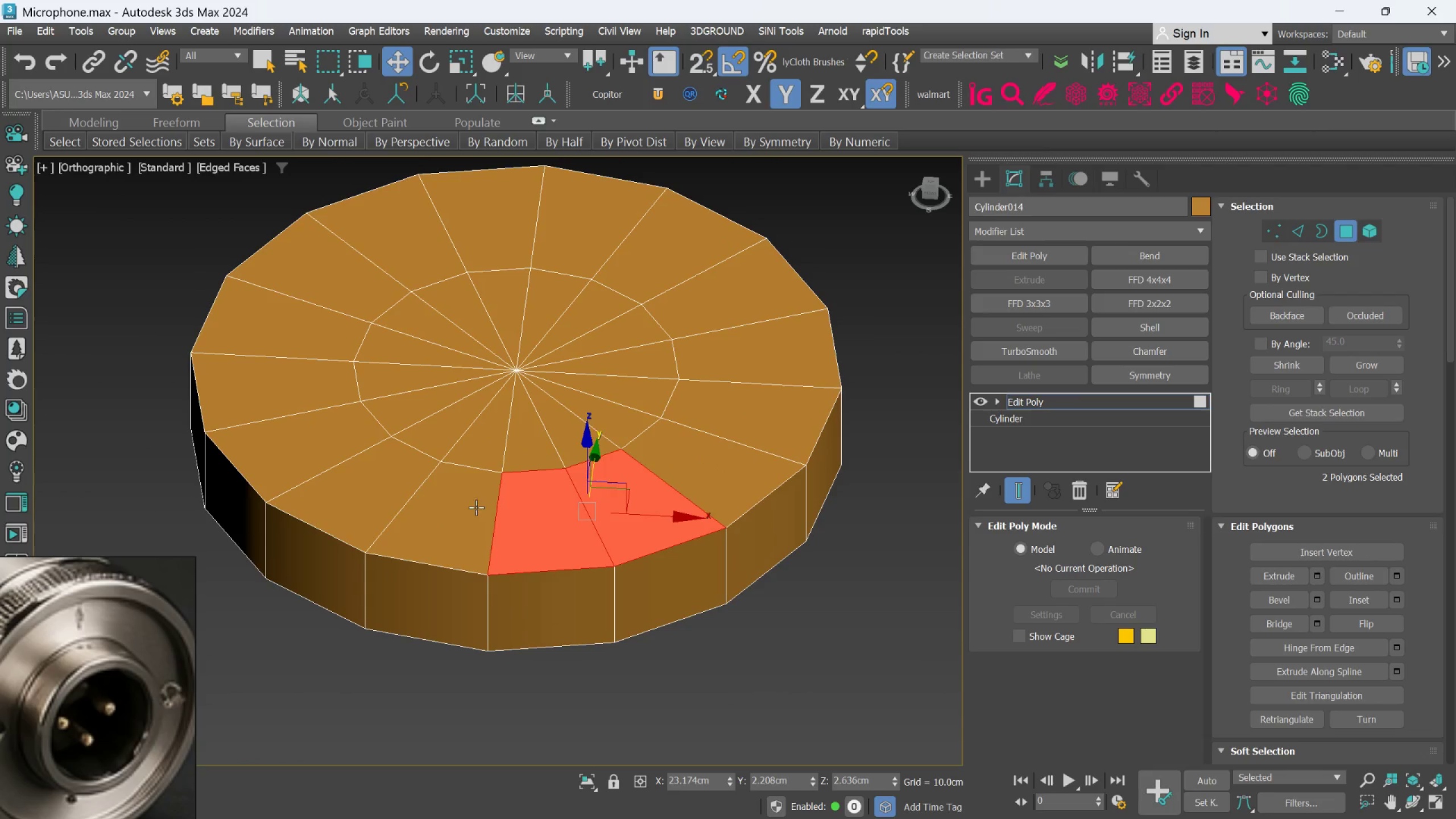 
double_click([472, 504])
 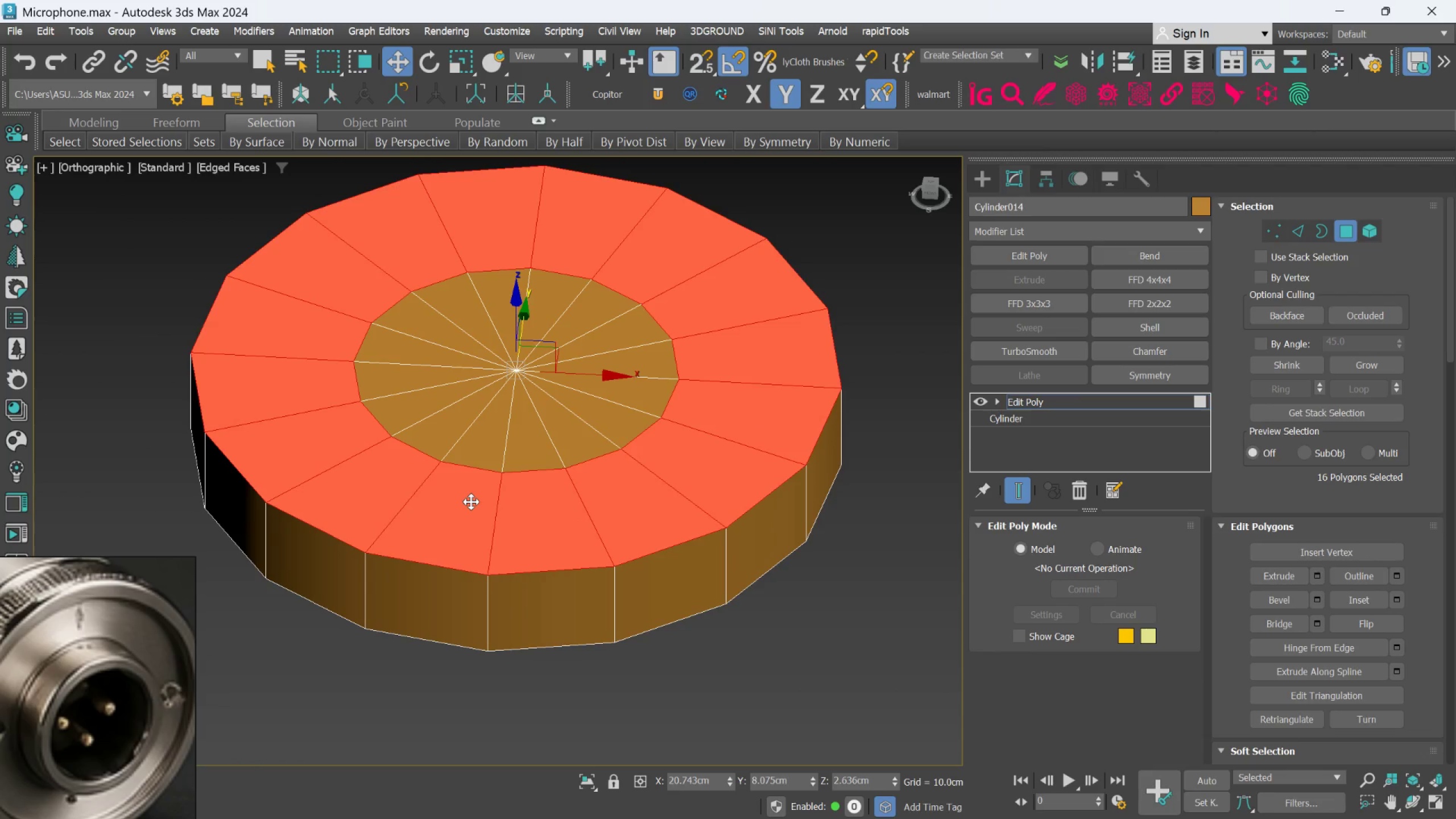 
key(Delete)
 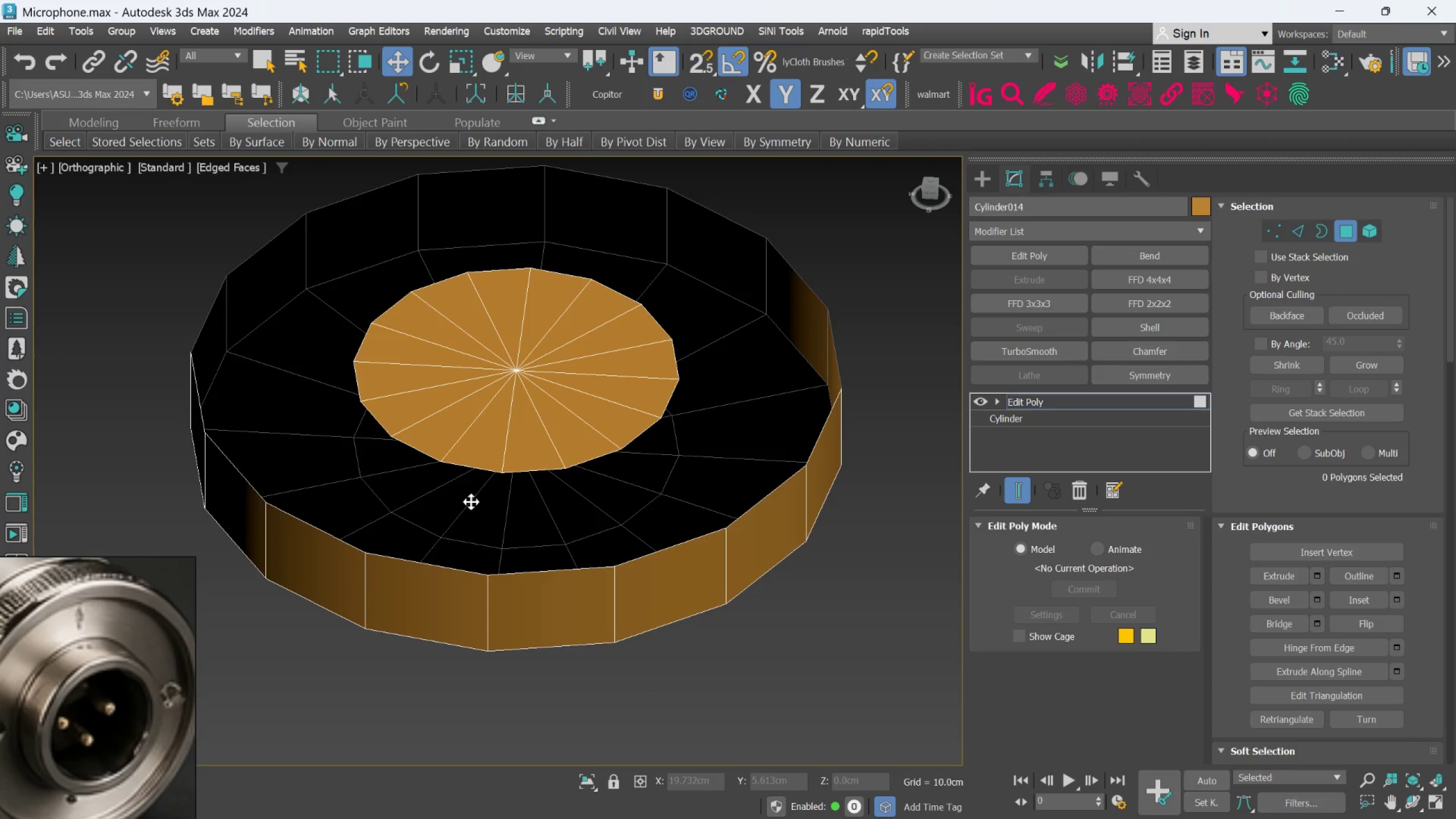 
wait(10.53)
 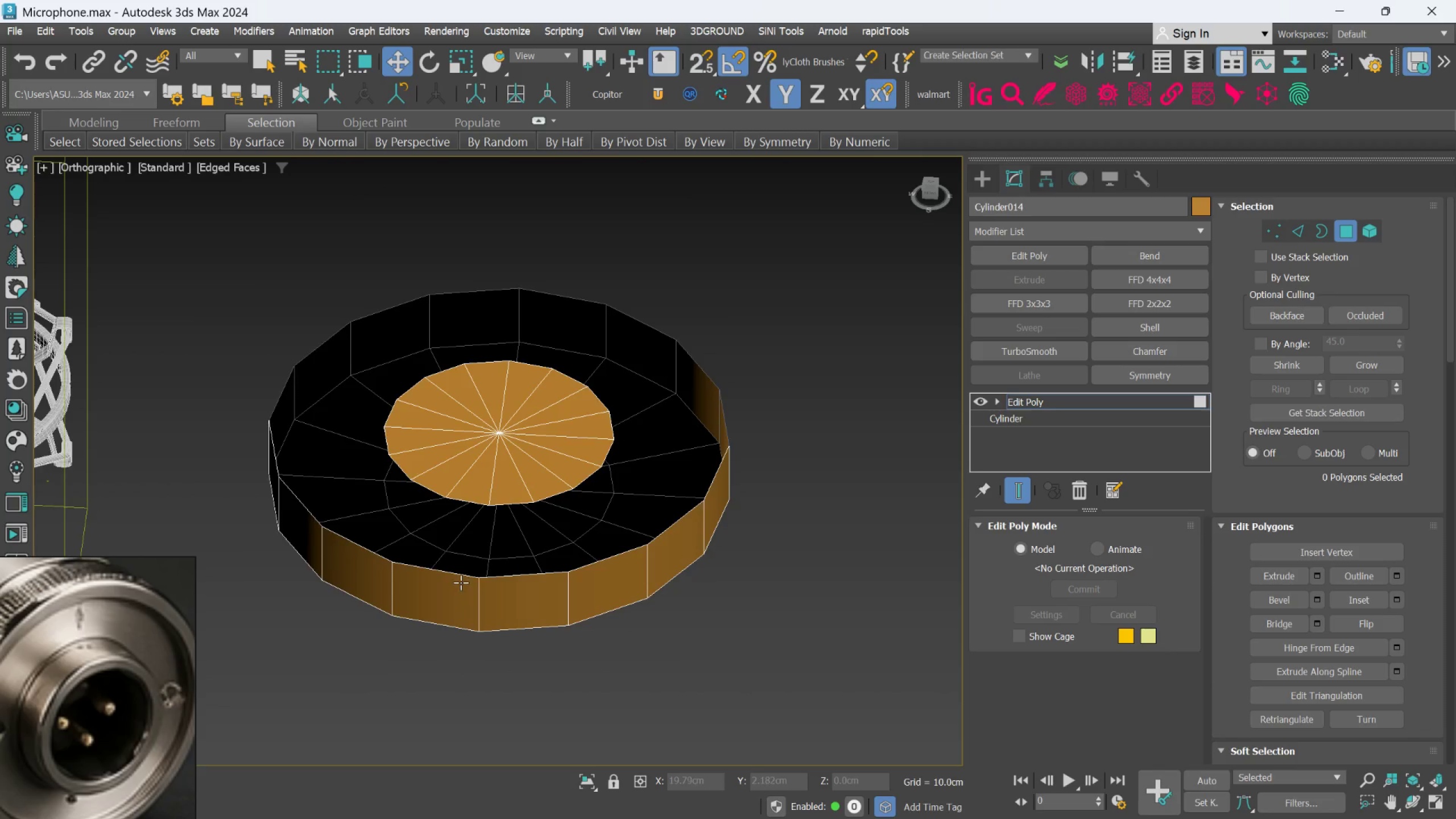 
hold_key(key=AltLeft, duration=0.44)
 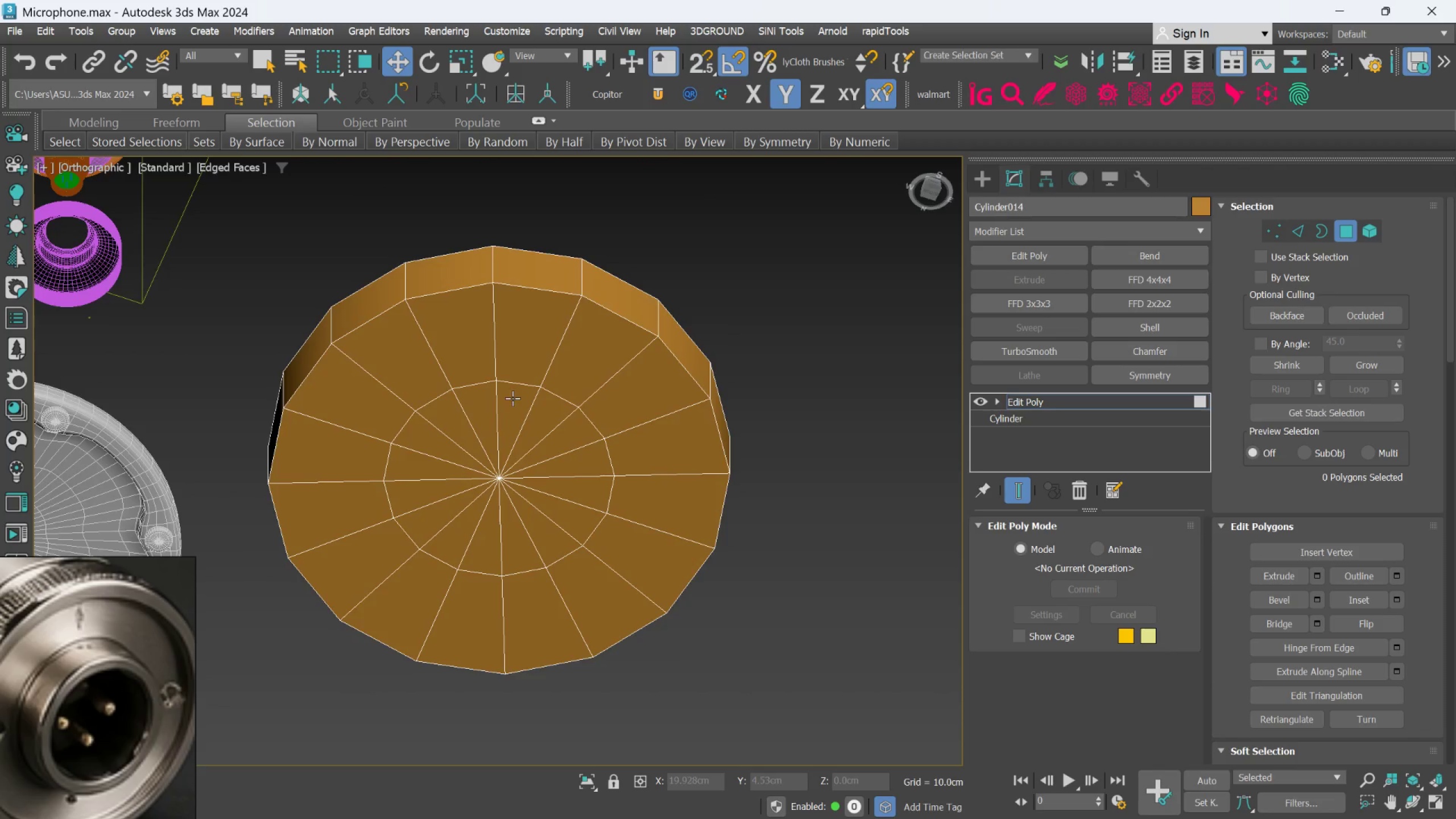 
scroll: coordinate [457, 584], scroll_direction: down, amount: 1.0
 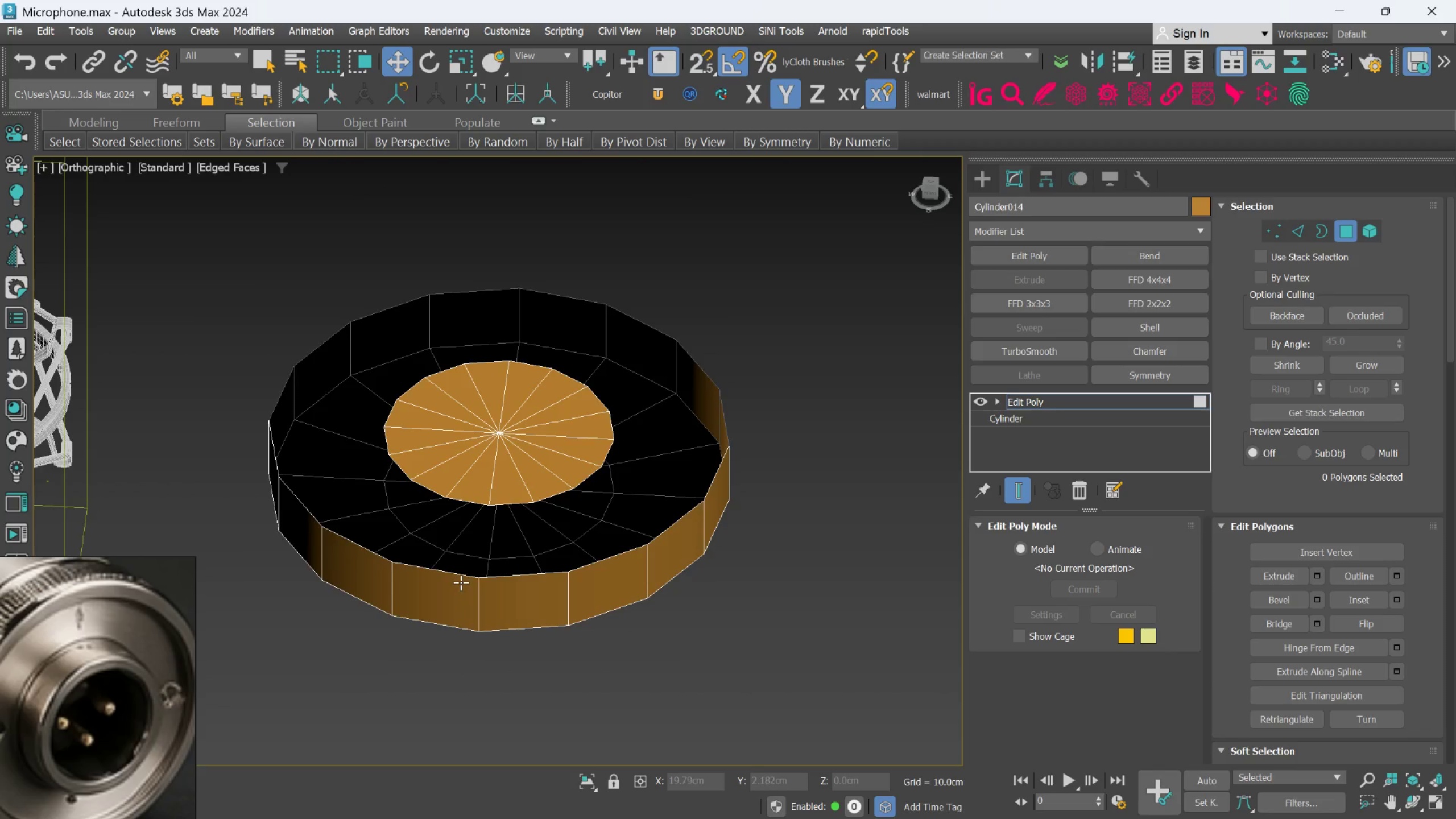 
scroll: coordinate [512, 398], scroll_direction: up, amount: 1.0
 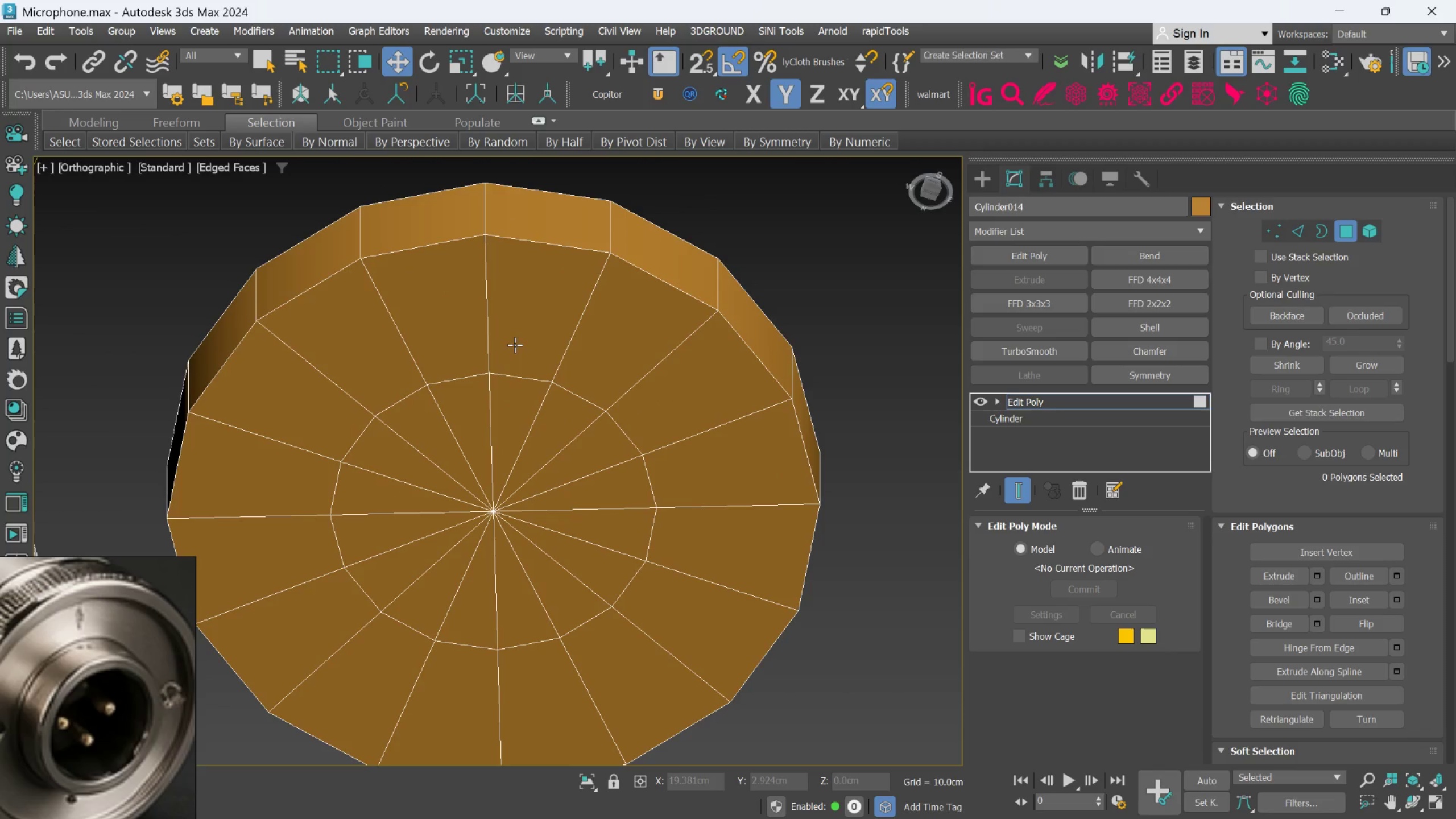 
left_click([515, 345])
 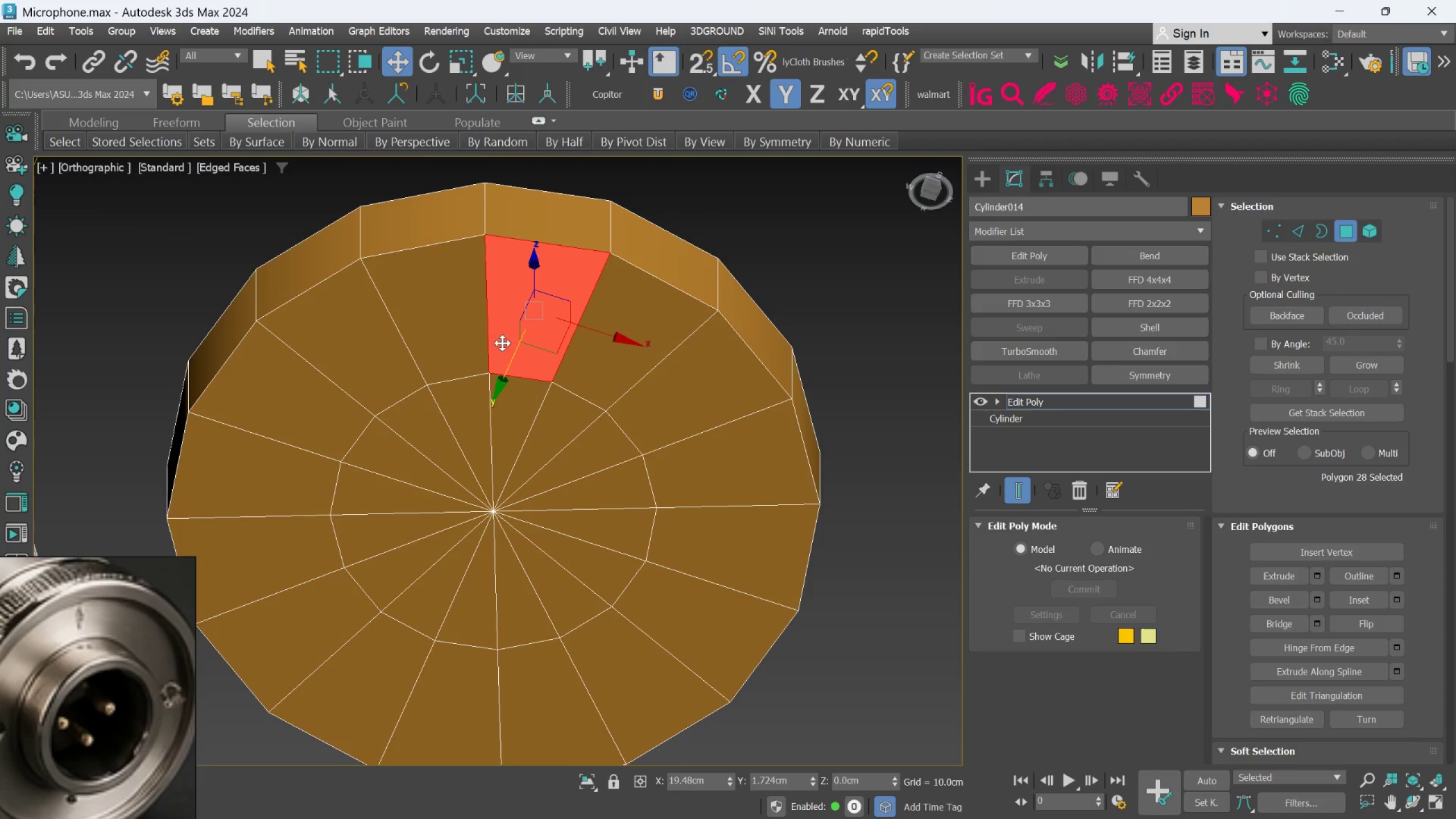 
hold_key(key=ControlLeft, duration=0.66)
double_click([465, 330])
 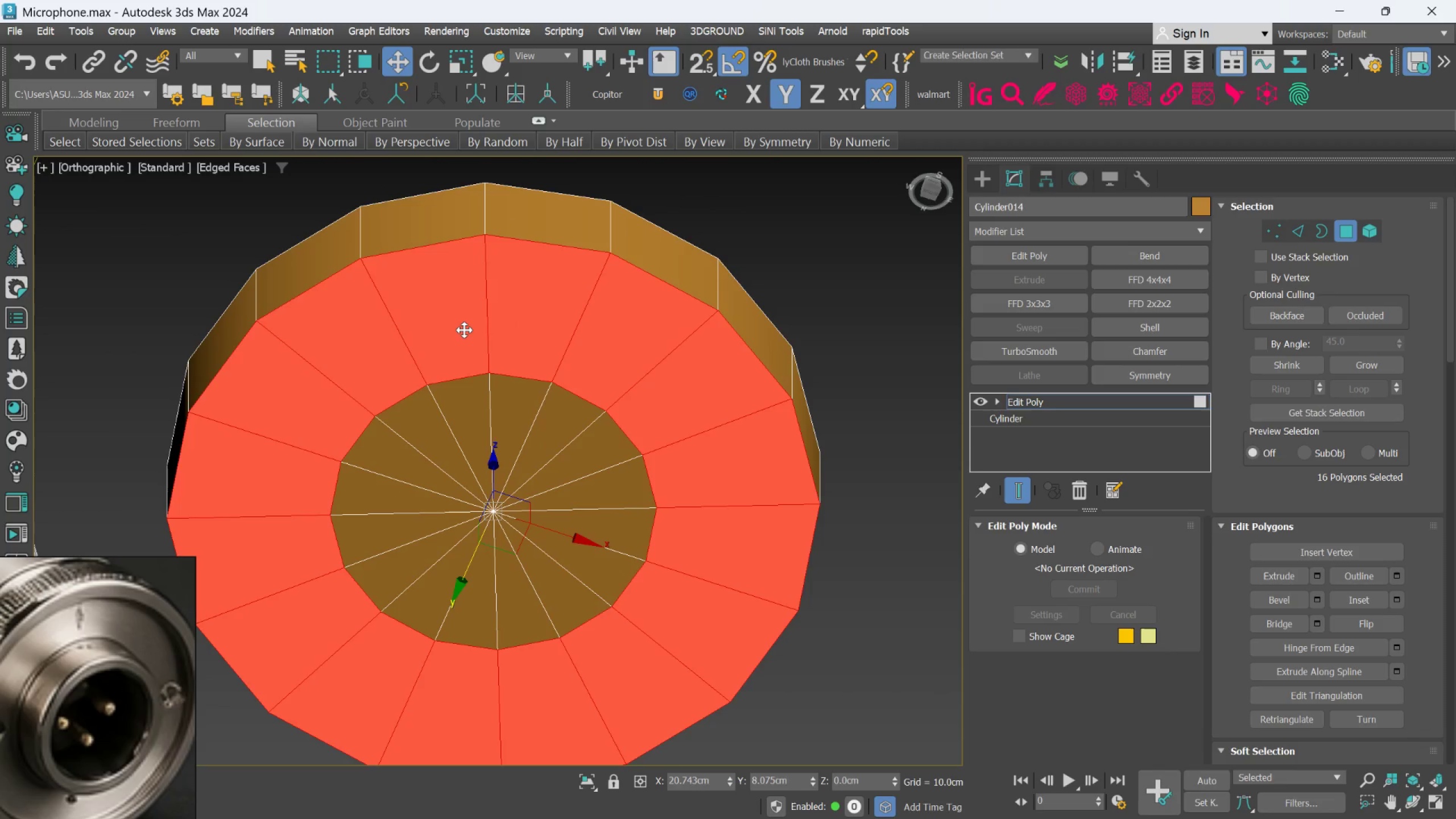 
key(Delete)
 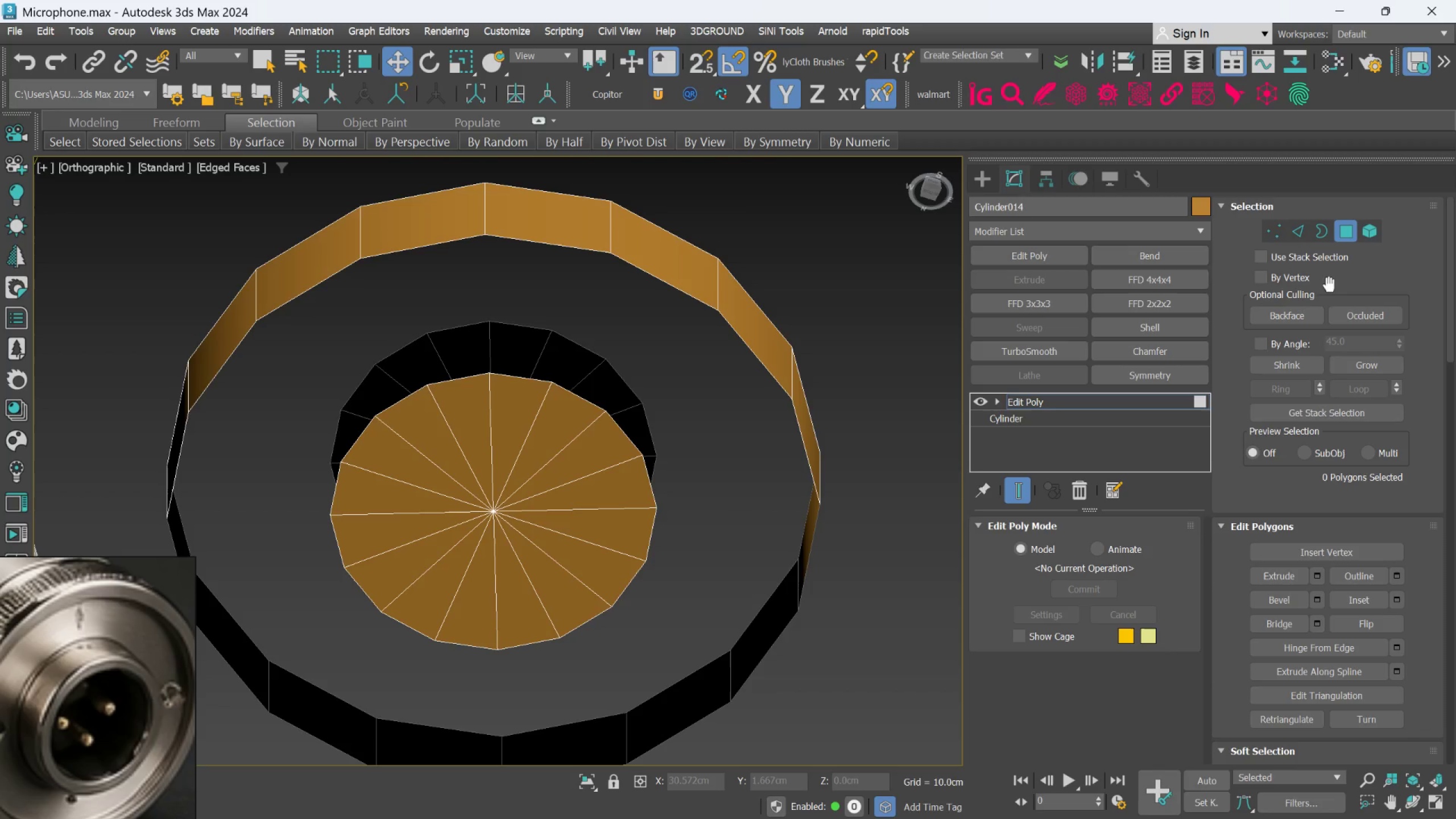 
left_click([1372, 236])
 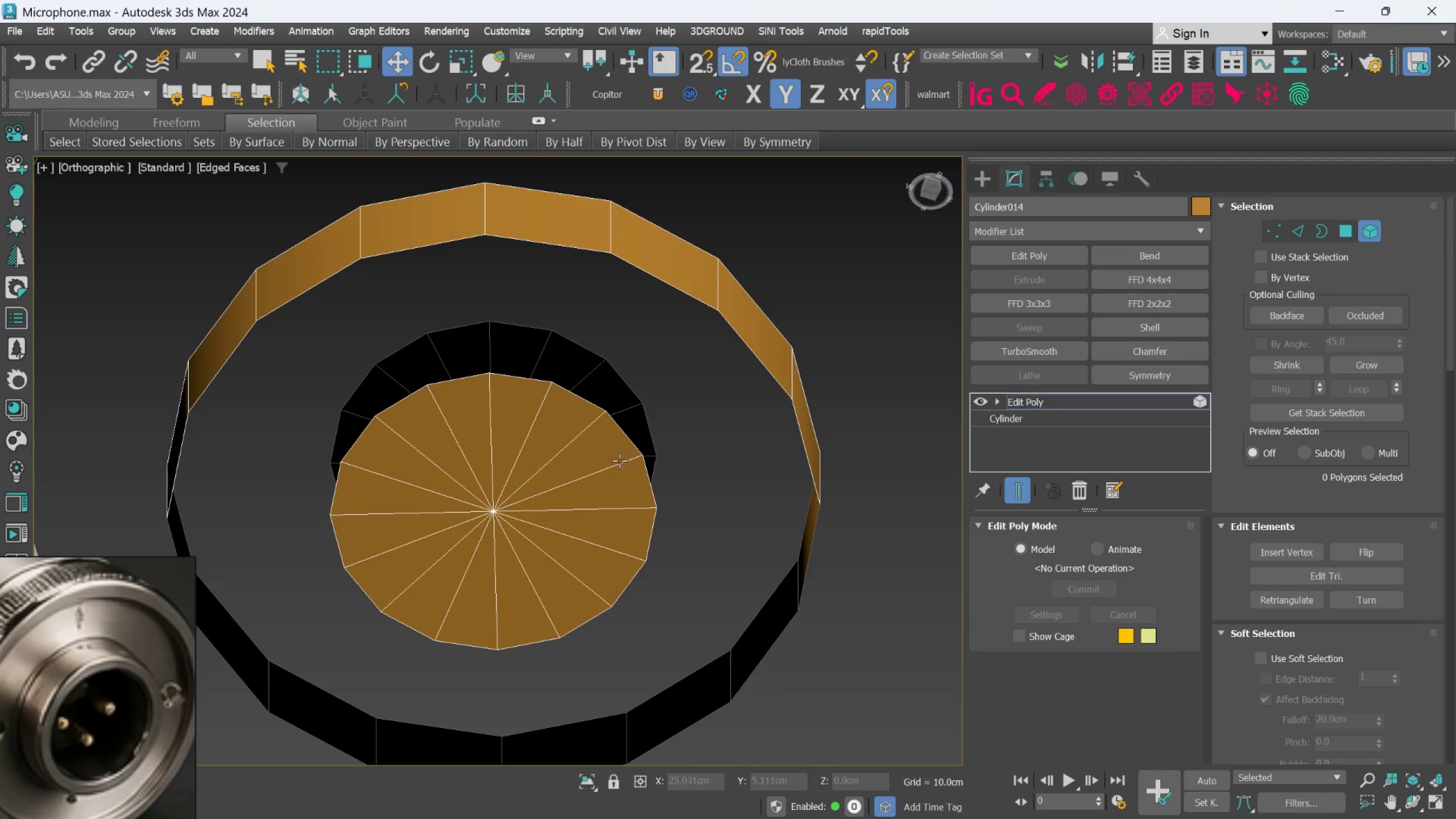 
left_click([541, 445])
 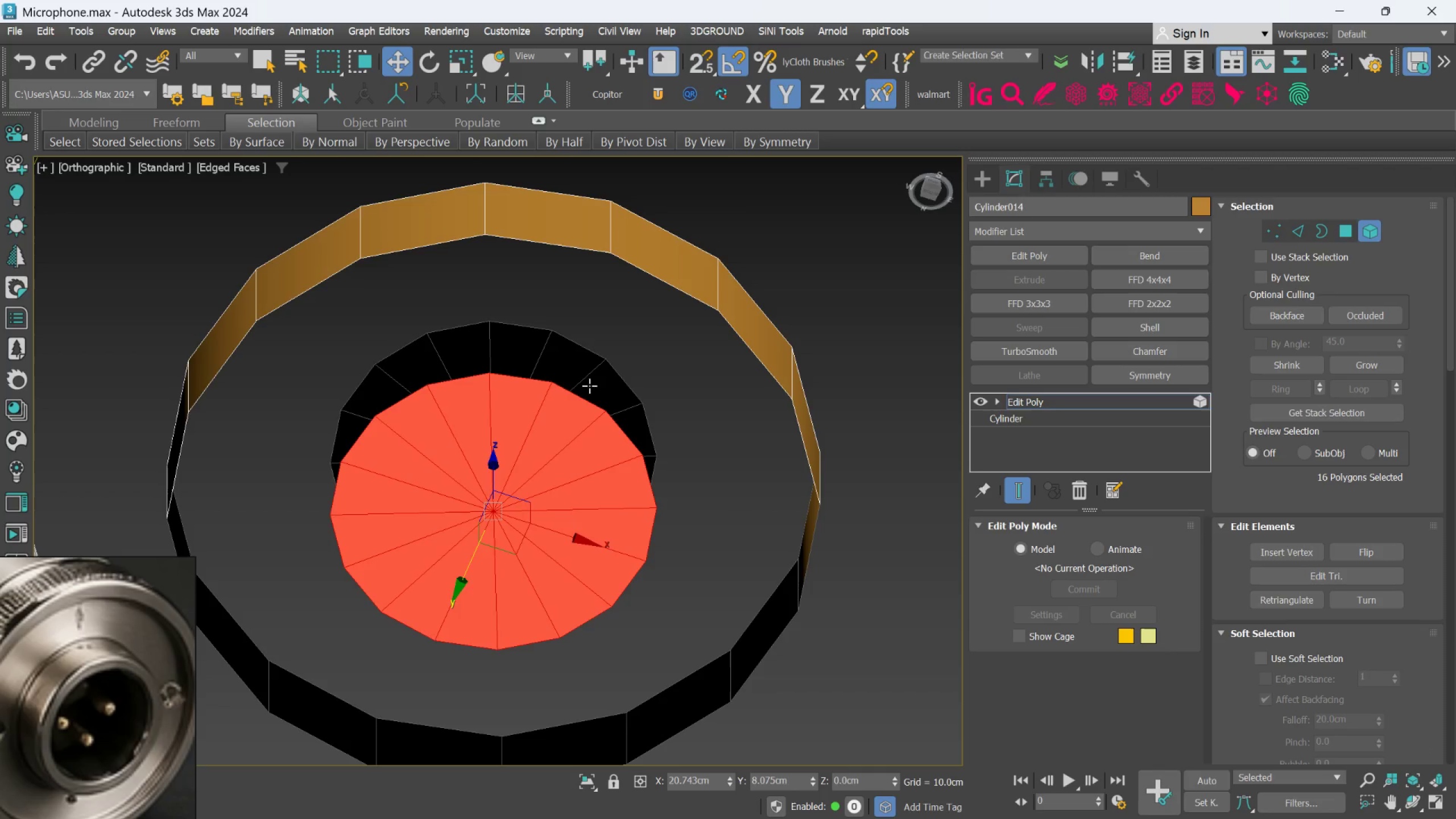 
hold_key(key=AltLeft, duration=0.58)
 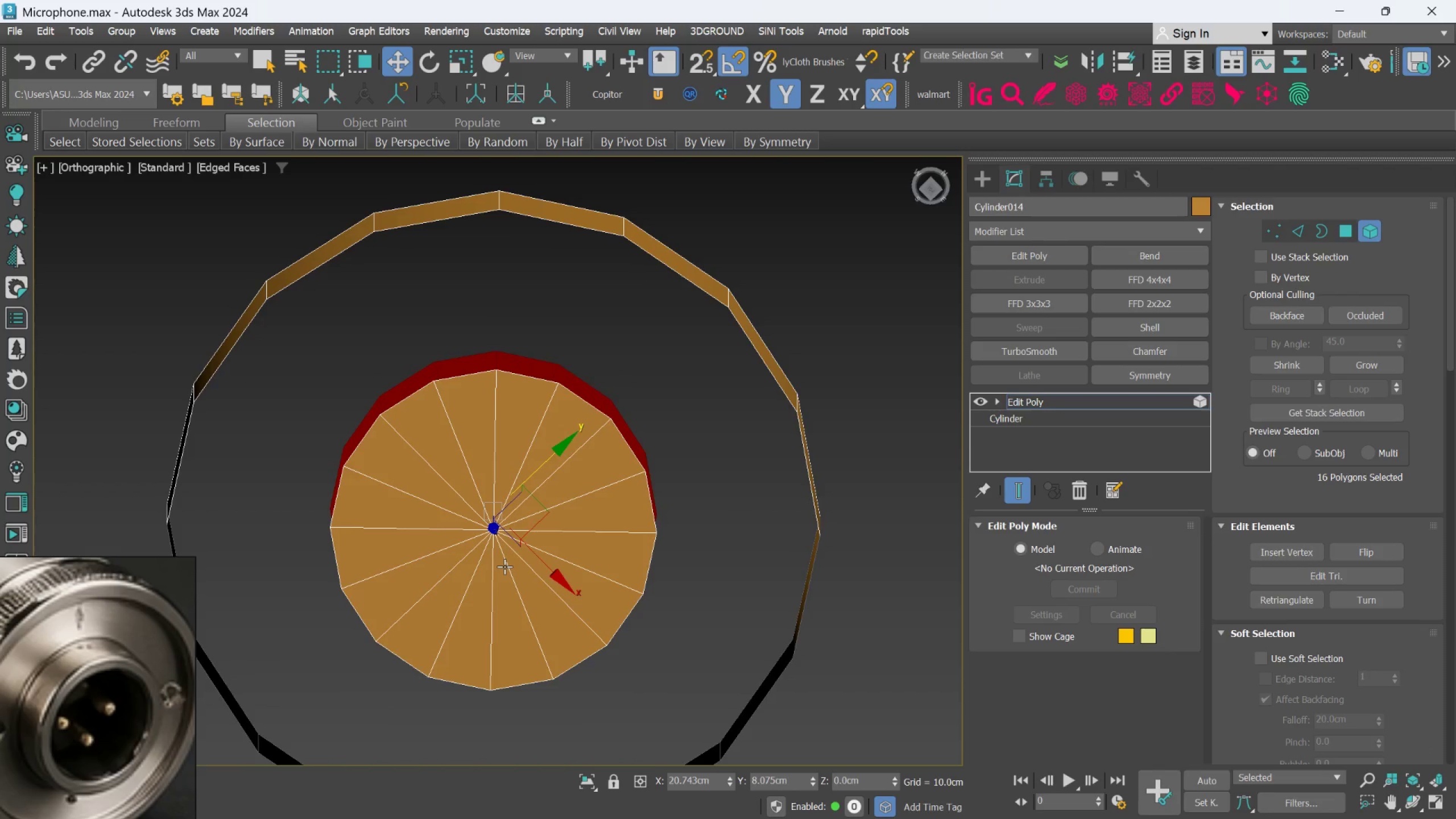 
hold_key(key=ControlLeft, duration=0.47)
left_click([504, 565])
 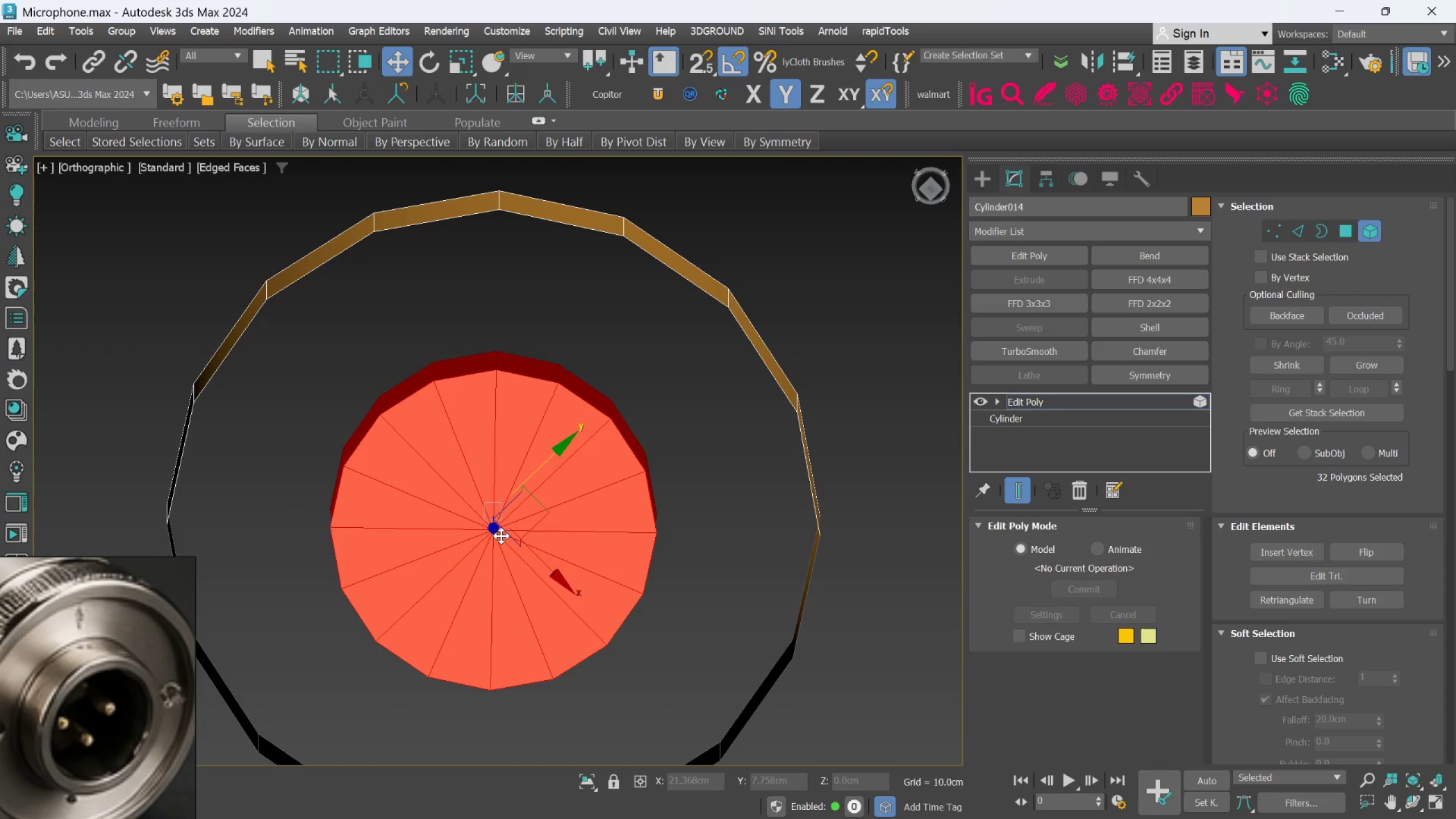 
key(Delete)
 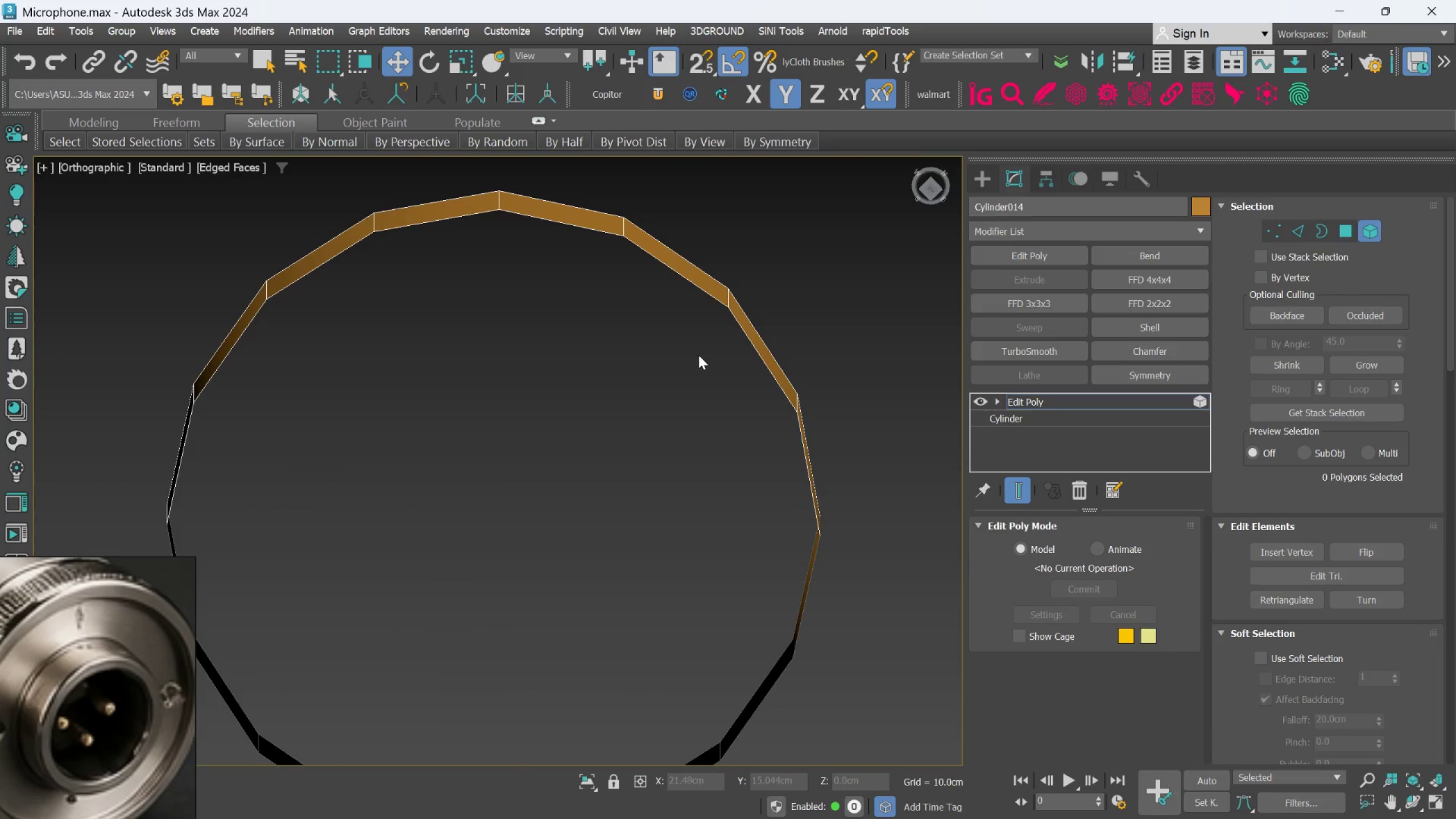 
hold_key(key=AltLeft, duration=0.53)
scroll: coordinate [677, 515], scroll_direction: down, amount: 1.0
 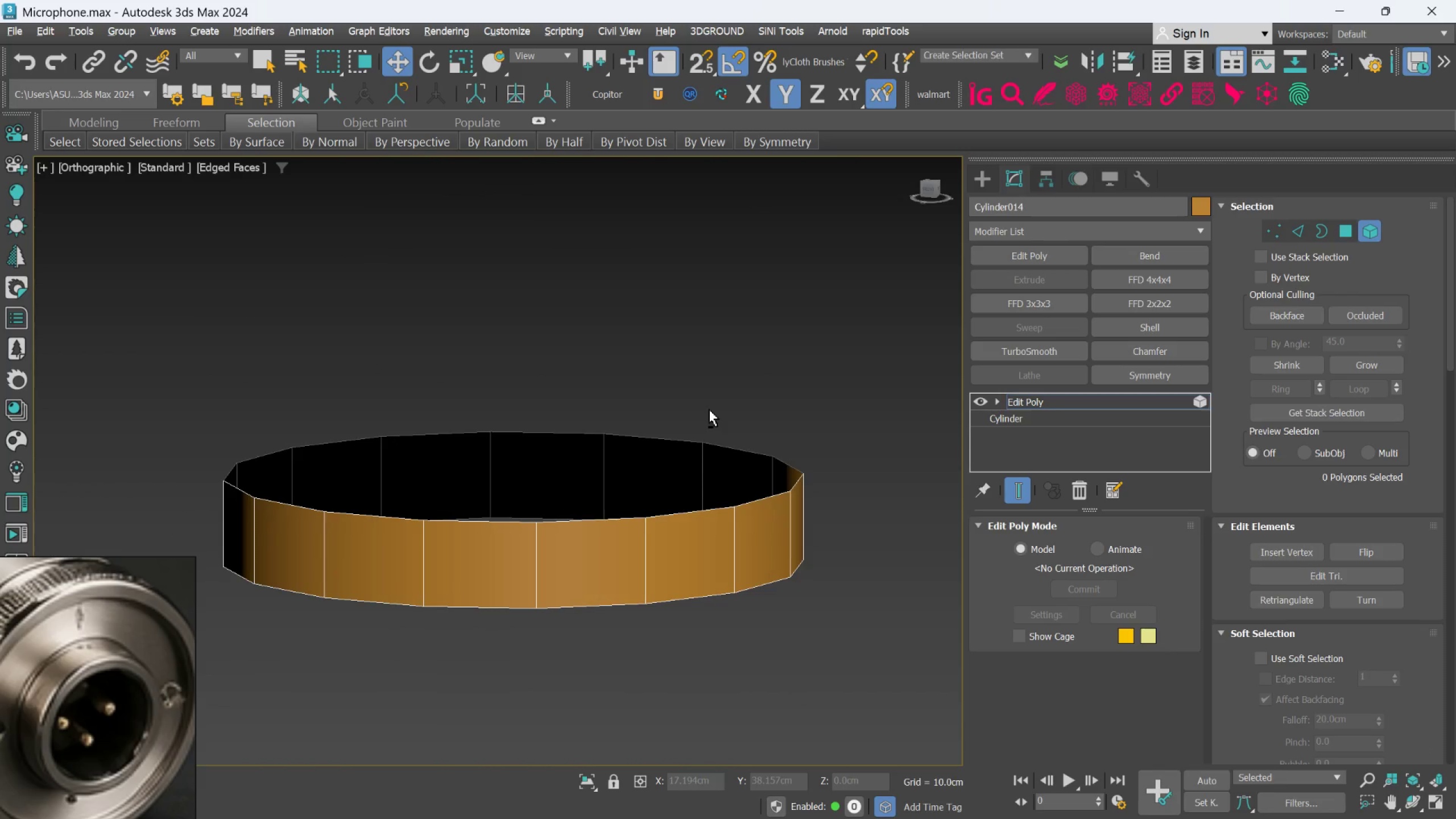 
hold_key(key=AltLeft, duration=0.43)
 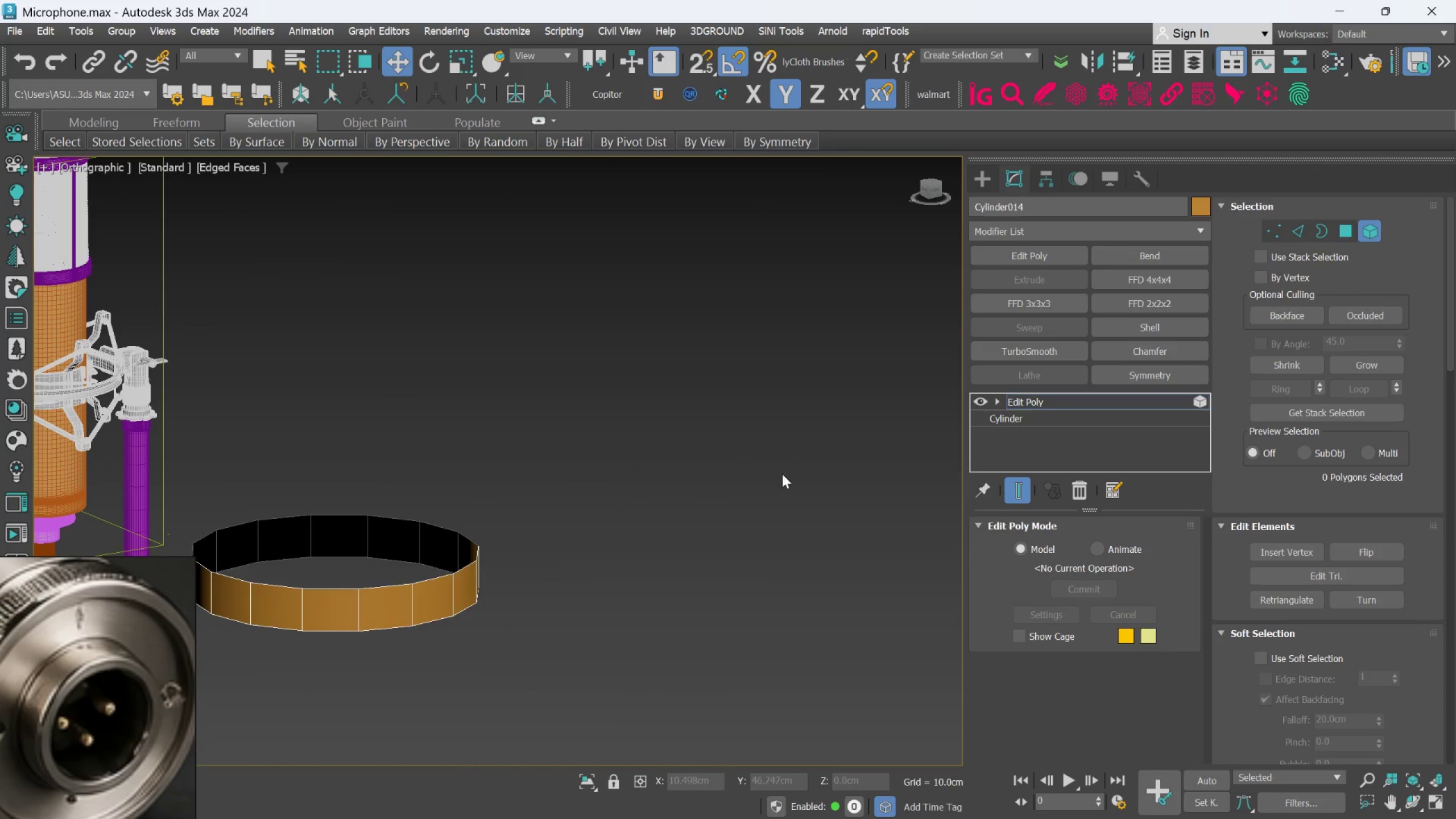 
scroll: coordinate [693, 477], scroll_direction: down, amount: 2.0
 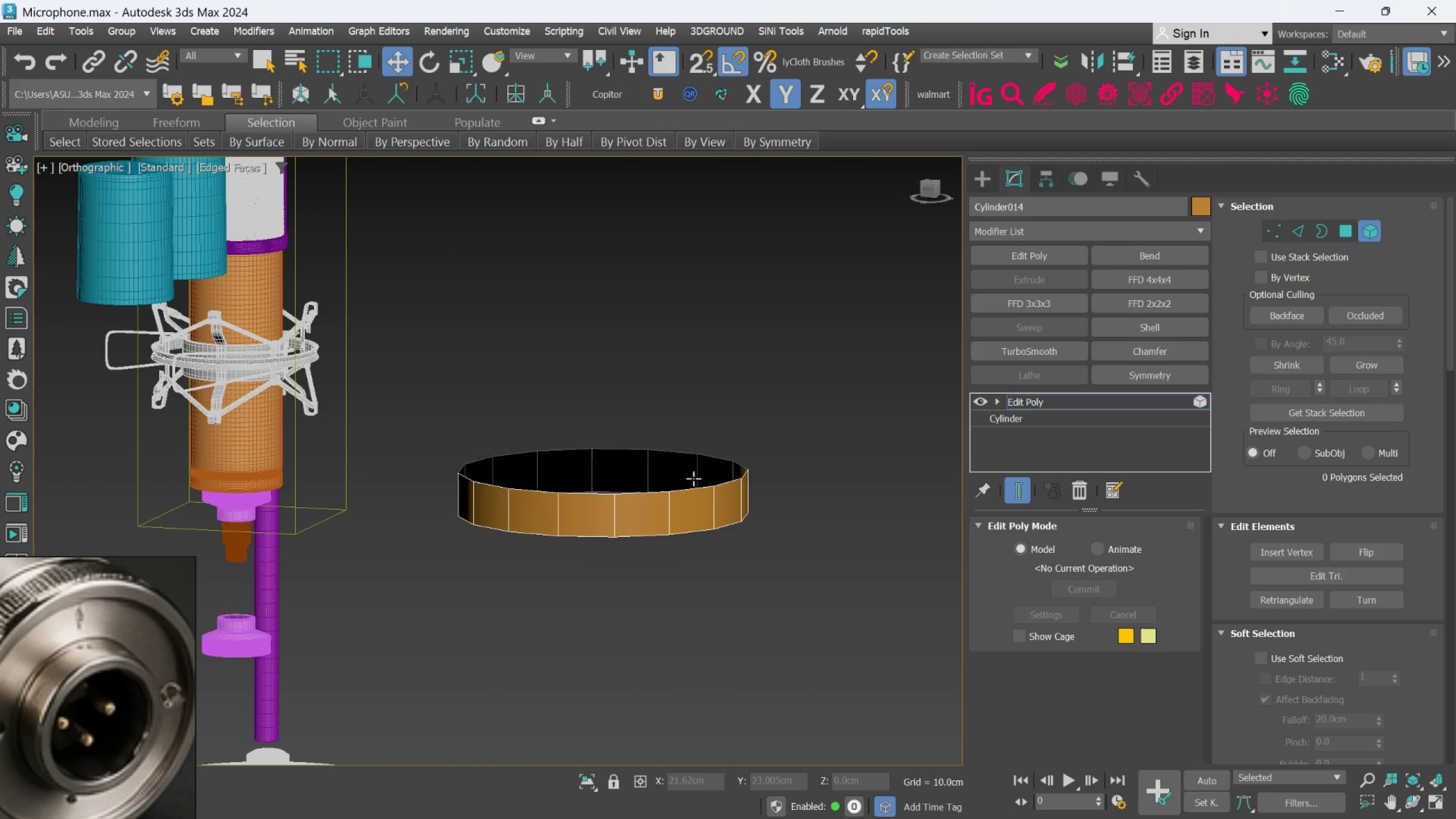 
key(F)
 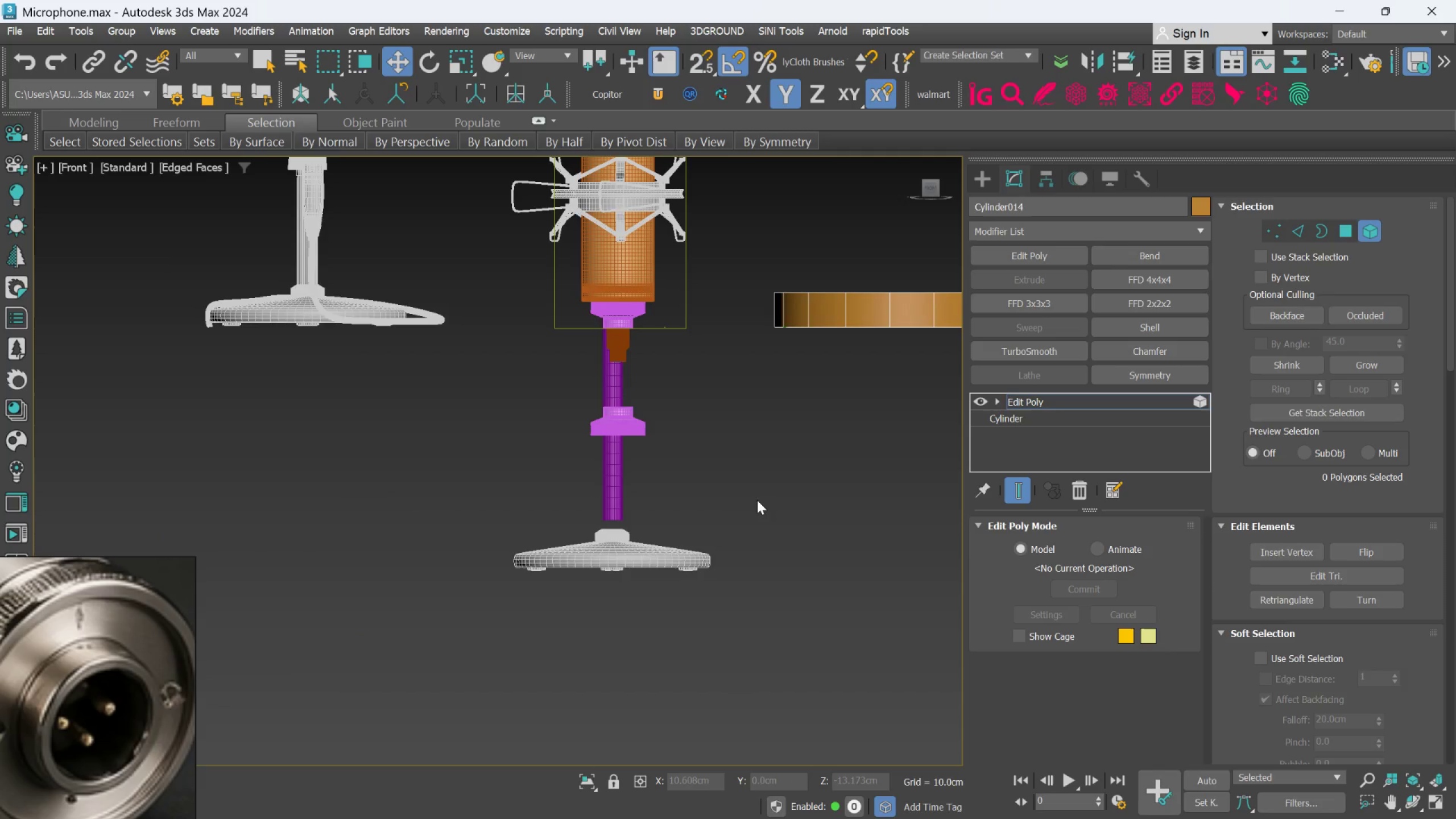 
scroll: coordinate [756, 501], scroll_direction: down, amount: 3.0
 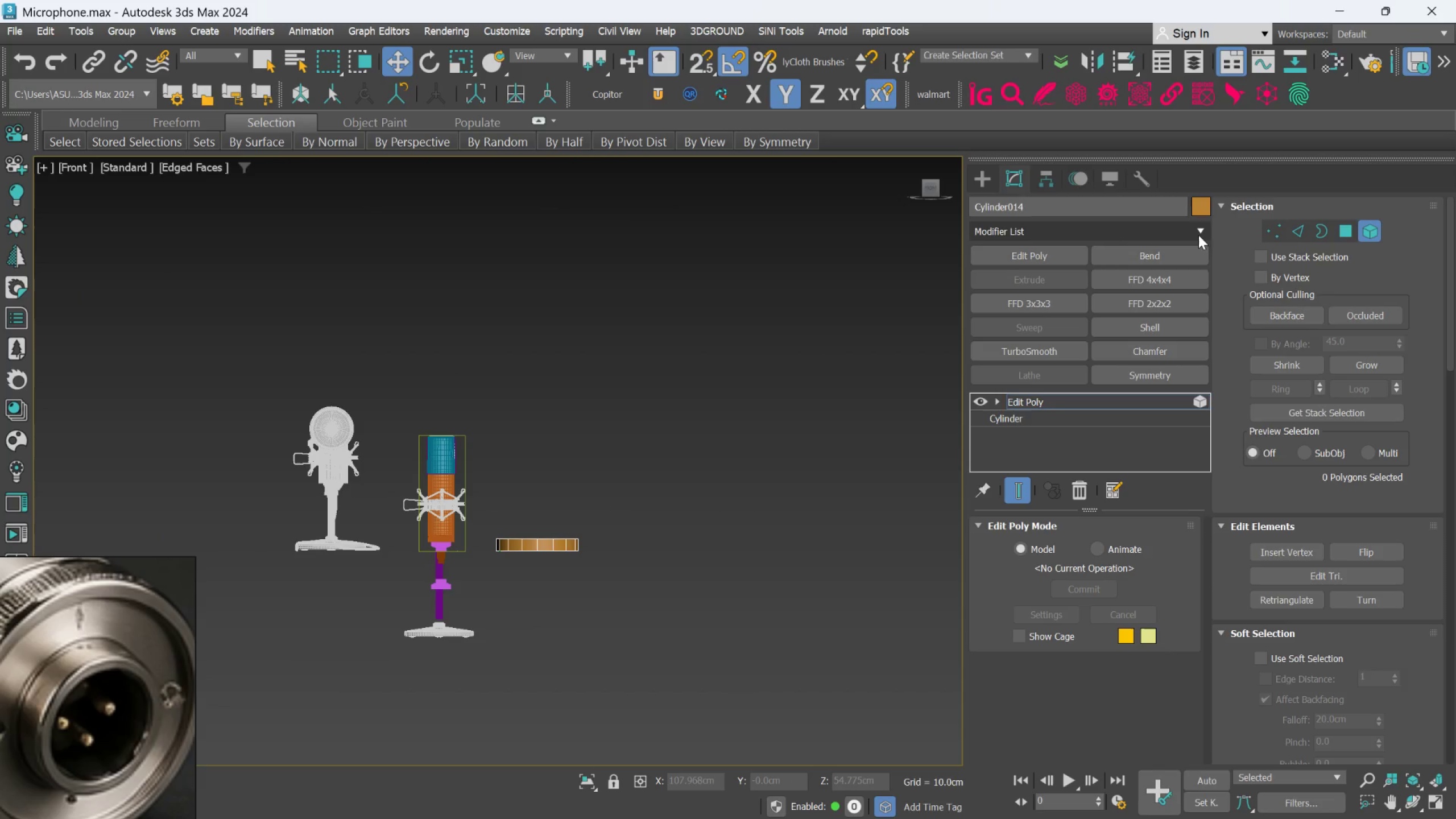 
scroll: coordinate [496, 509], scroll_direction: up, amount: 5.0
 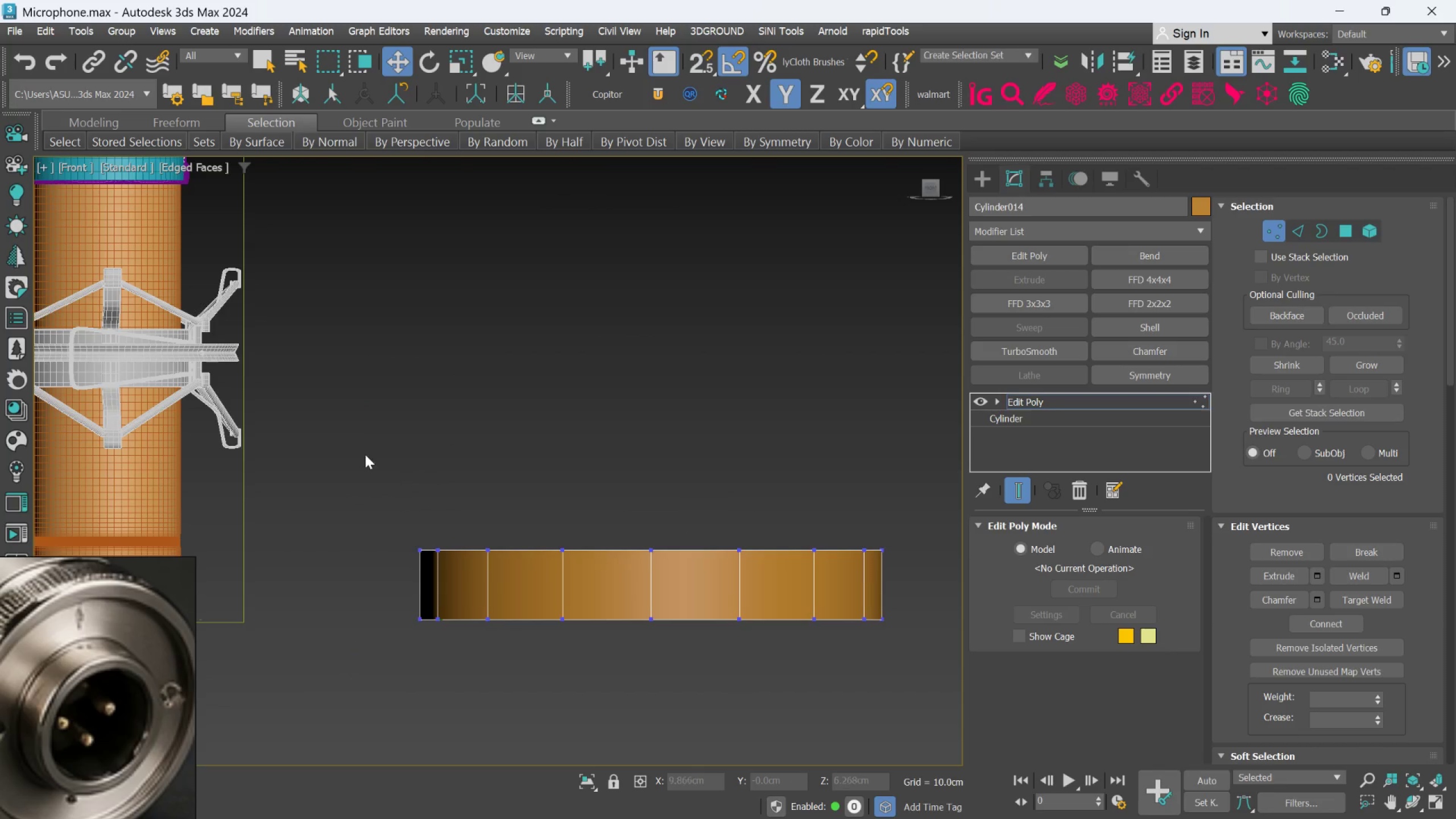 
left_click_drag(start_coordinate=[364, 444], to_coordinate=[924, 585])
 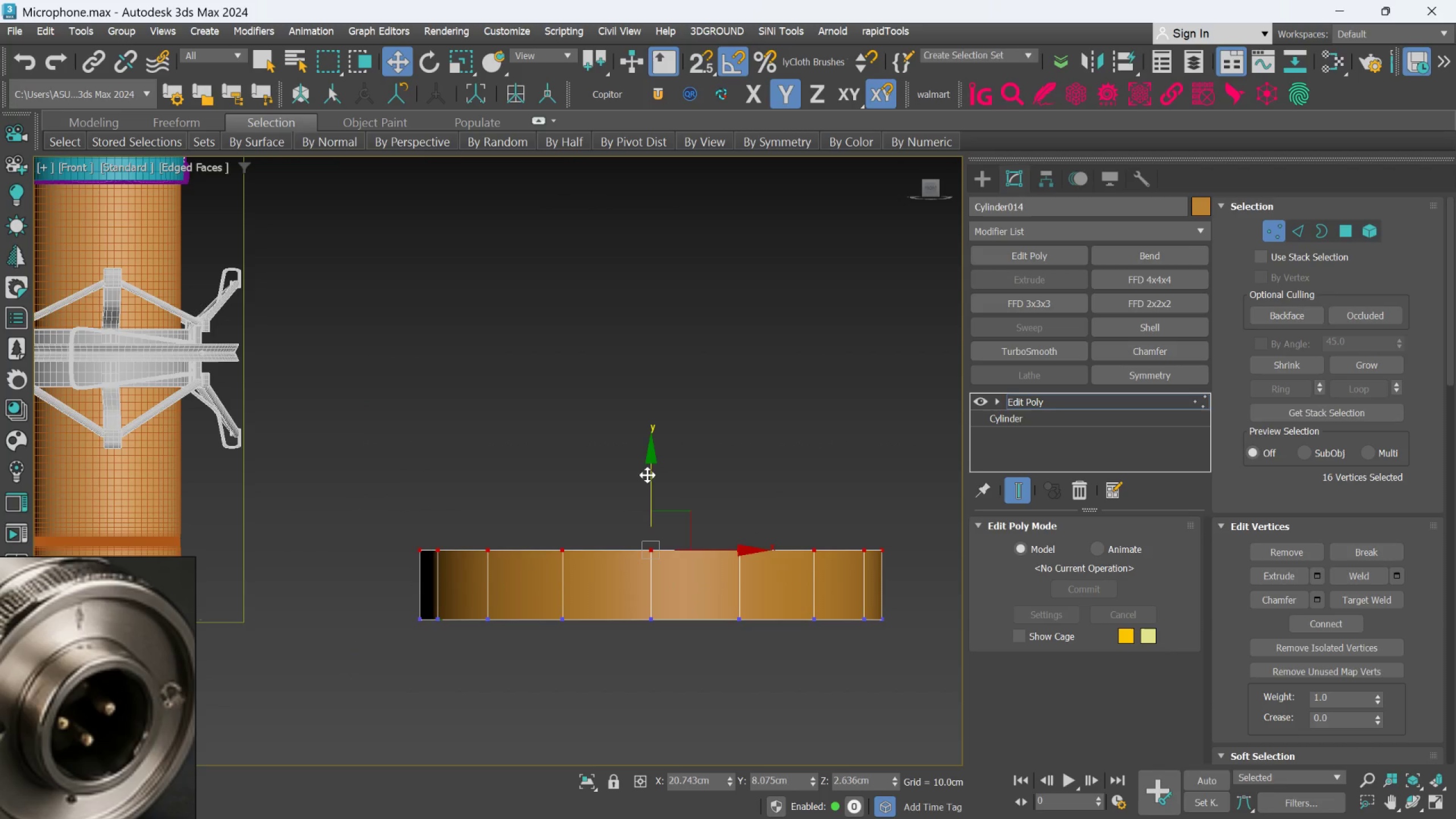 
left_click_drag(start_coordinate=[653, 470], to_coordinate=[647, 514])
 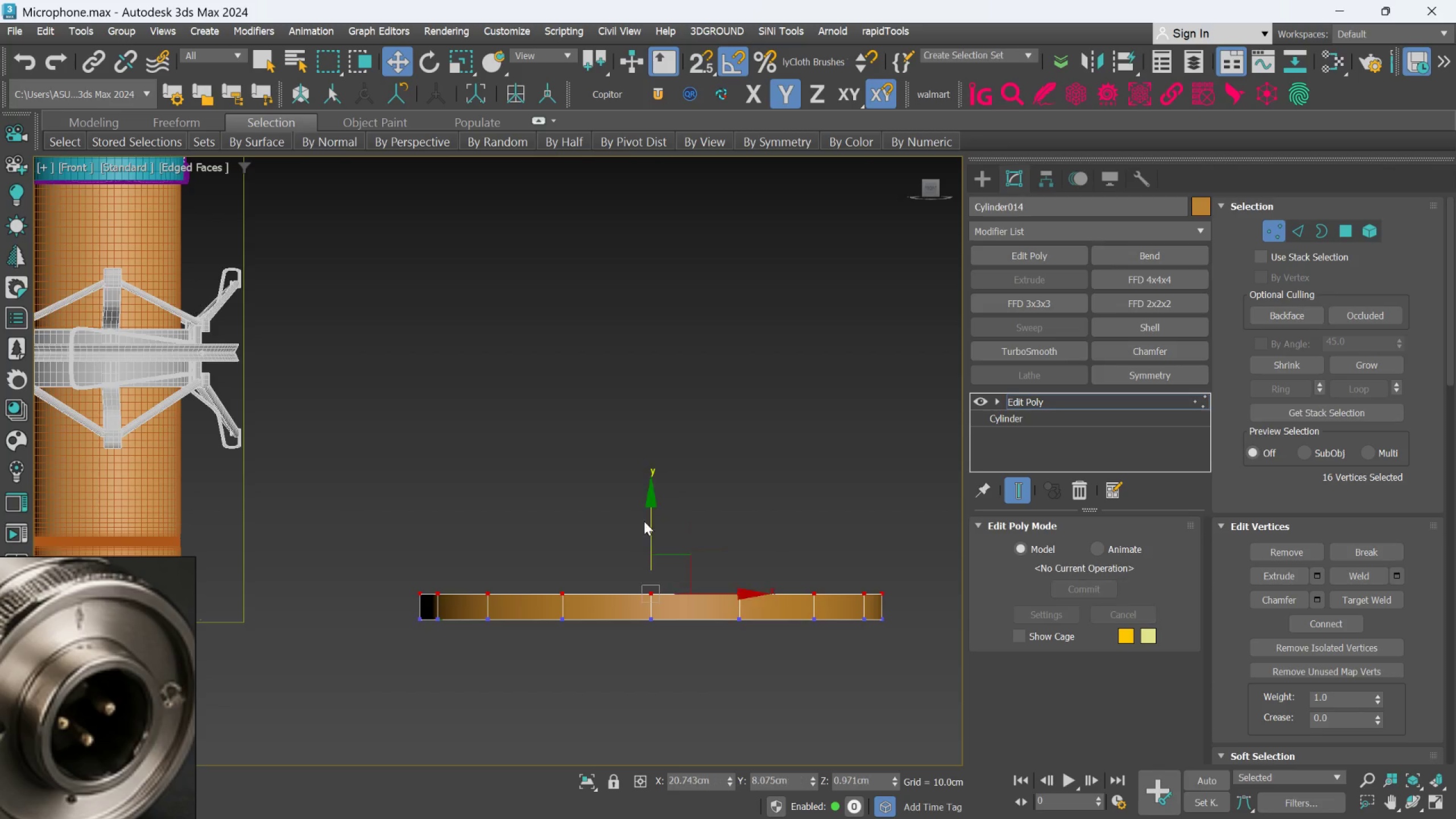 
scroll: coordinate [643, 538], scroll_direction: down, amount: 3.0
 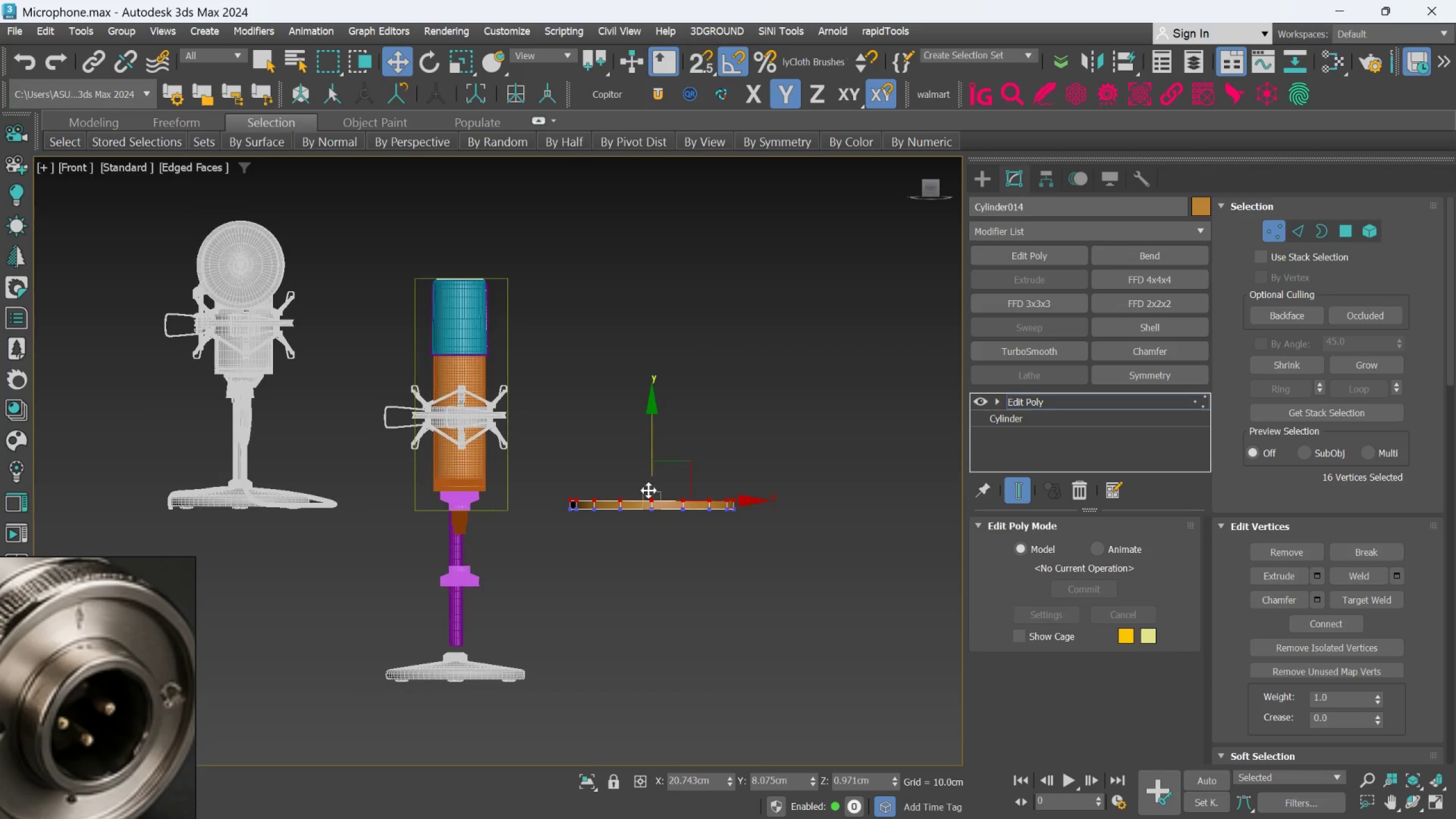 
scroll: coordinate [580, 314], scroll_direction: up, amount: 4.0
 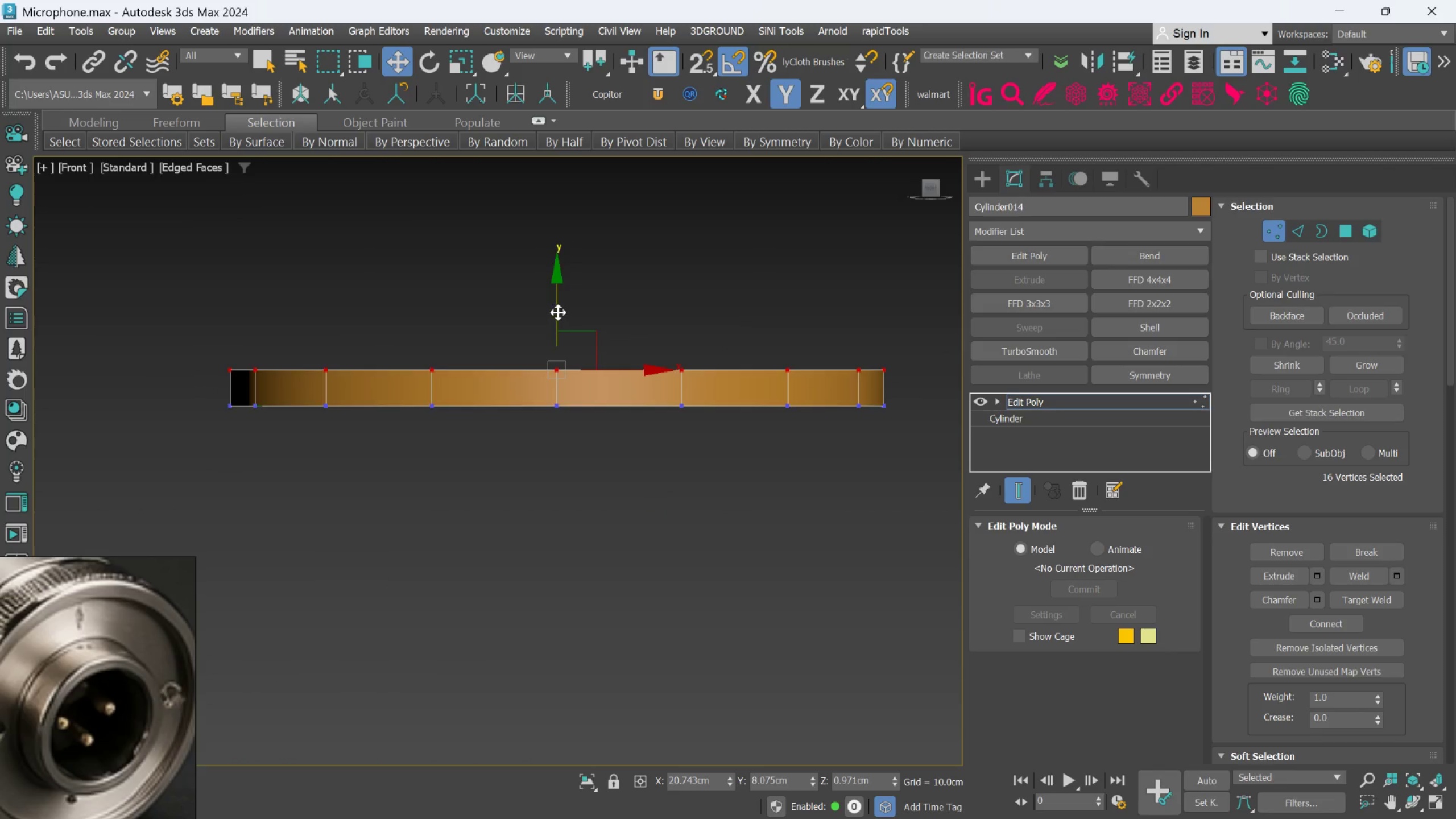 
left_click_drag(start_coordinate=[557, 312], to_coordinate=[557, 305])
 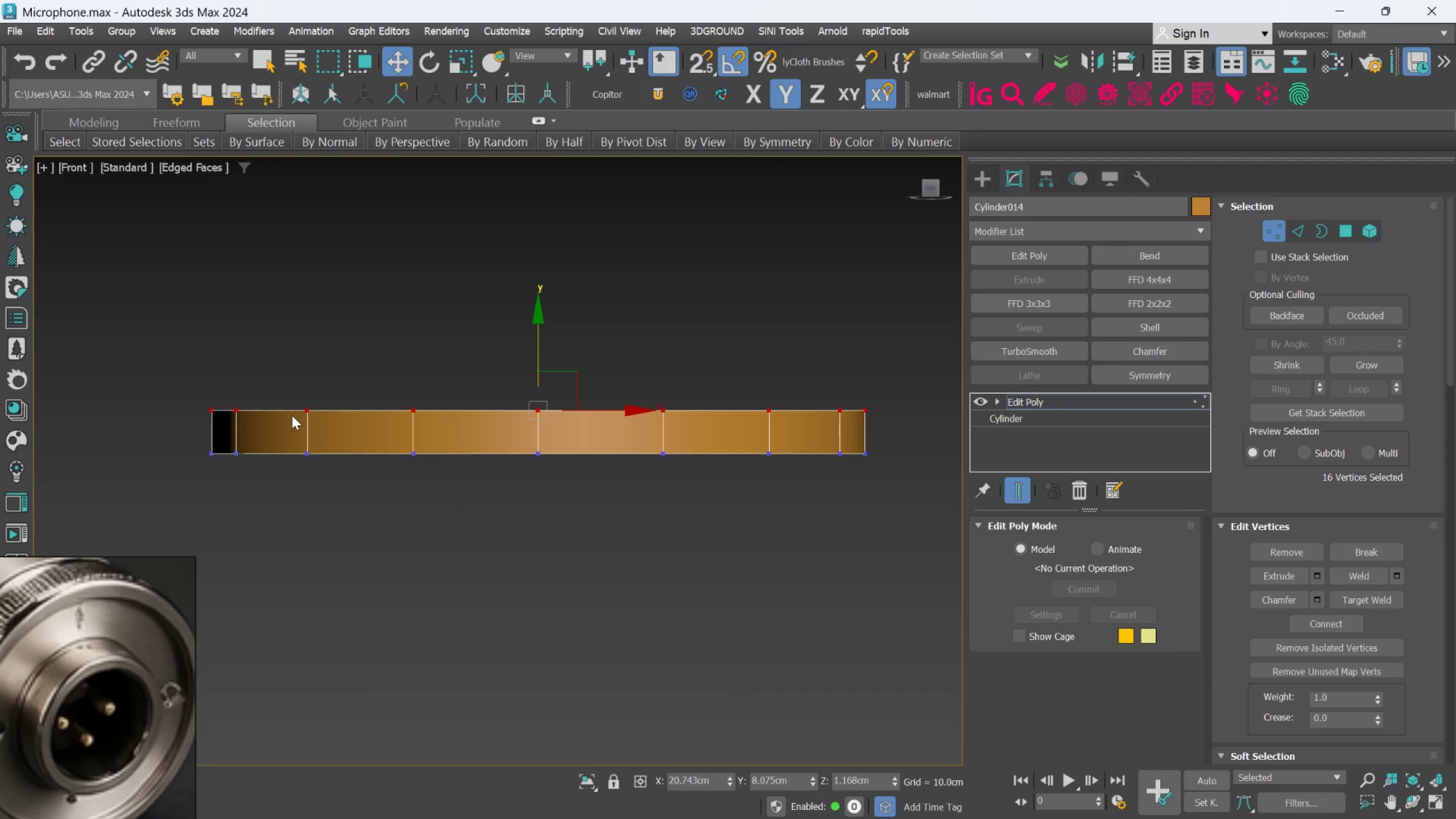 
wait(29.5)
 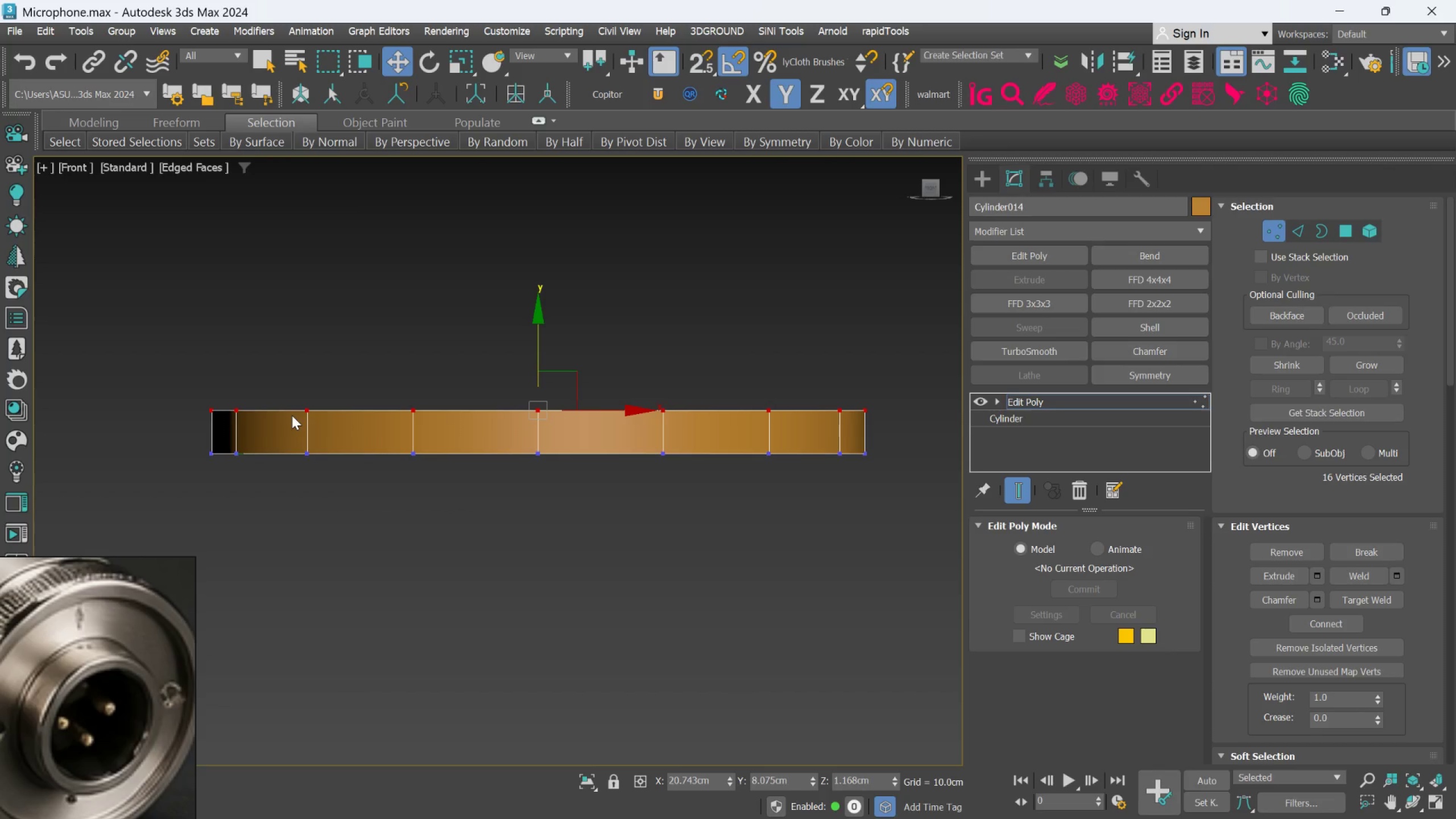 
scroll: coordinate [672, 342], scroll_direction: down, amount: 1.0
 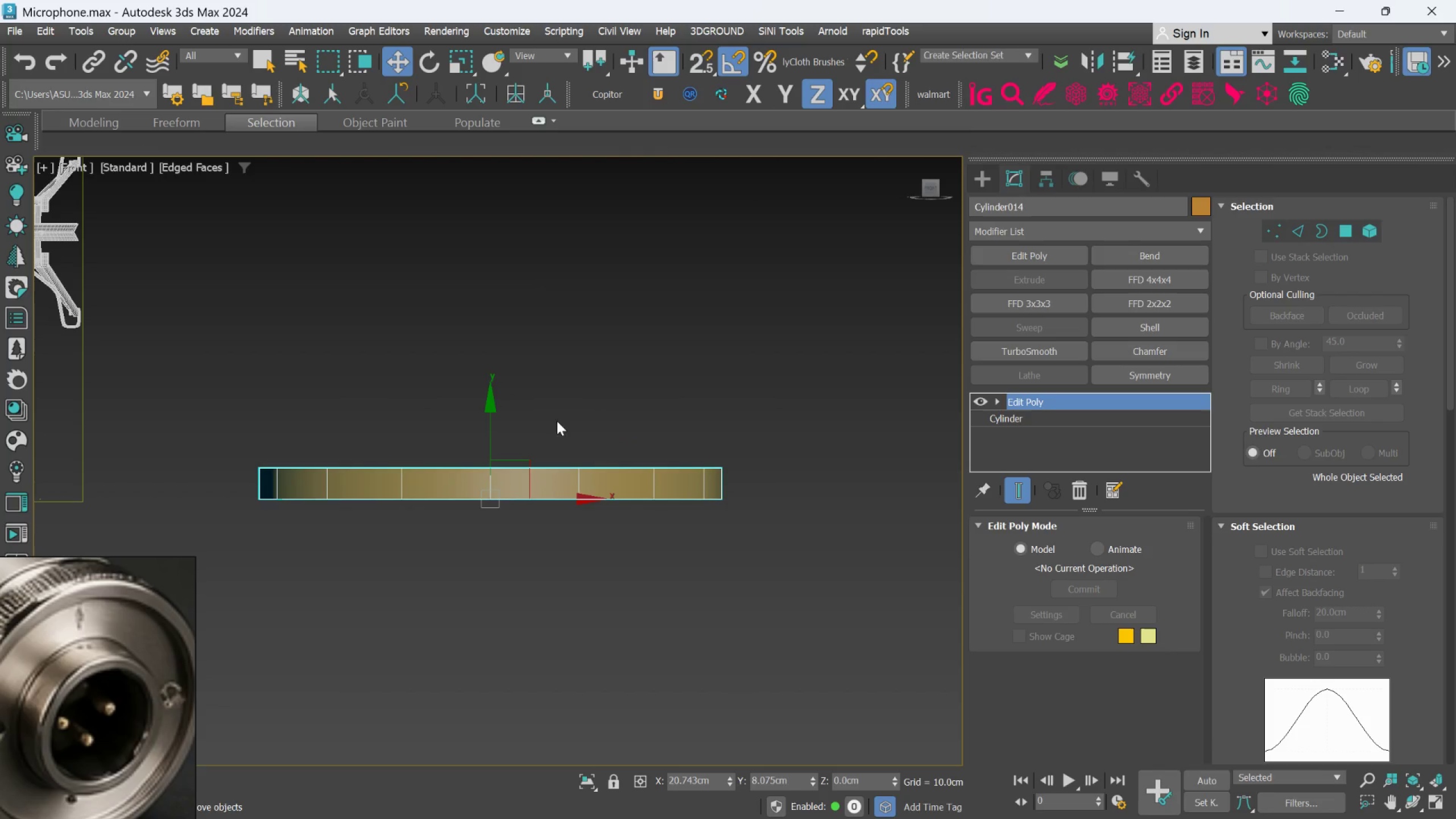 
wait(7.07)
 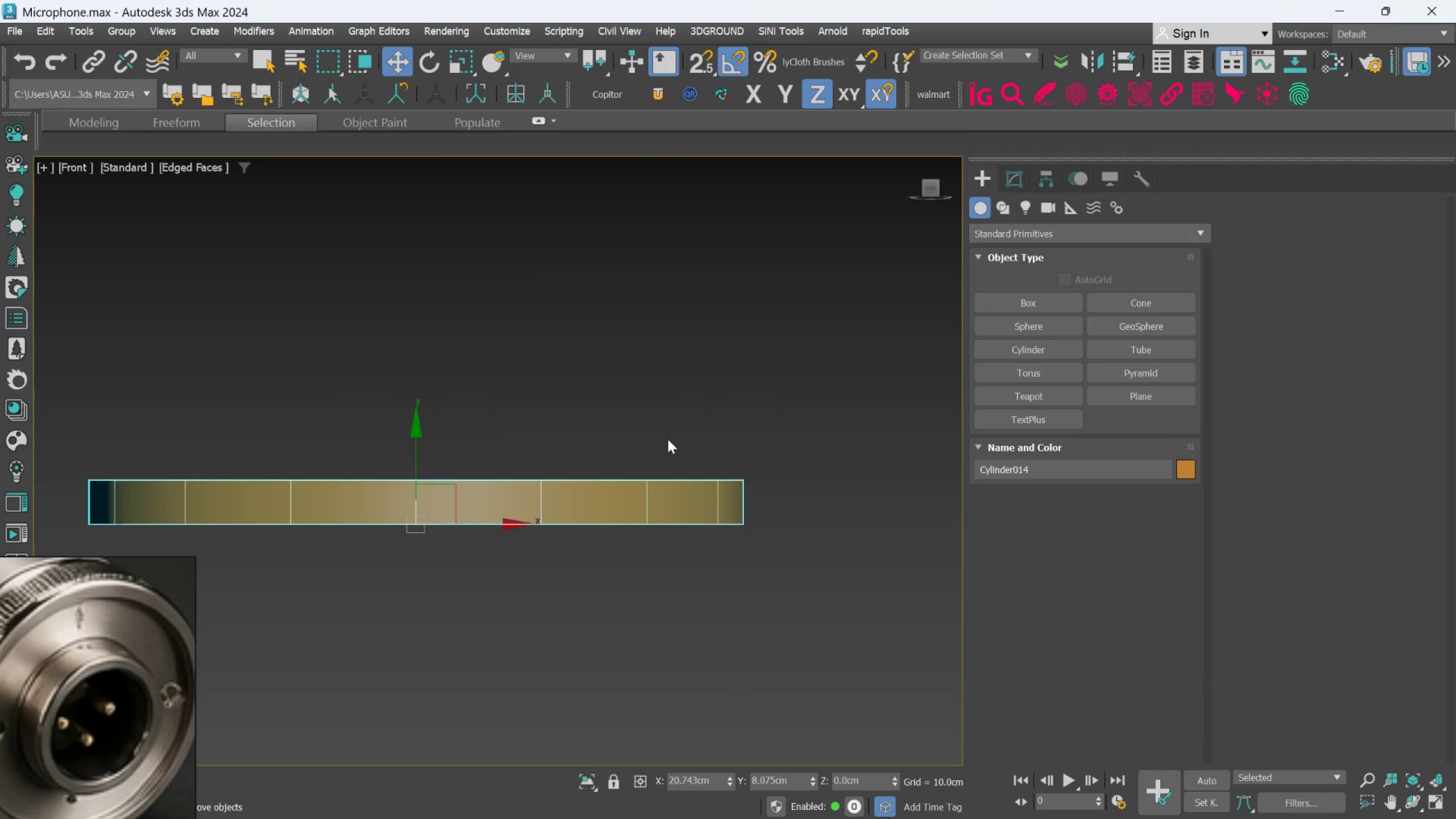 
hold_key(key=AltLeft, duration=0.45)
 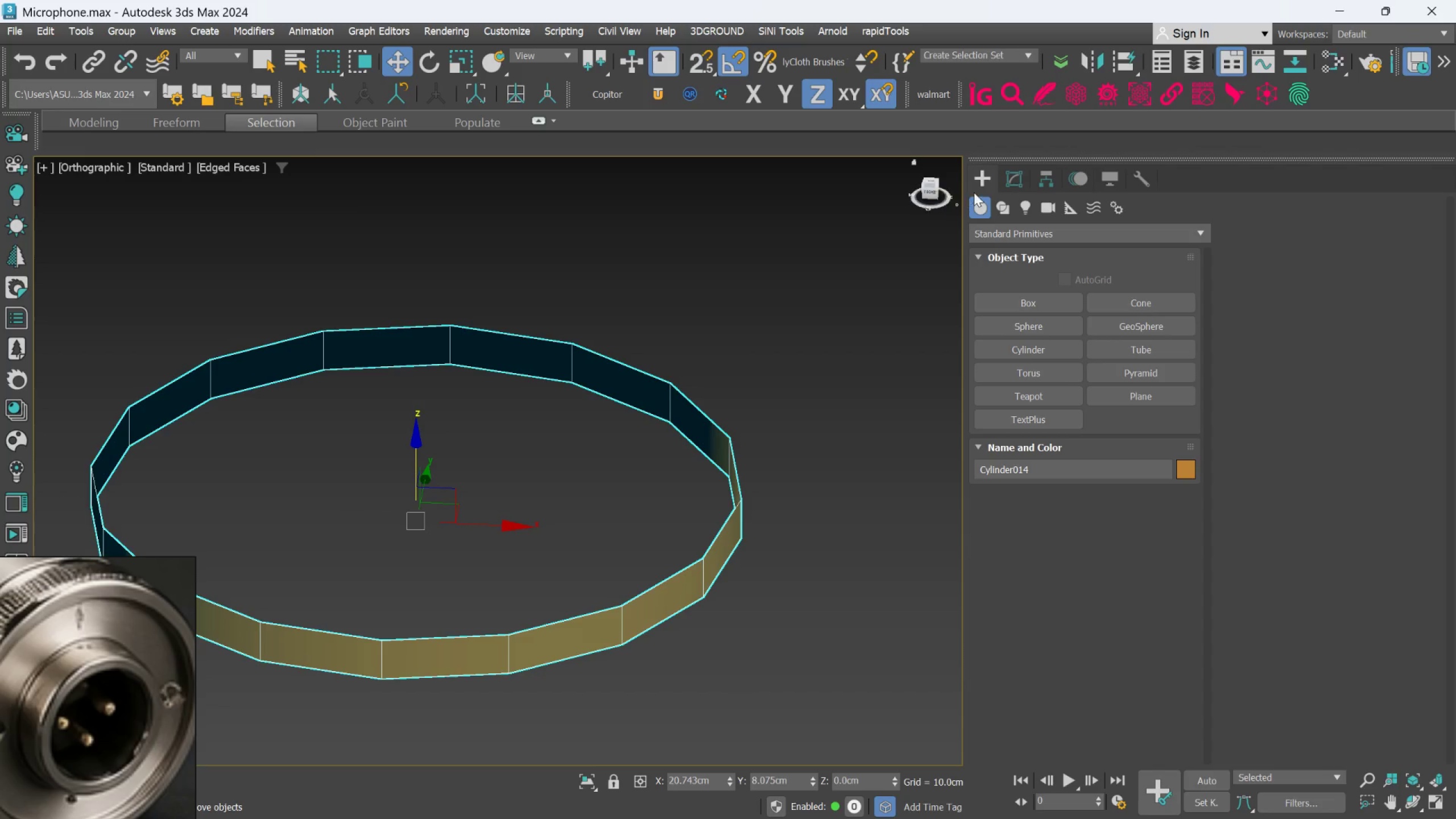 
scroll: coordinate [668, 439], scroll_direction: up, amount: 1.0
 